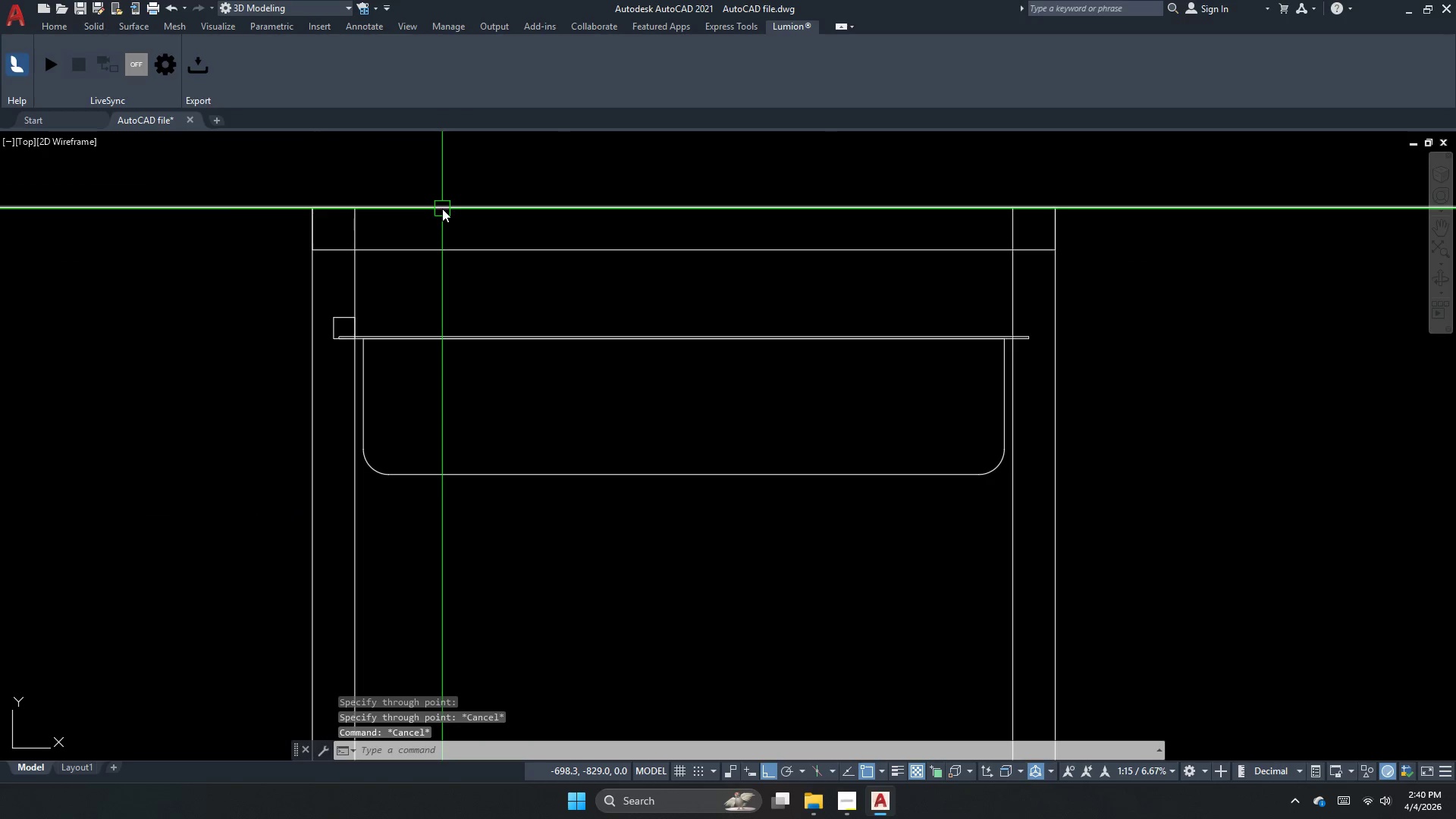 
key(O)
 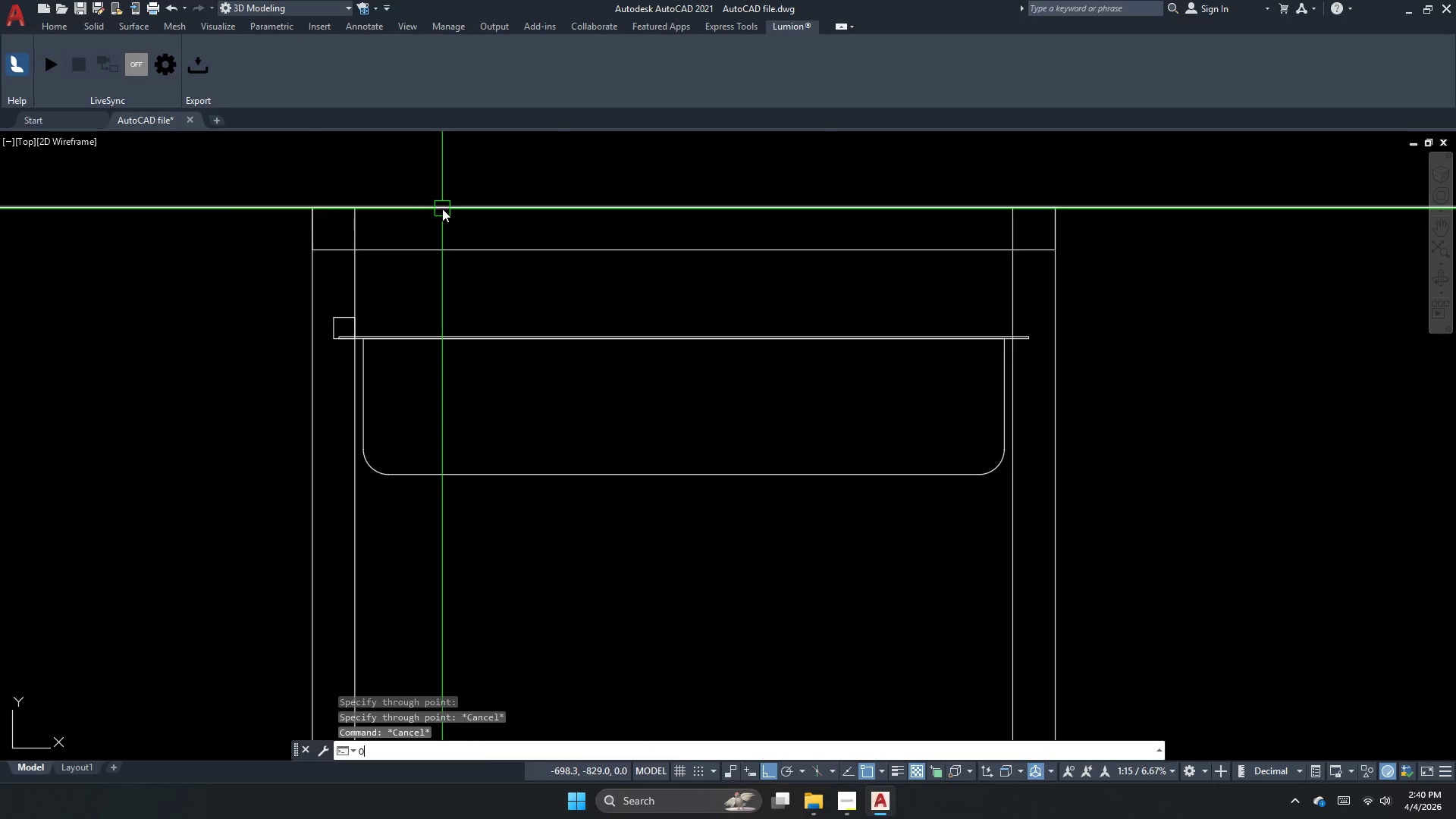 
key(Space)
 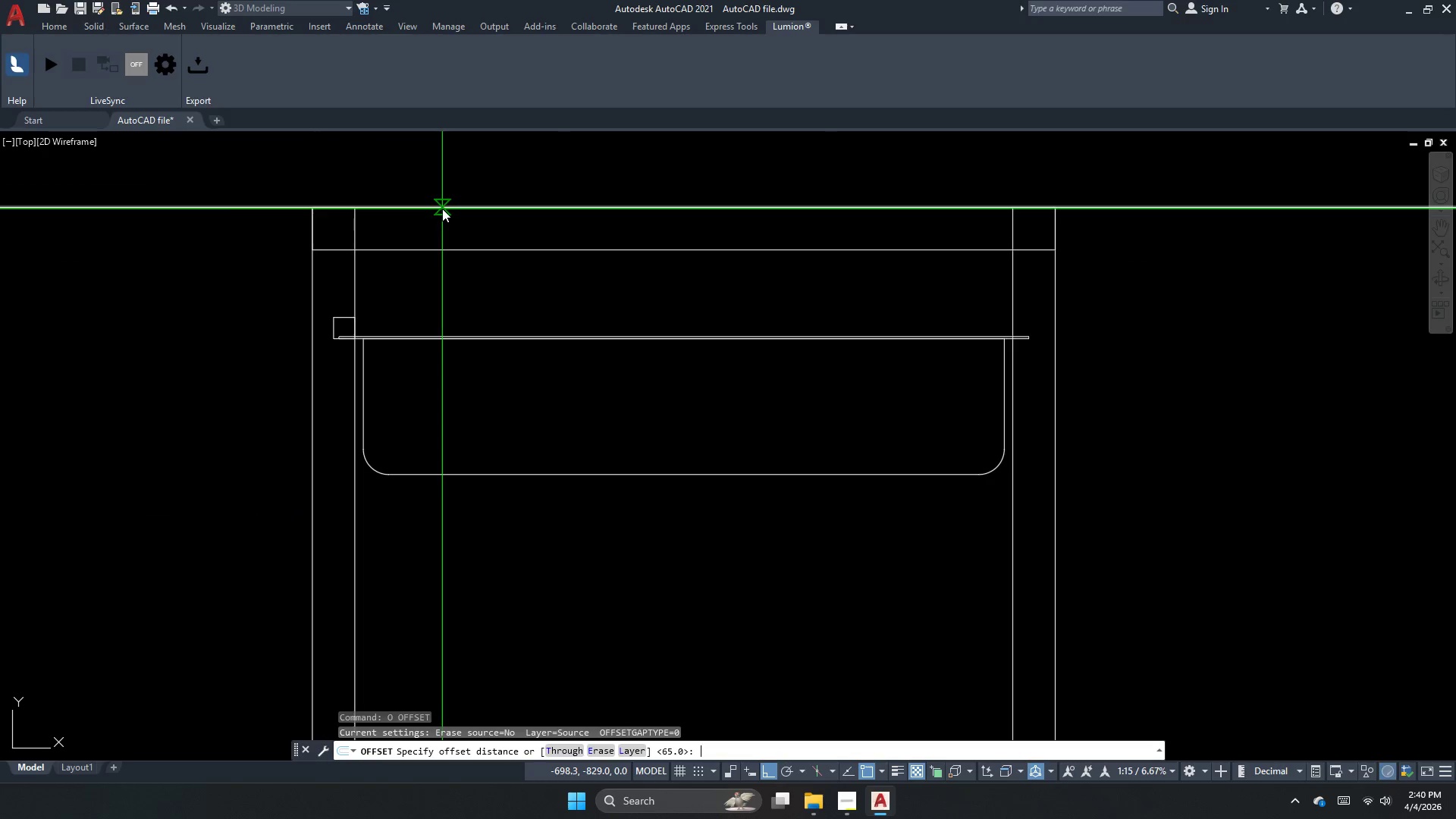 
key(Numpad1)
 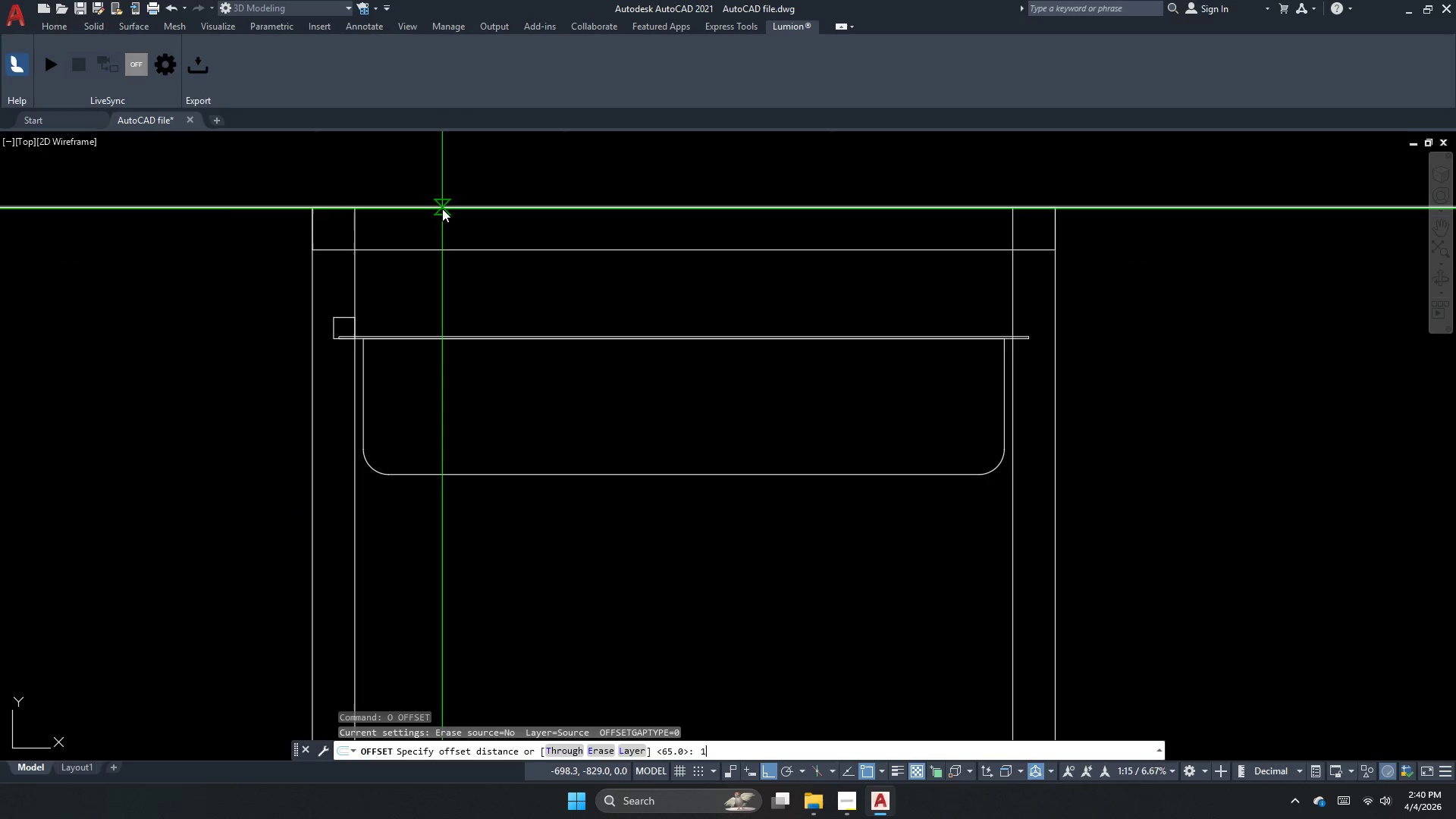 
key(Numpad0)
 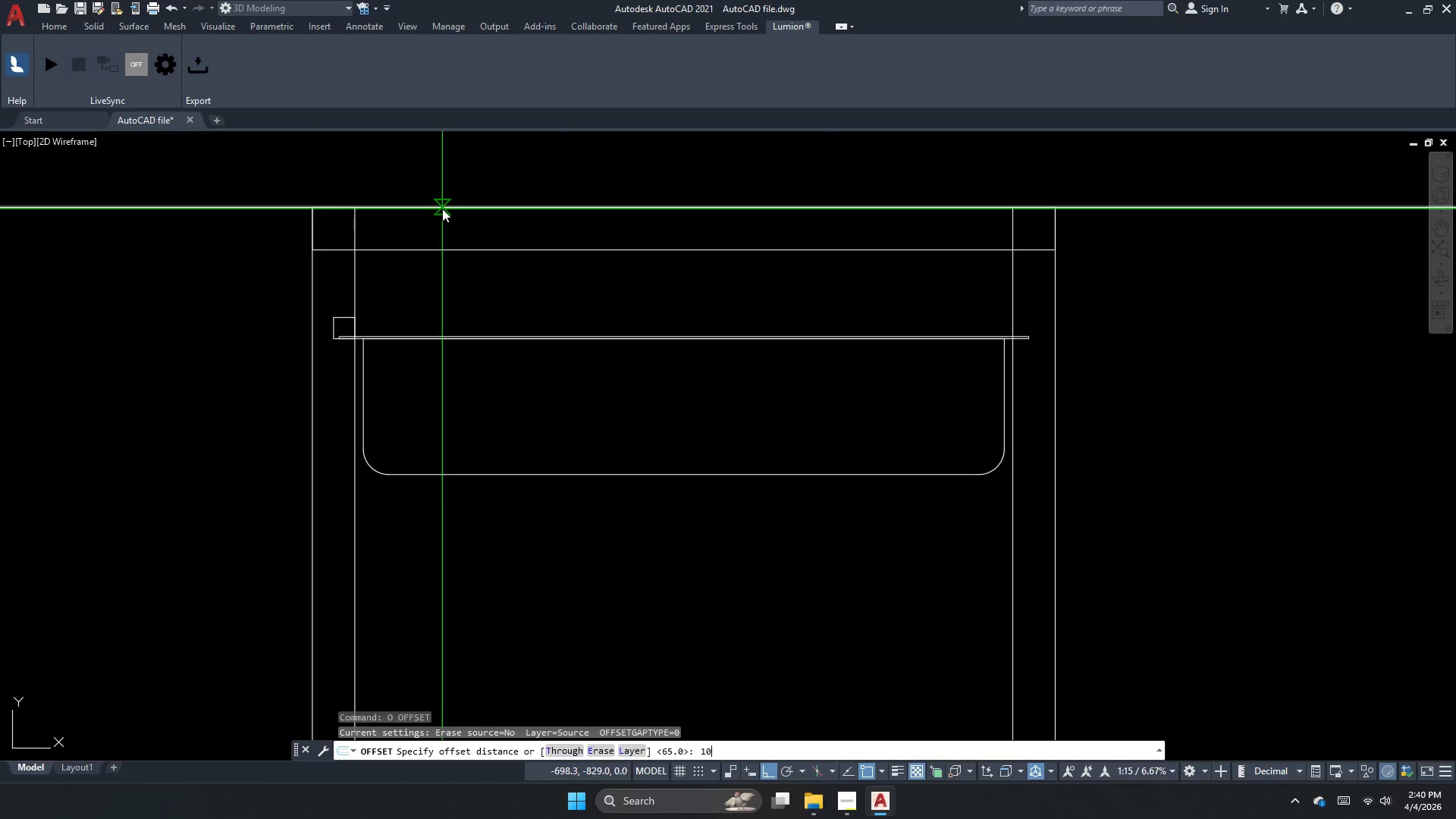 
key(Numpad0)
 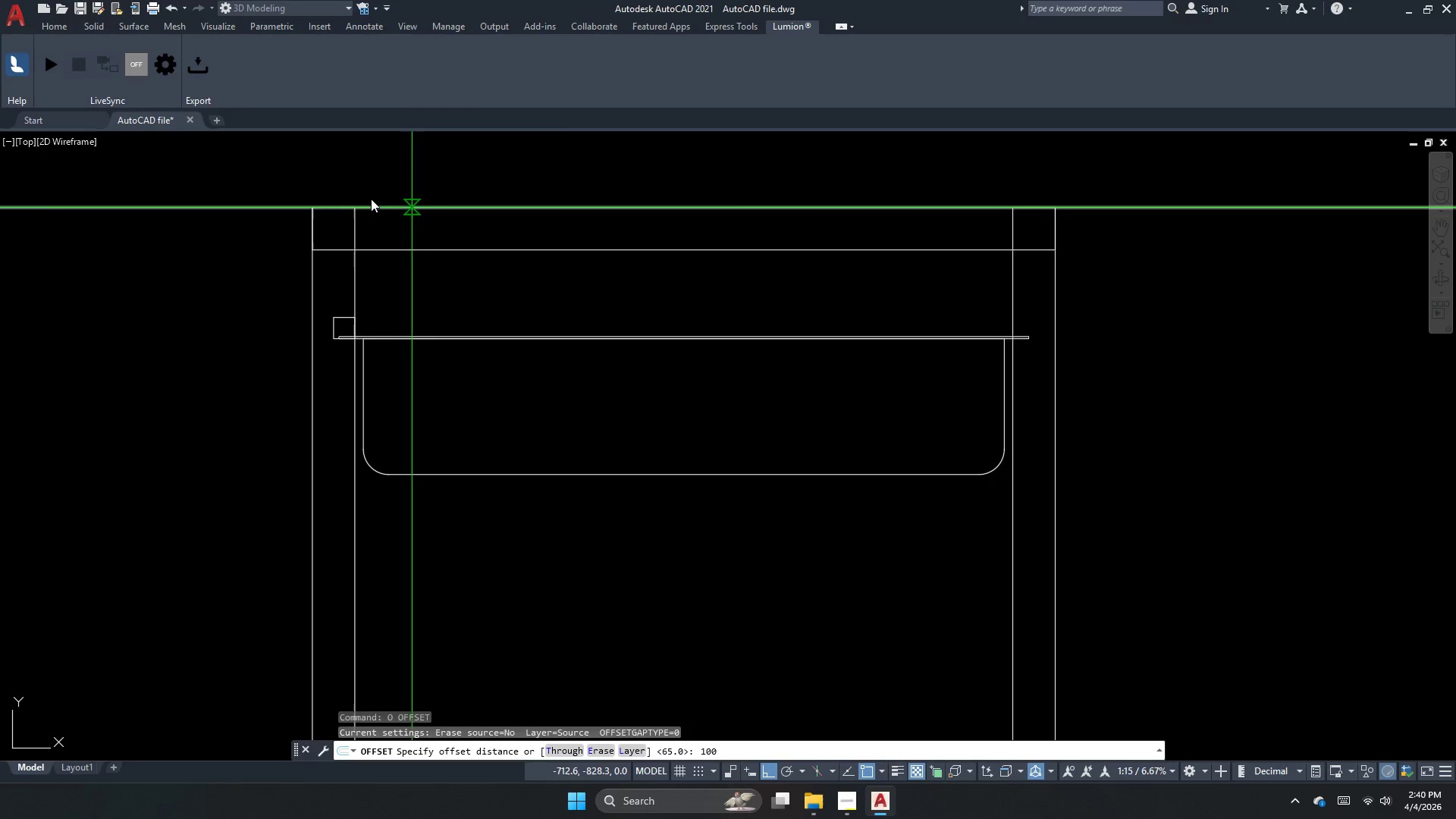 
key(NumpadEnter)
 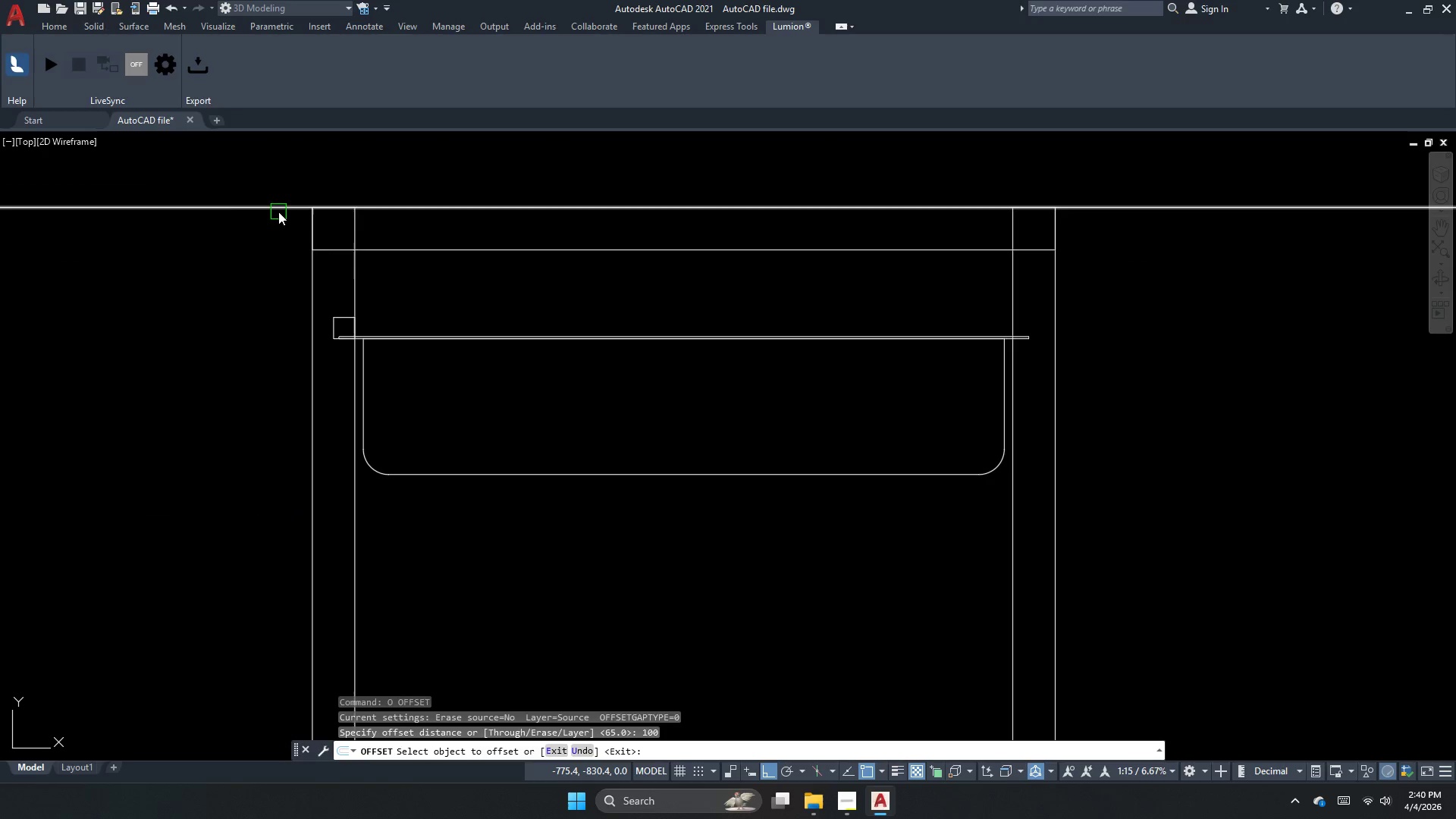 
left_click_drag(start_coordinate=[278, 210], to_coordinate=[271, 255])
 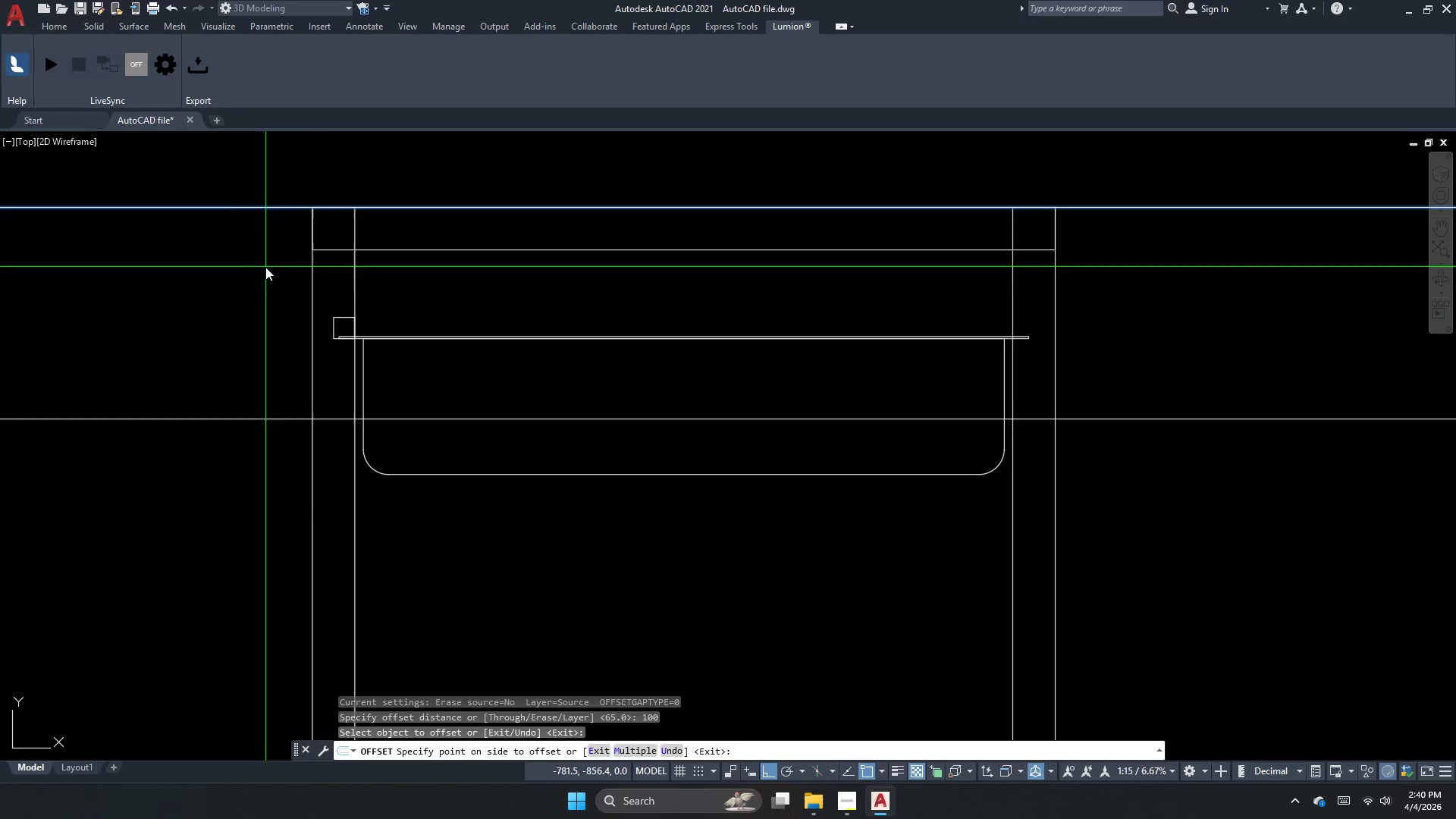 
double_click([265, 267])
 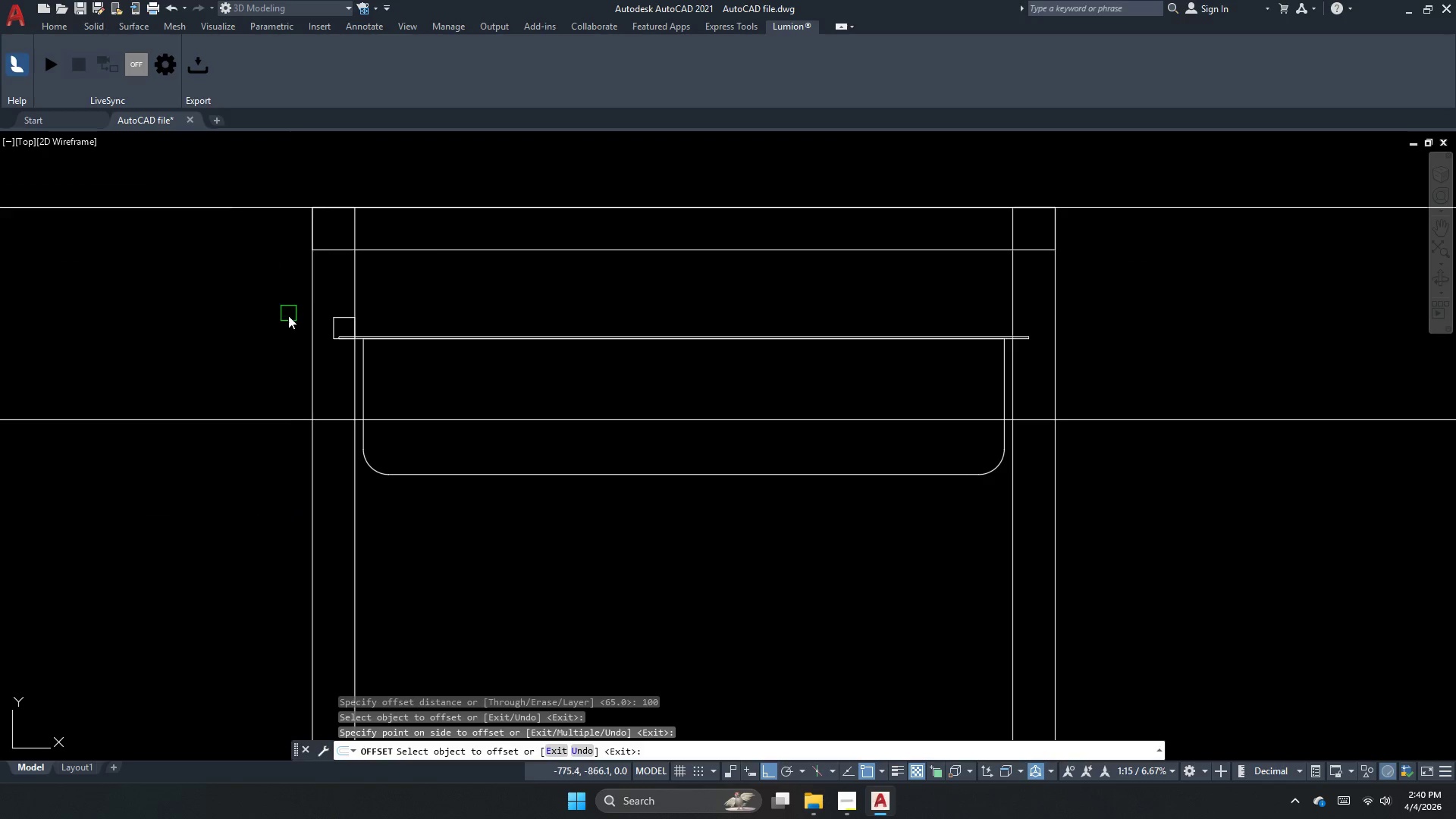 
key(Escape)
 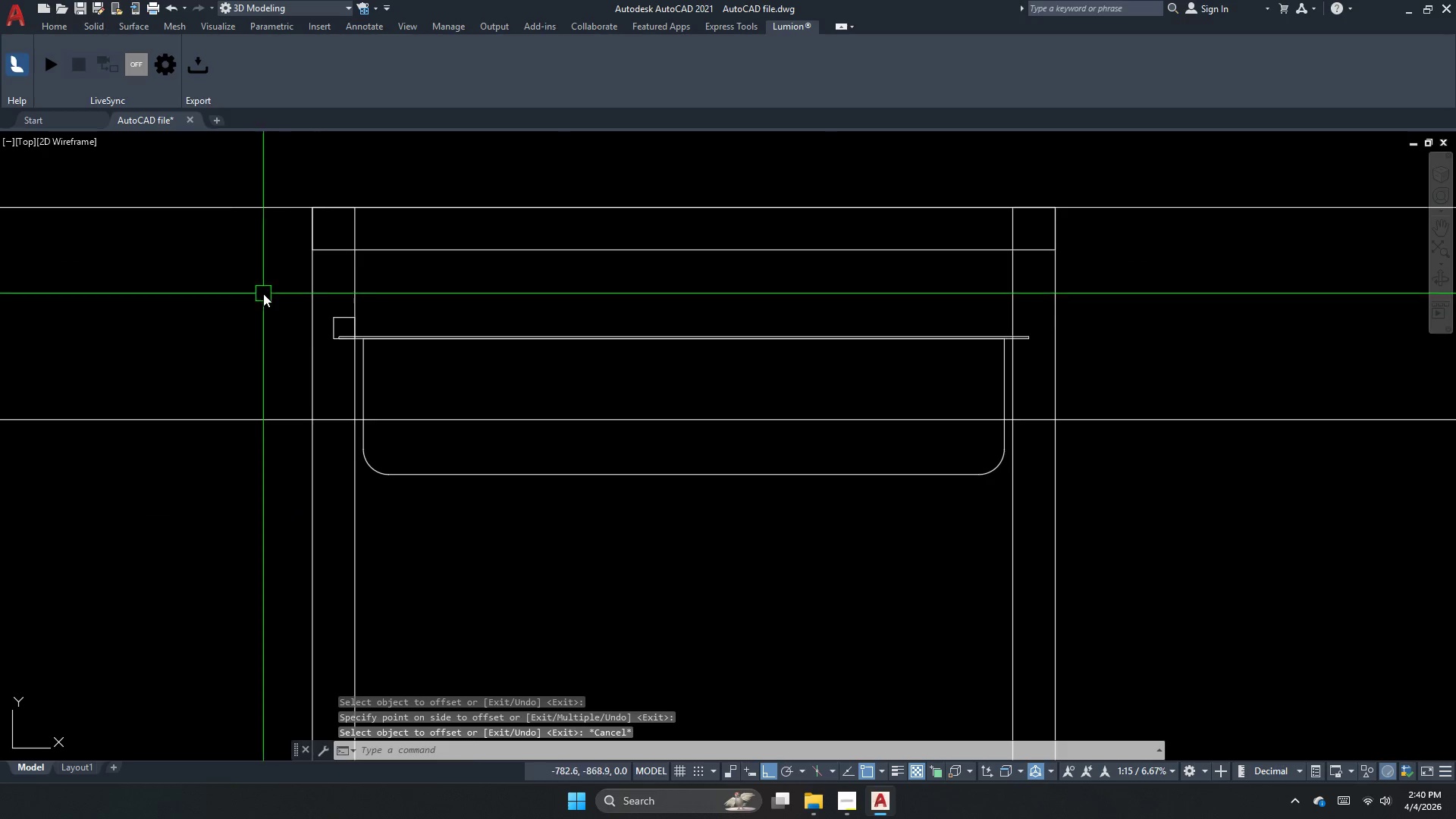 
left_click_drag(start_coordinate=[263, 293], to_coordinate=[372, 315])
 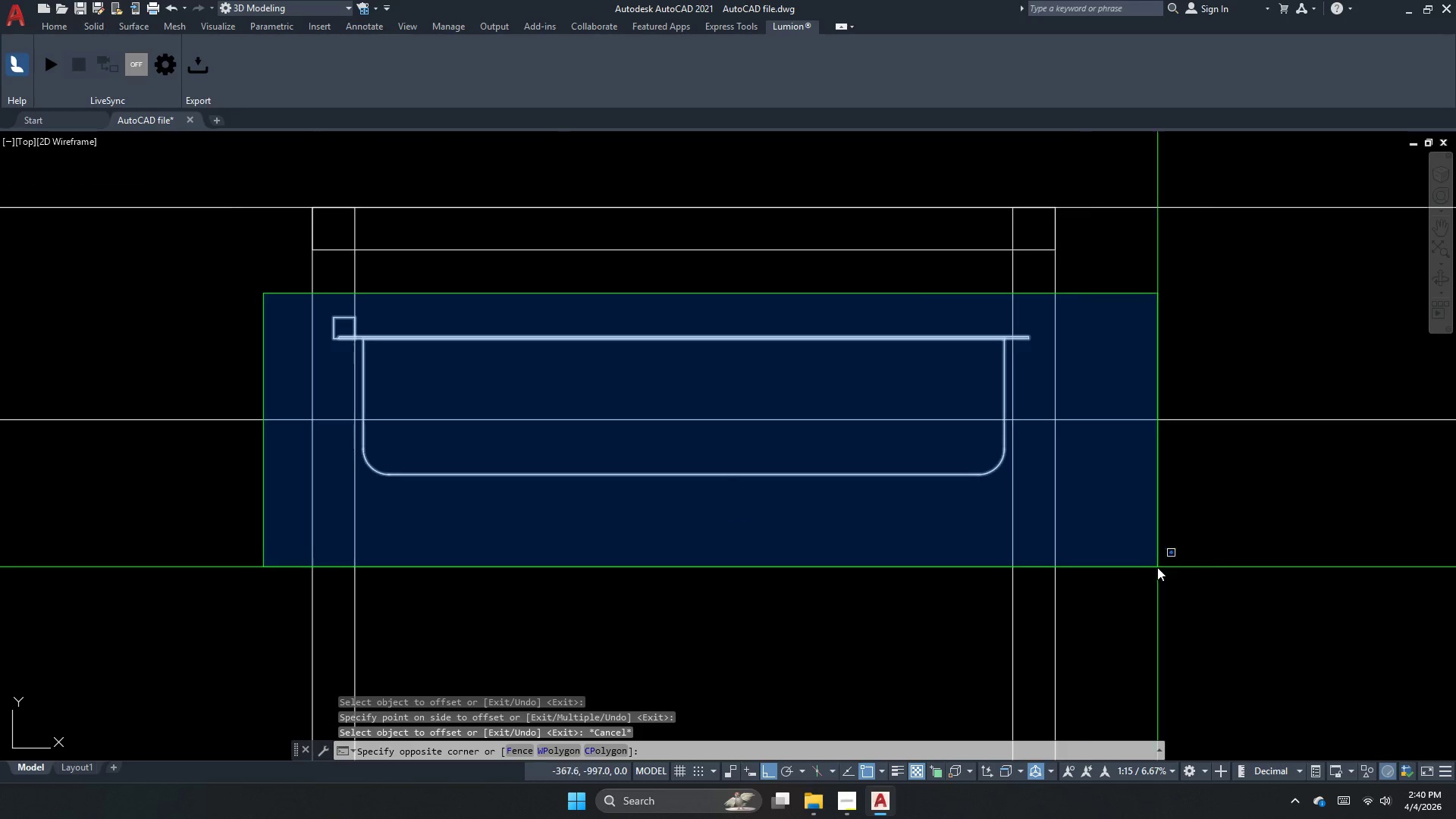 
left_click_drag(start_coordinate=[1202, 572], to_coordinate=[1189, 564])
 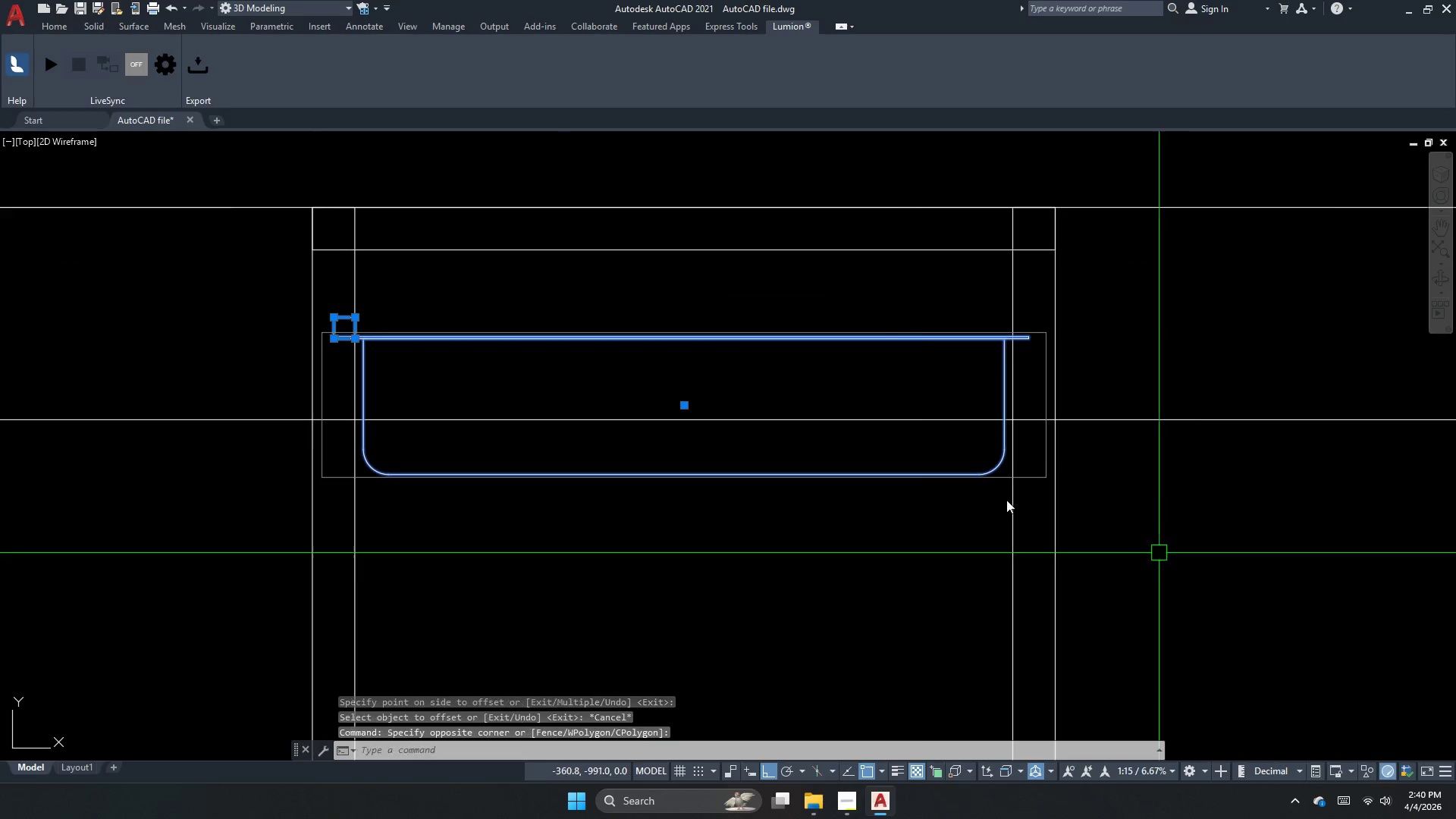 
key(M)
 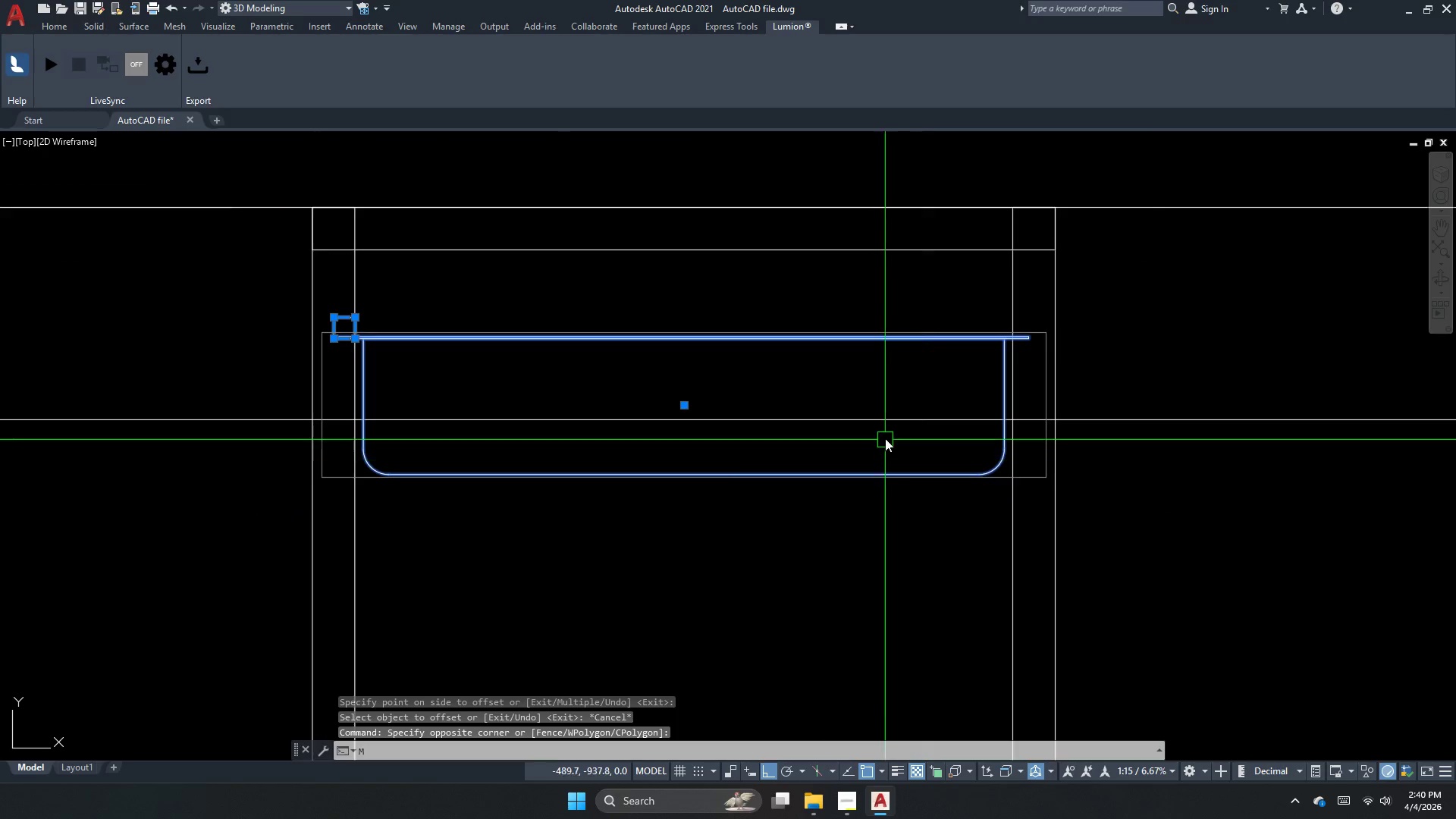 
key(Space)
 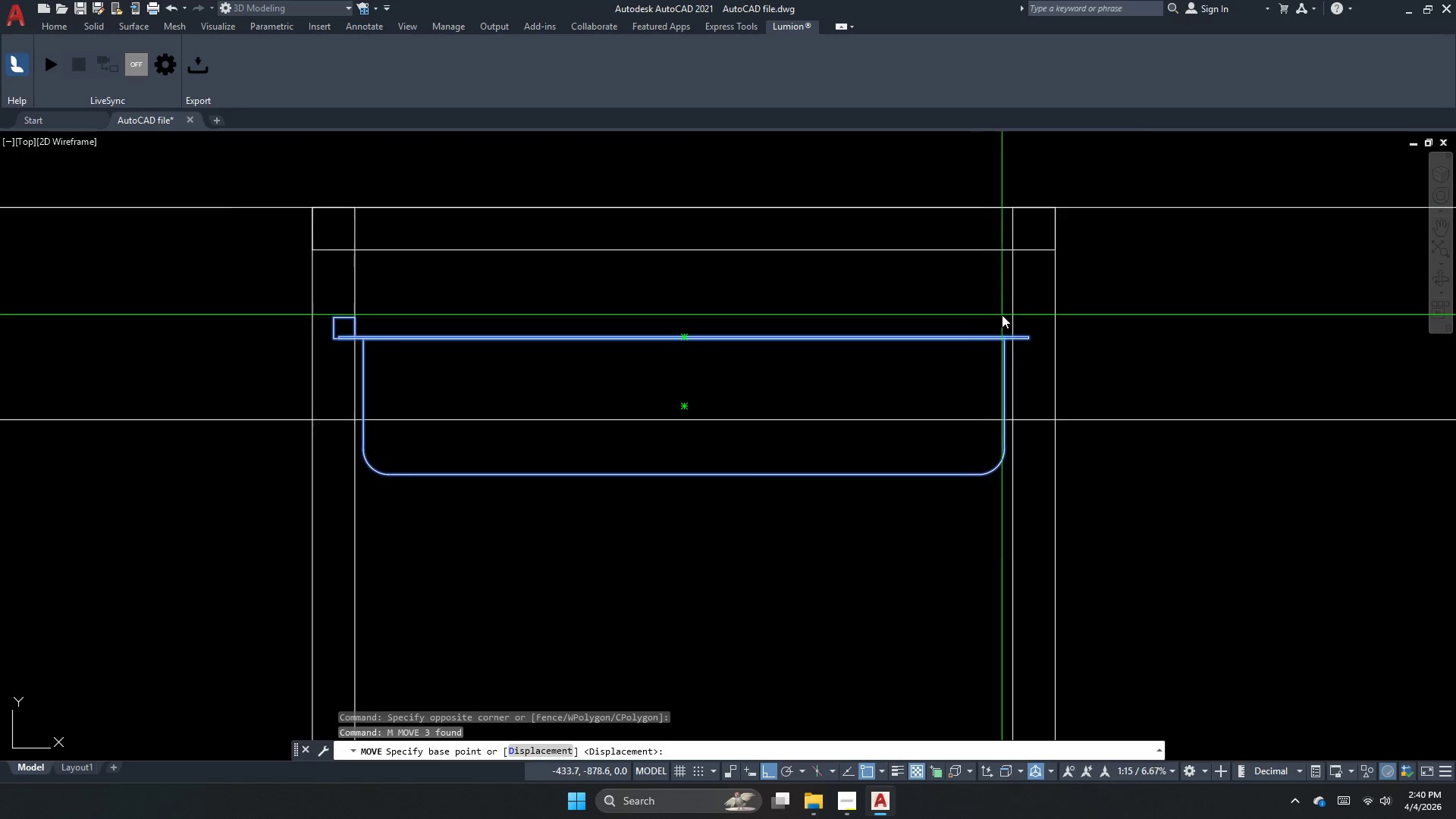 
scroll: coordinate [999, 318], scroll_direction: up, amount: 2.0
 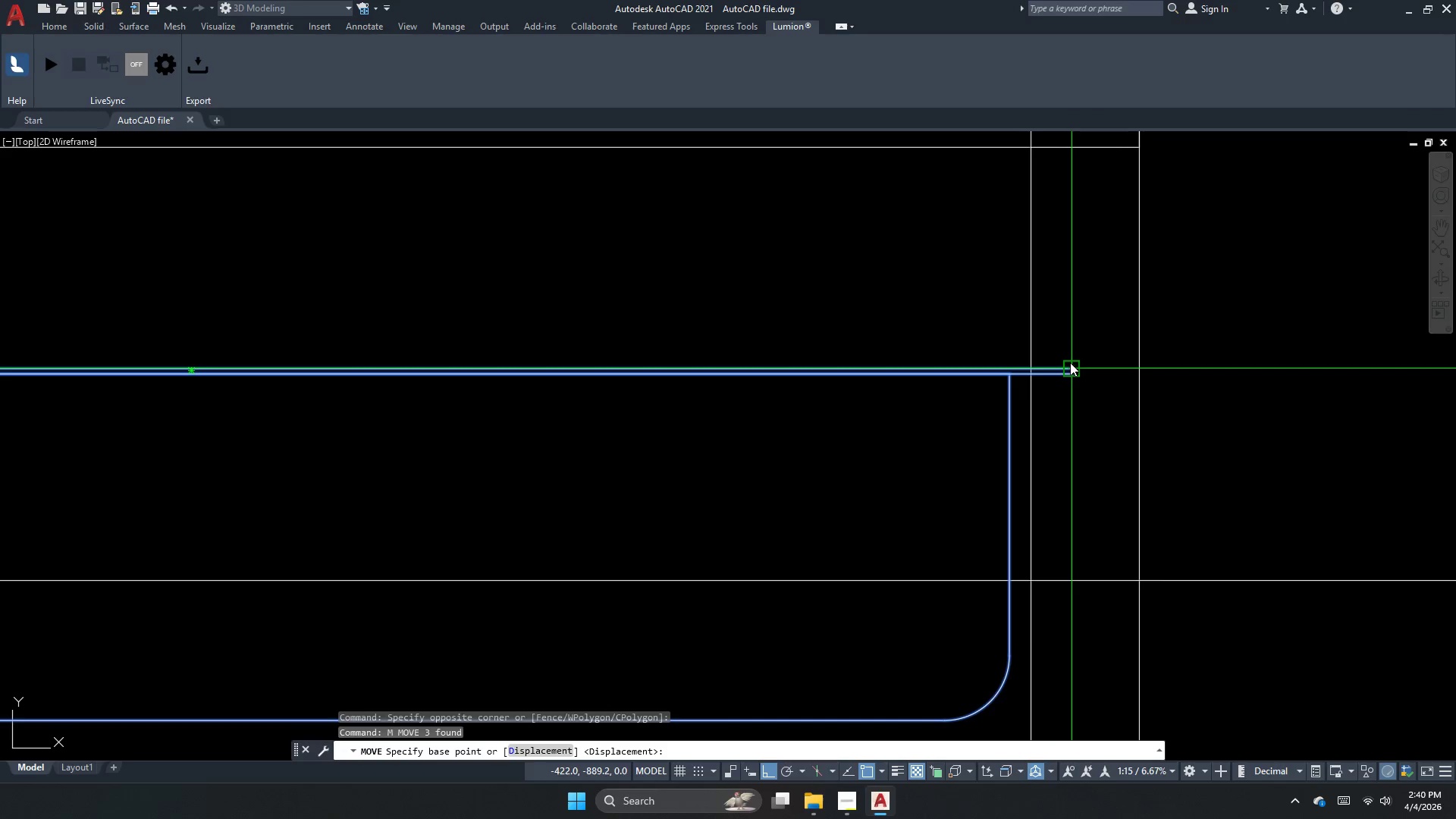 
left_click_drag(start_coordinate=[1070, 366], to_coordinate=[1077, 390])
 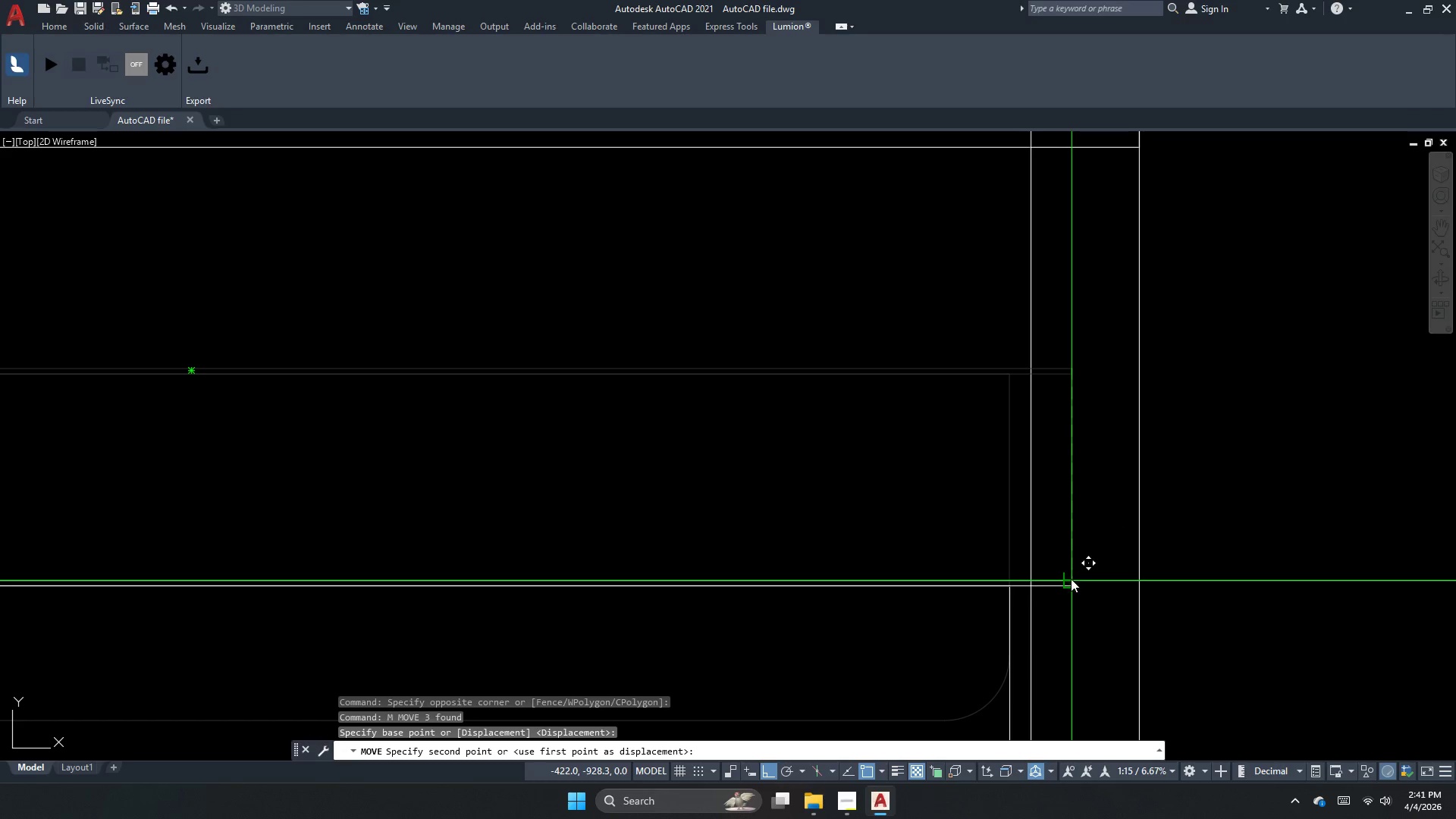 
left_click([1071, 579])
 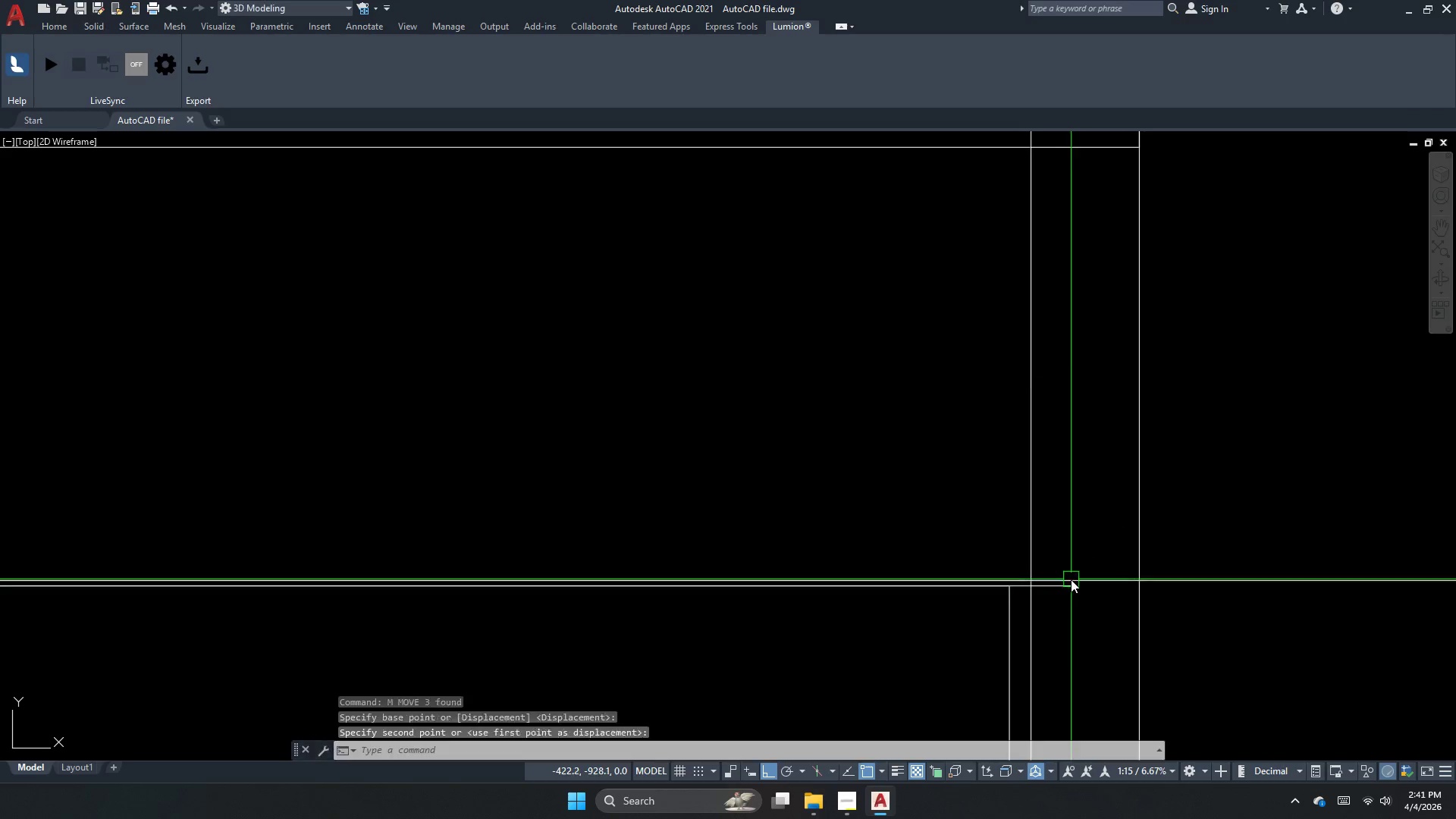 
key(Escape)
 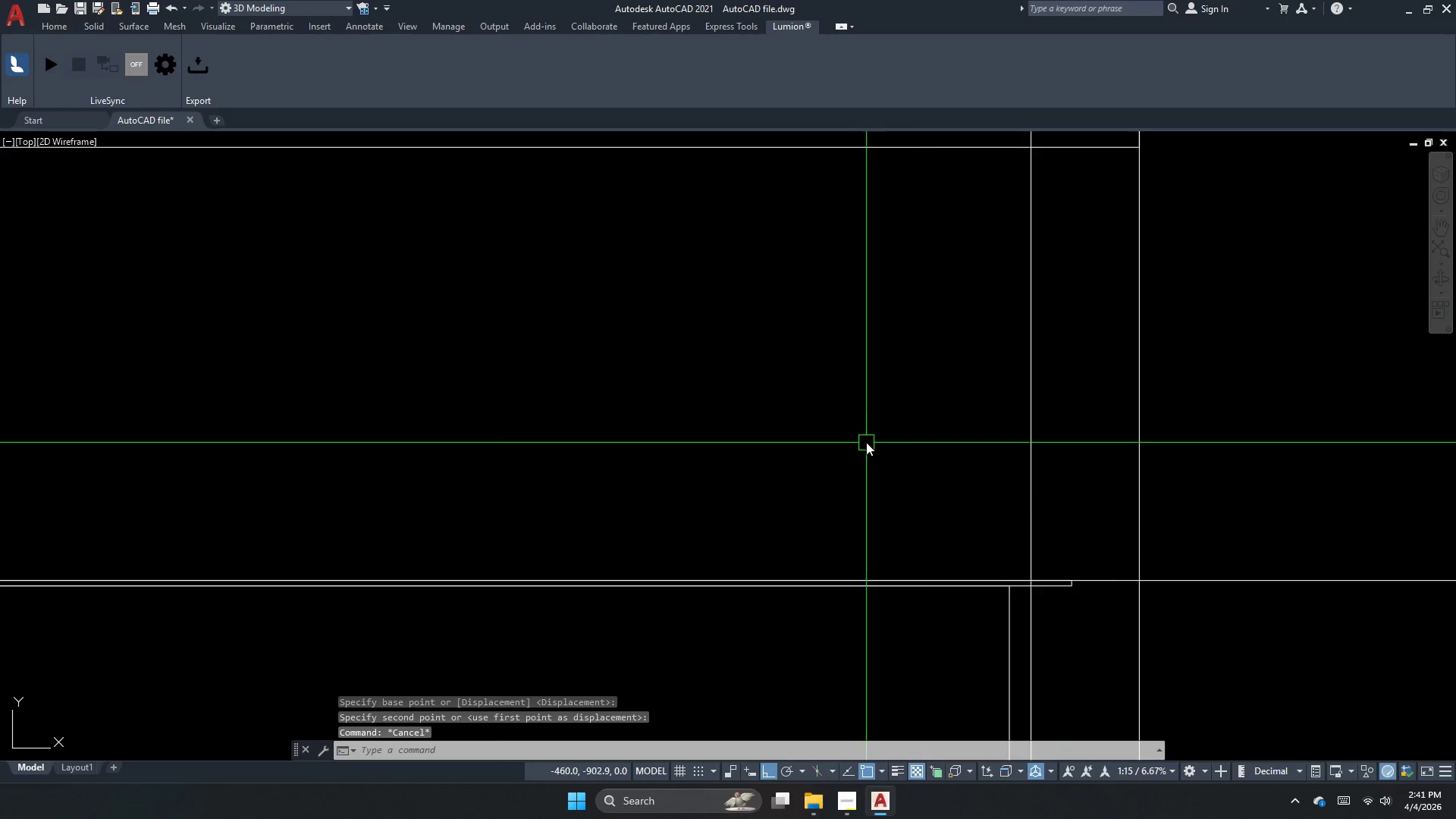 
key(Escape)
 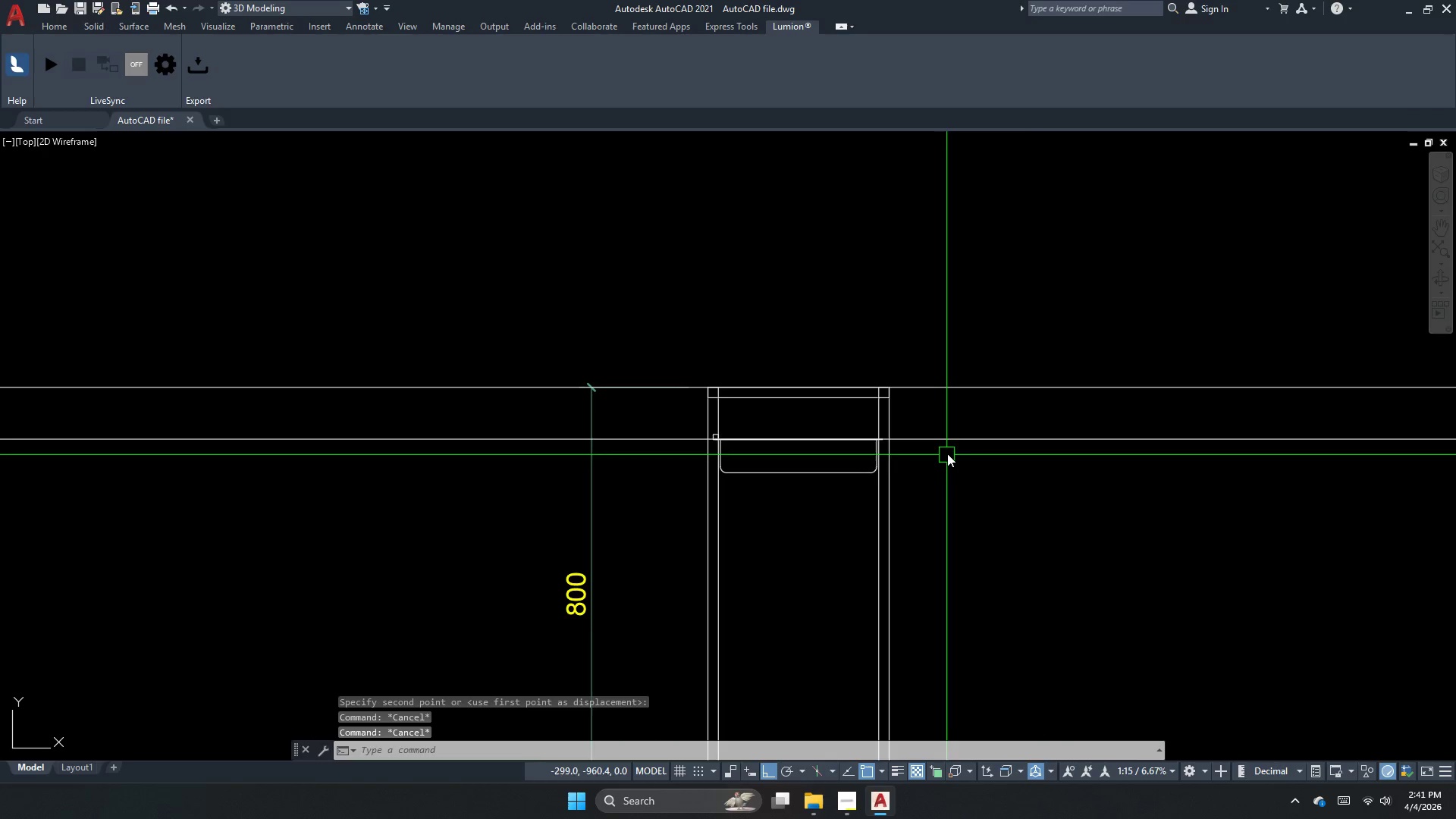 
scroll: coordinate [861, 412], scroll_direction: down, amount: 5.0
 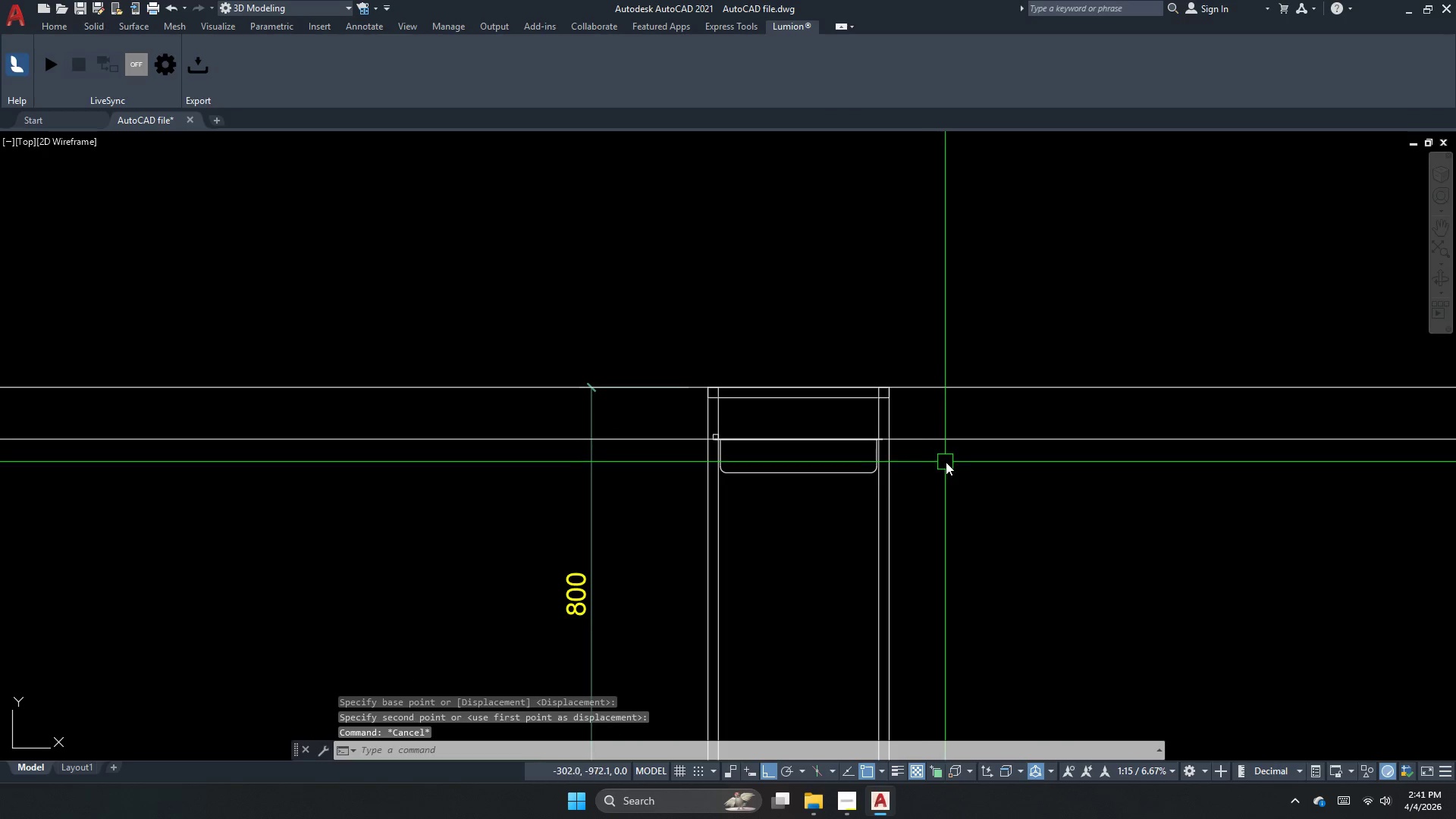 
left_click([950, 441])
 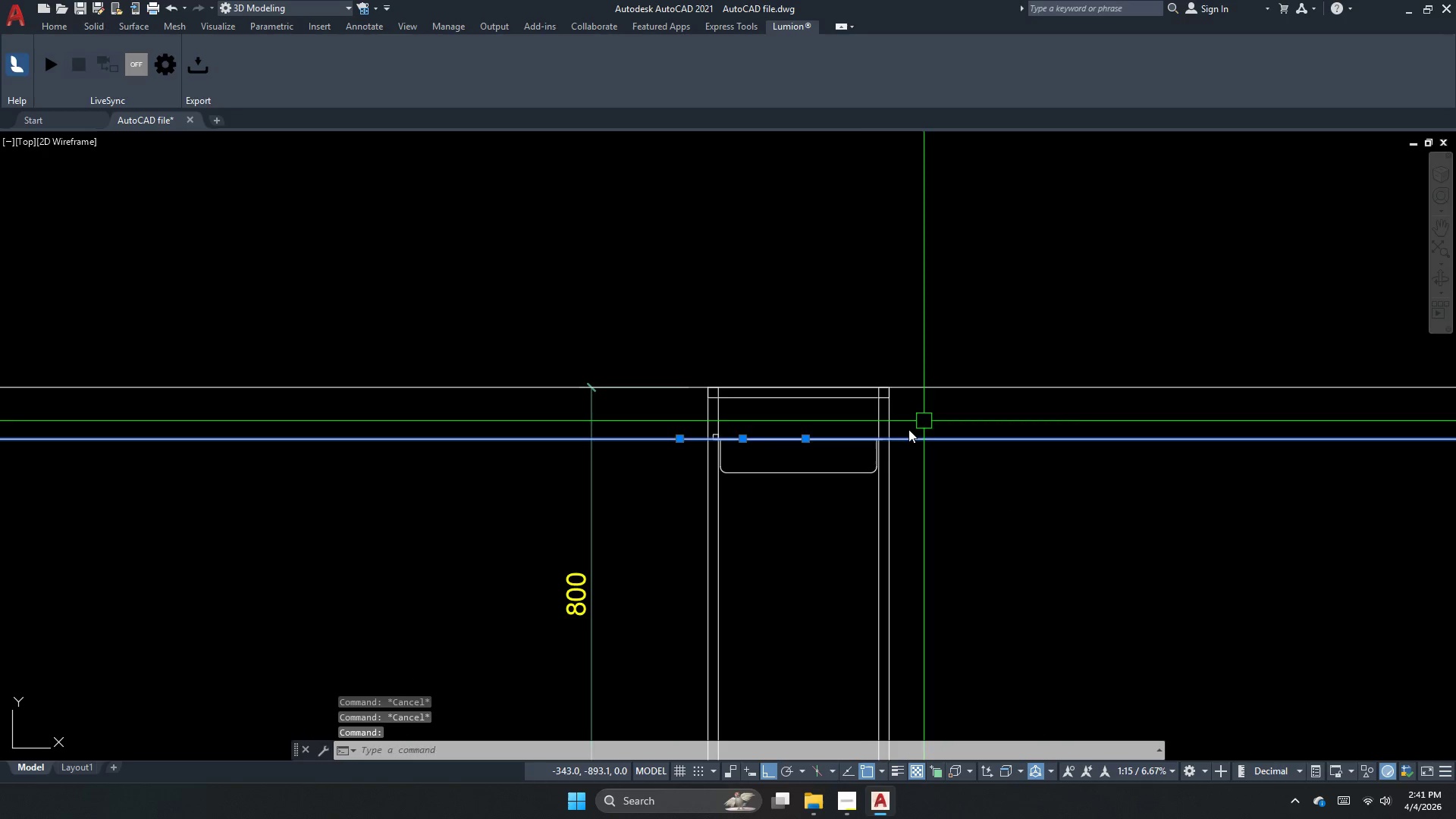 
key(M)
 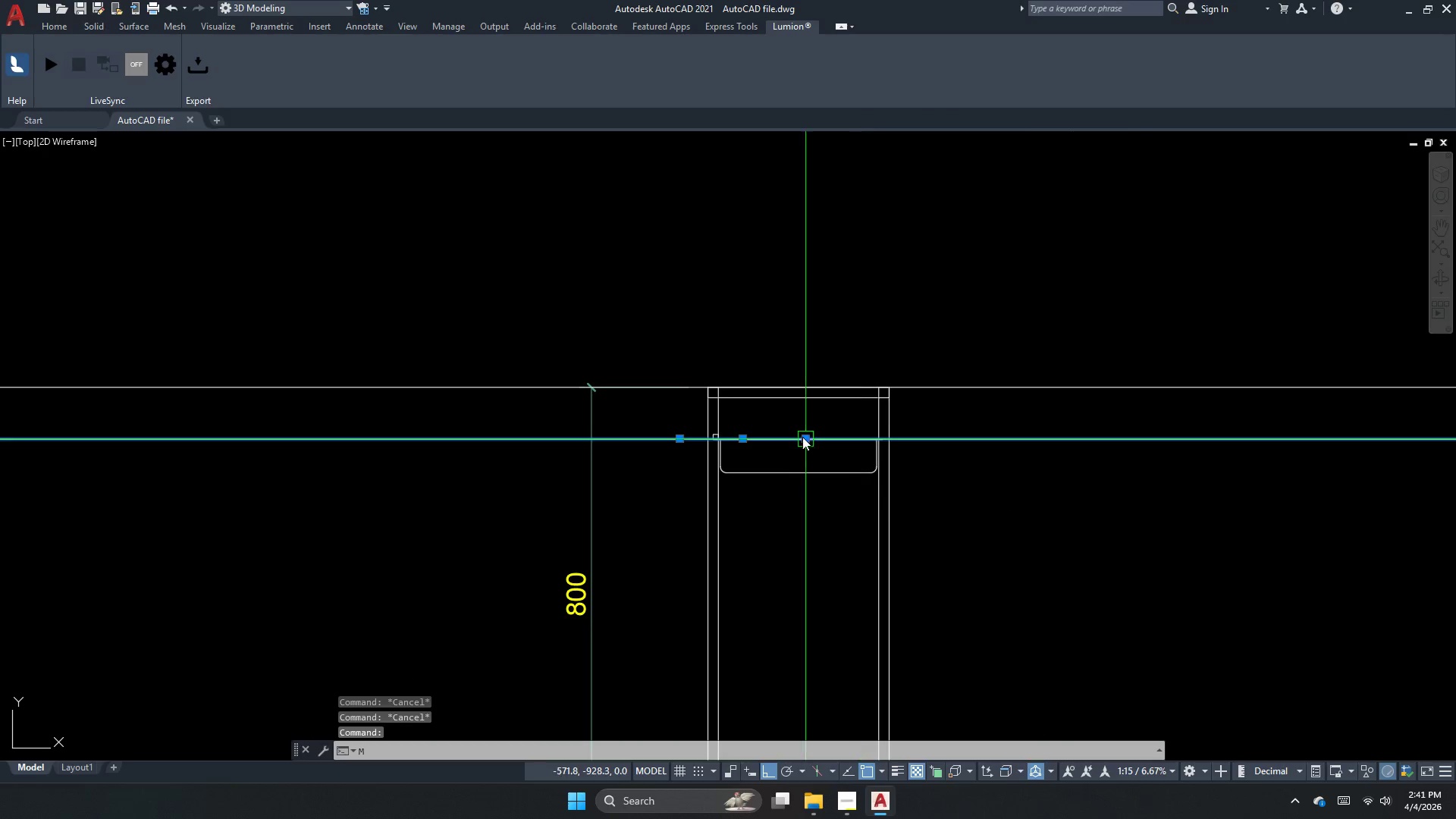 
hold_key(key=Space, duration=1.75)
 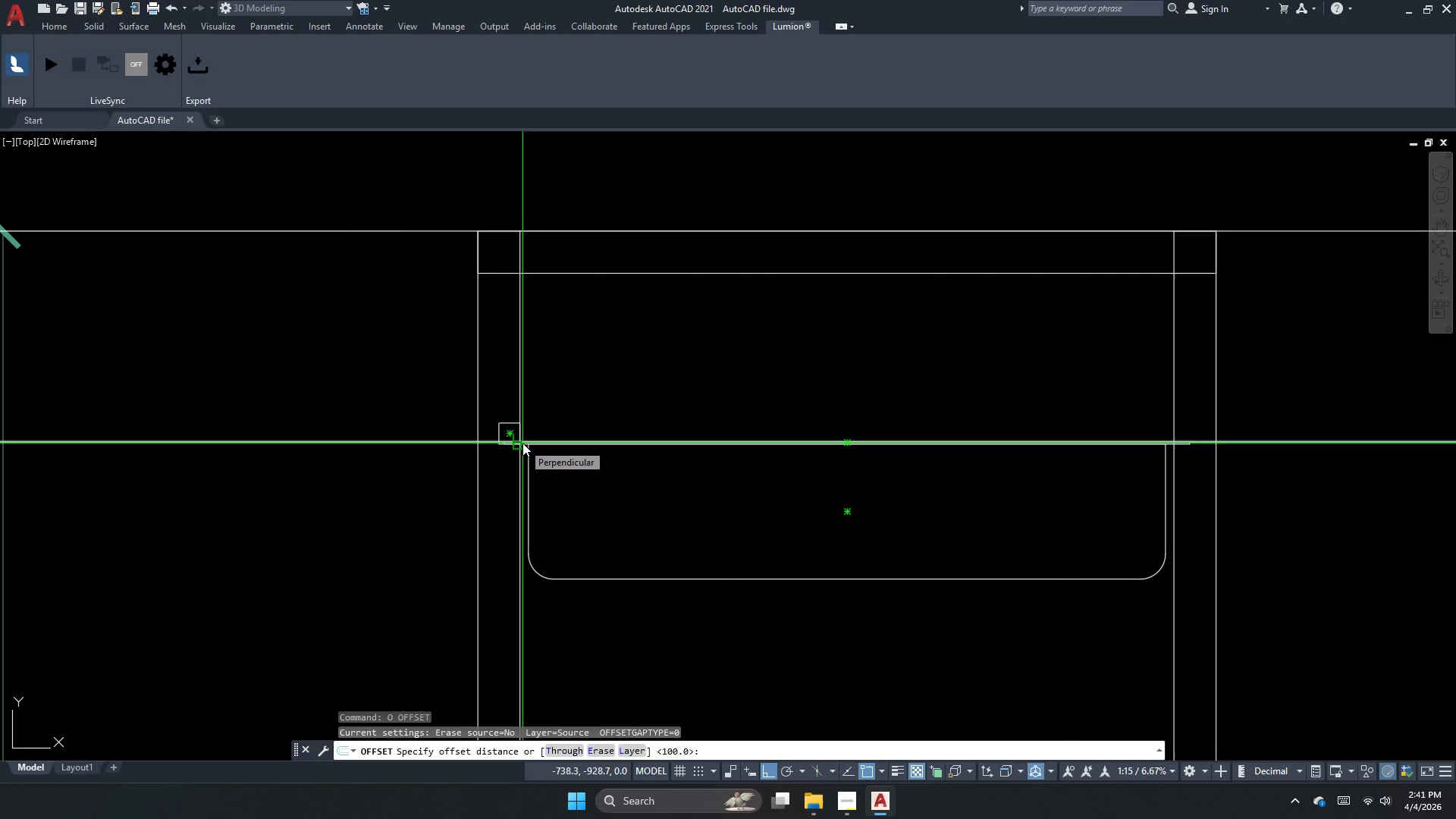 
scroll: coordinate [783, 437], scroll_direction: up, amount: 3.0
 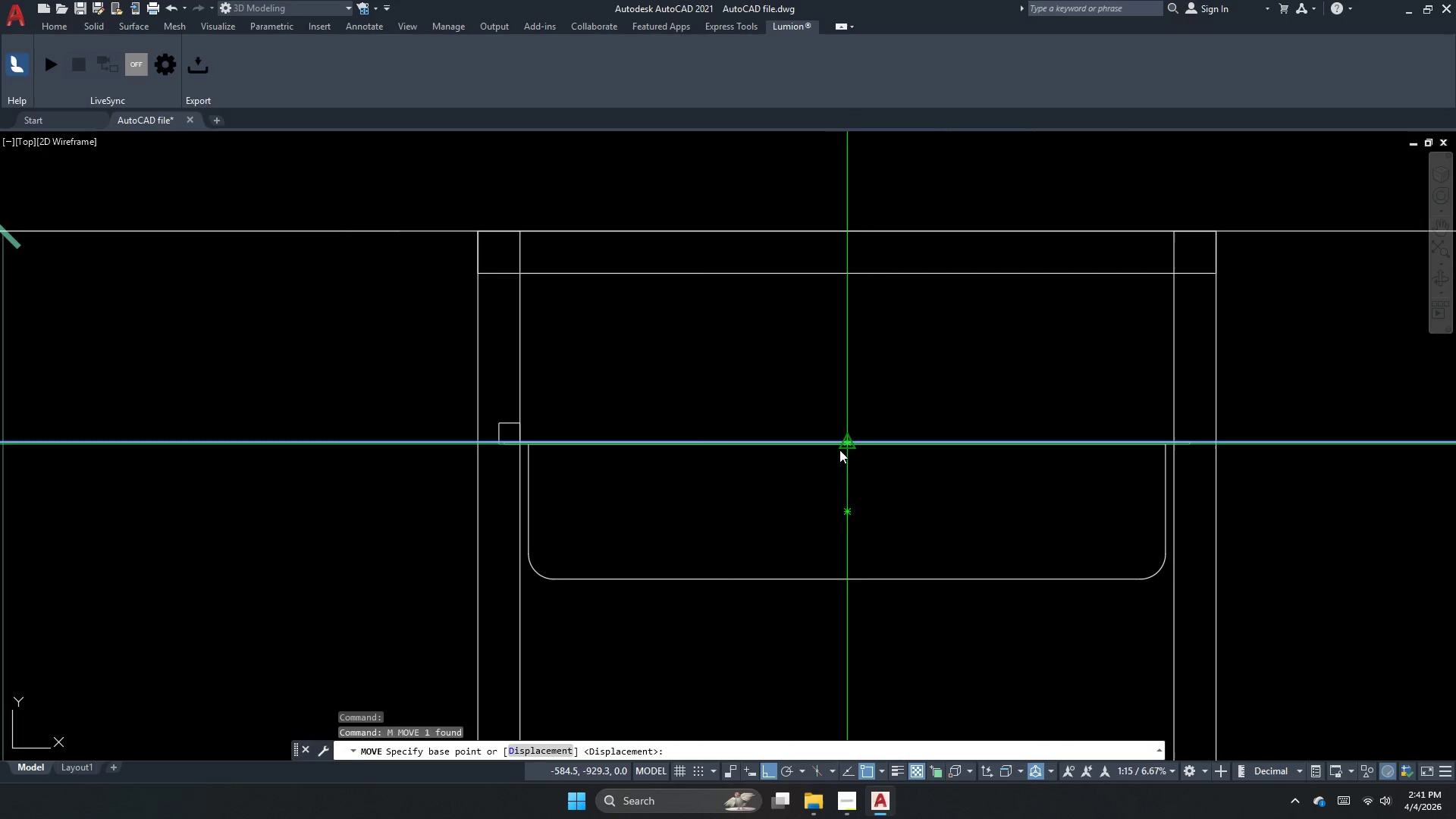 
key(Escape)
 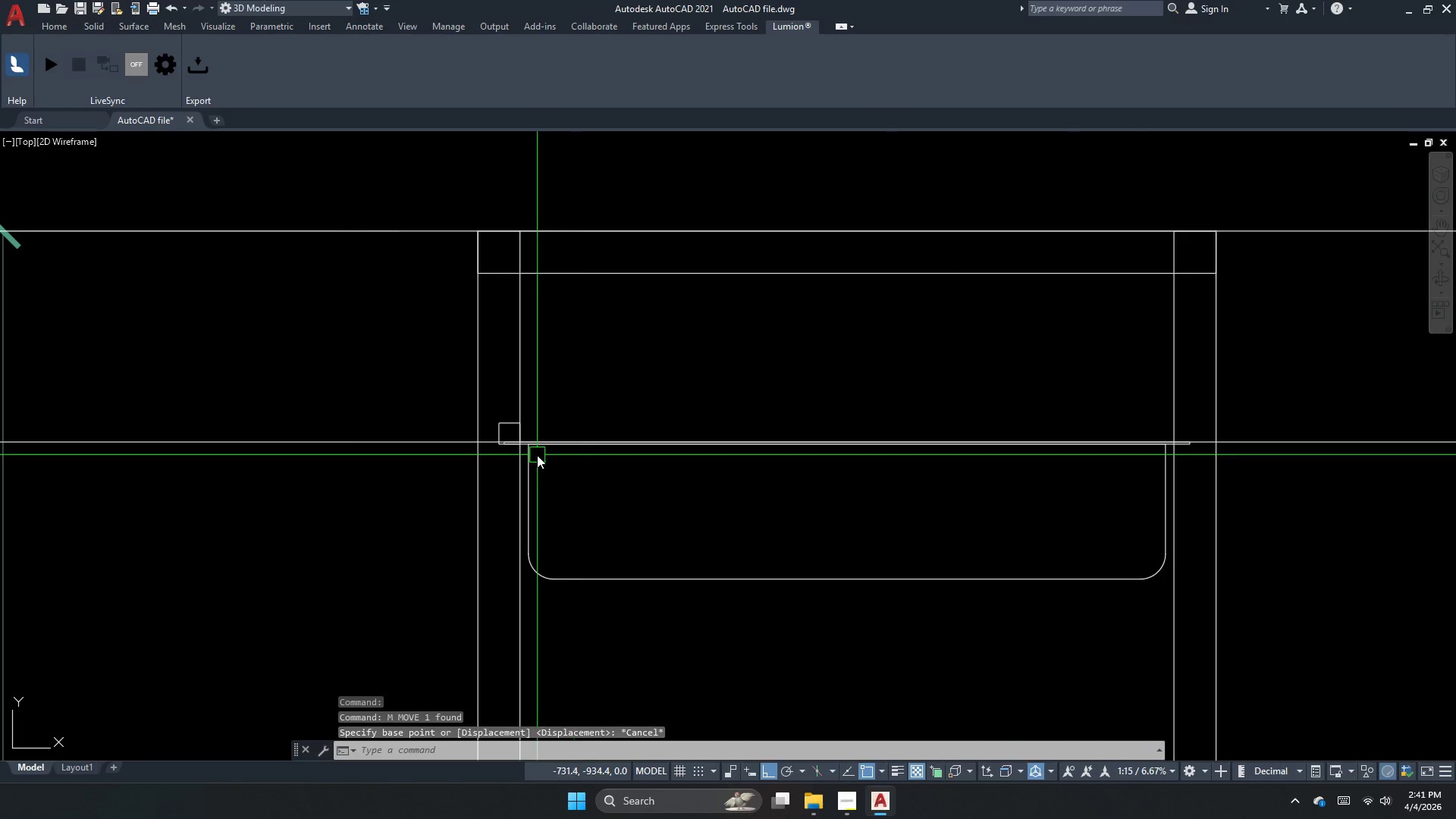 
key(Escape)
 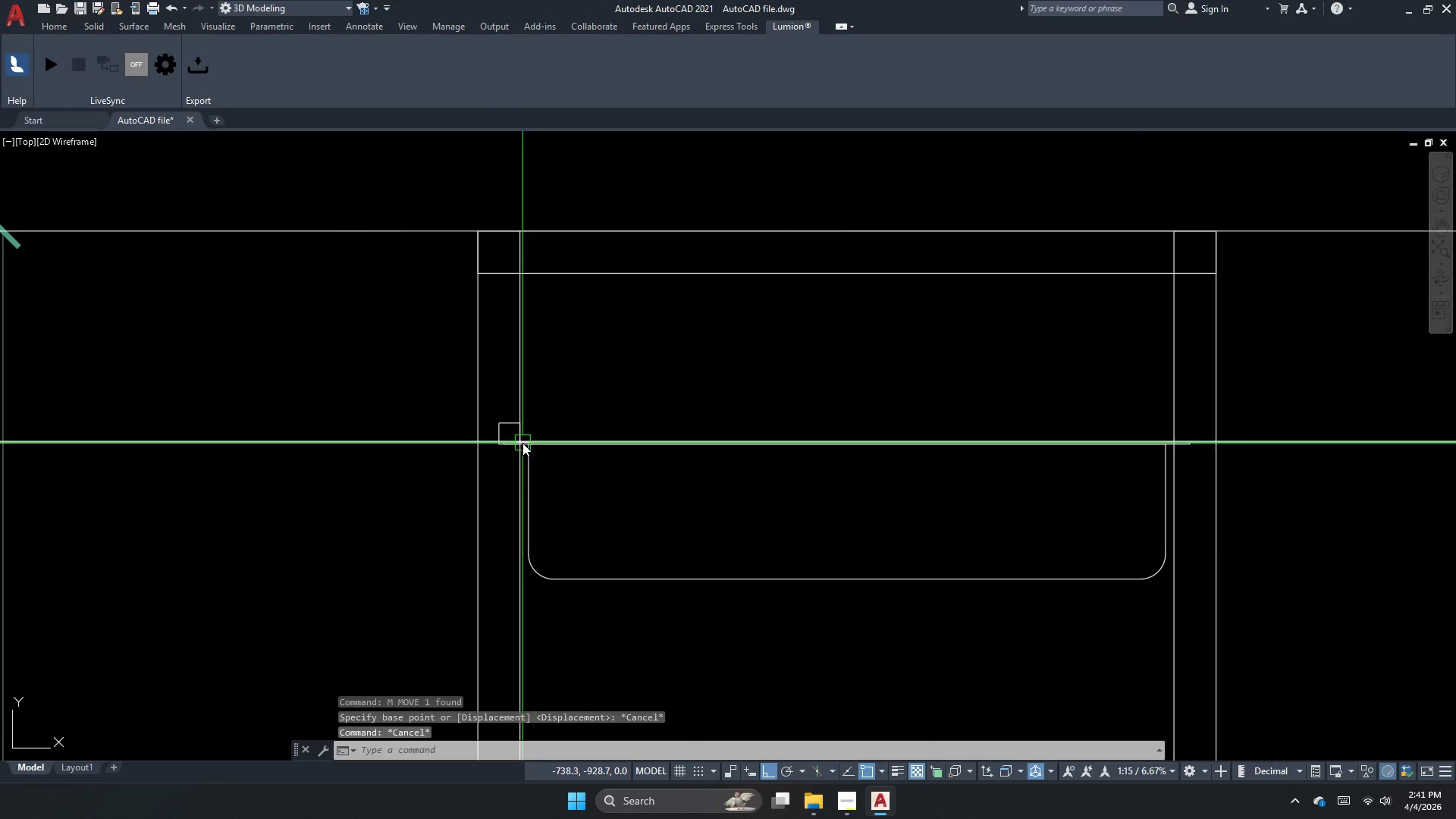 
key(Escape)
 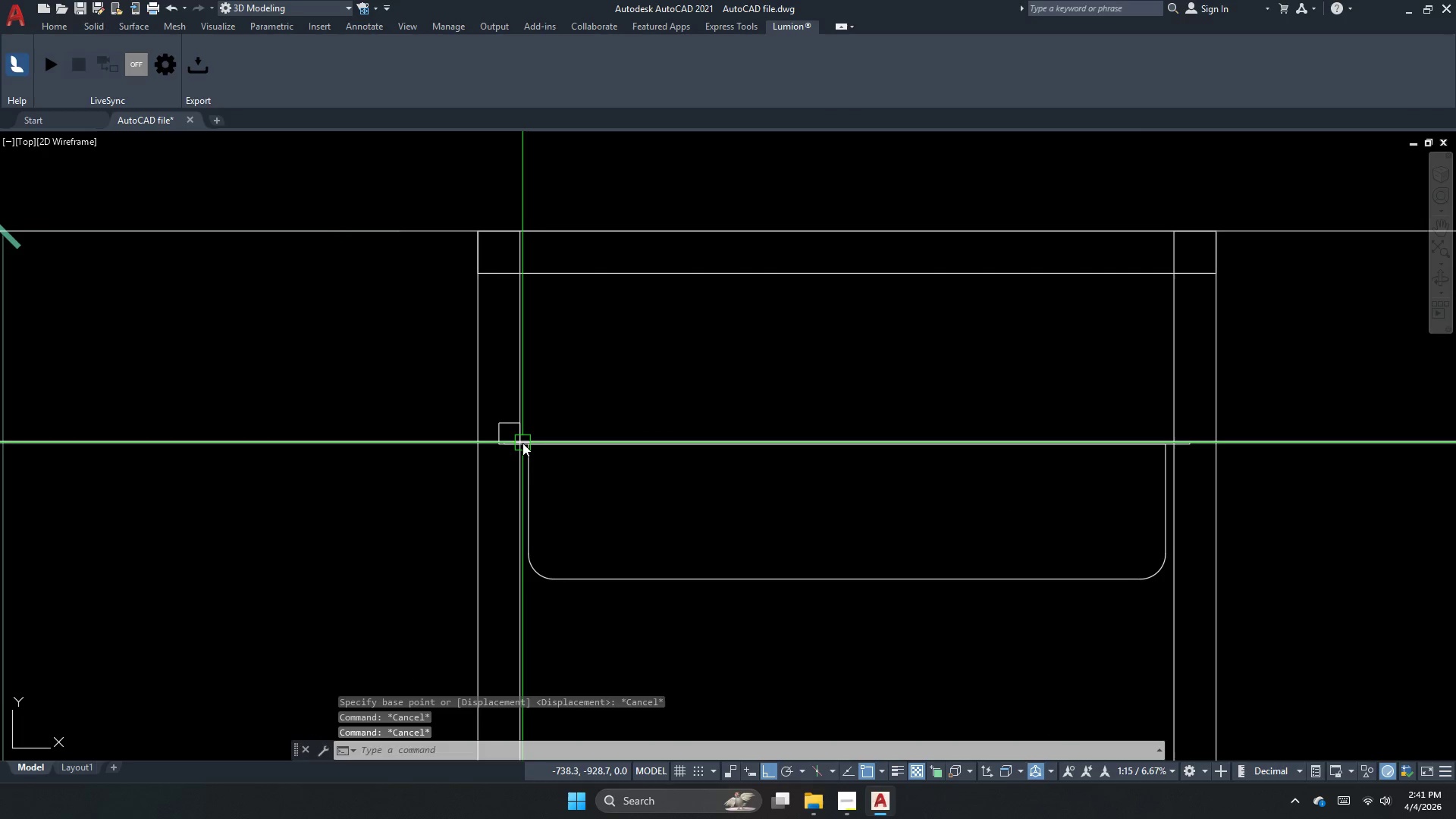 
key(O)
 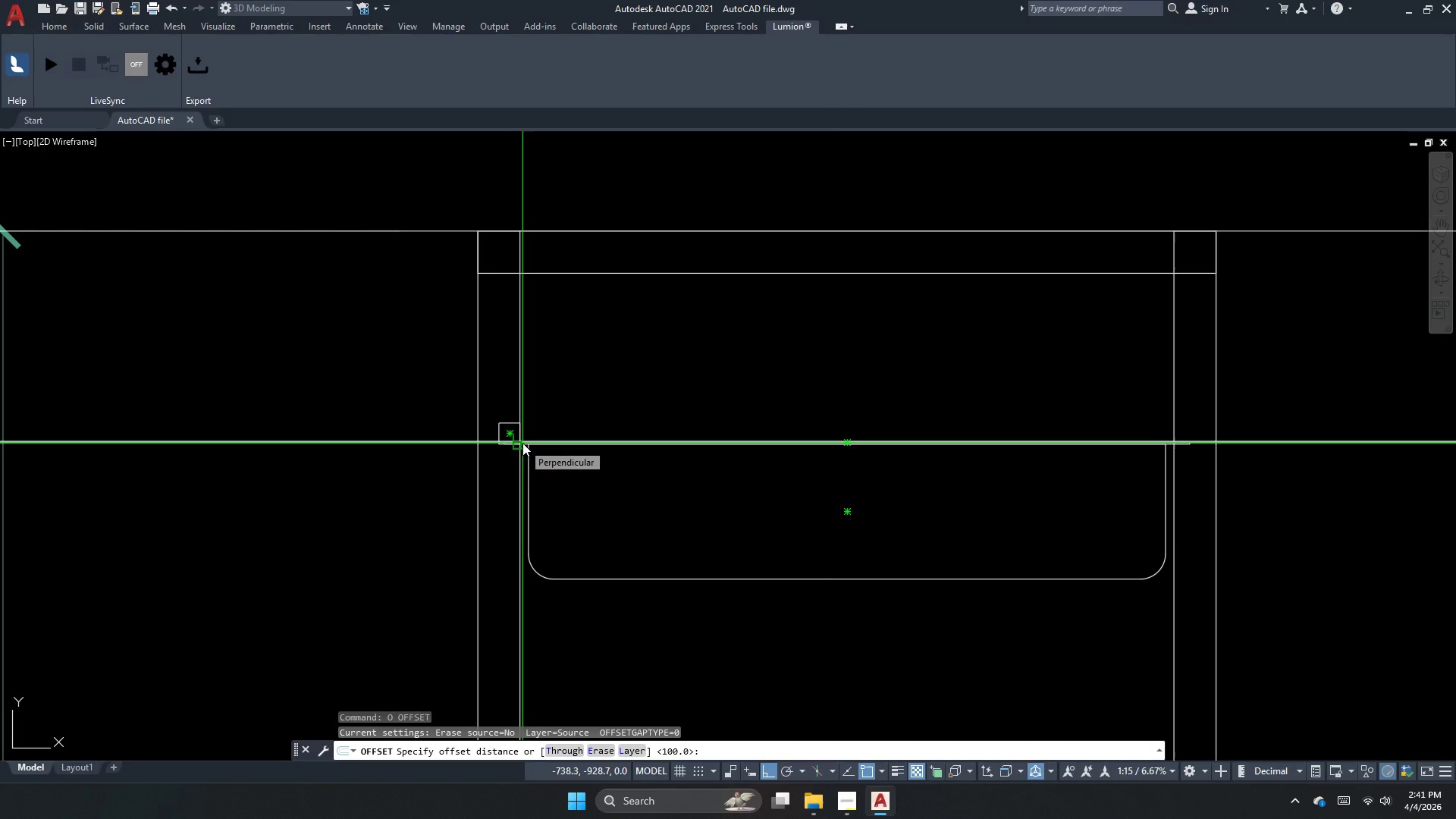 
key(Numpad6)
 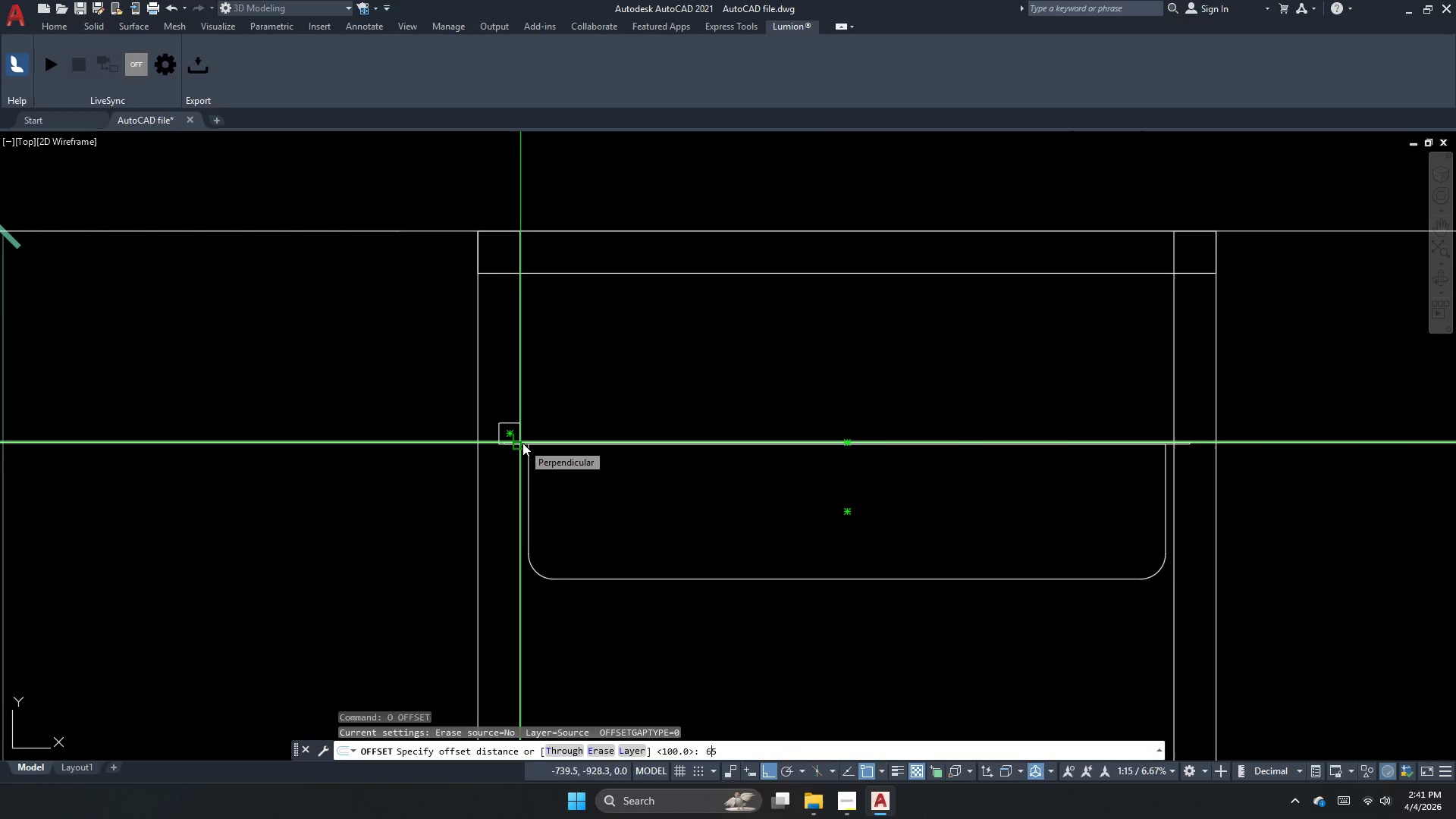 
key(Numpad5)
 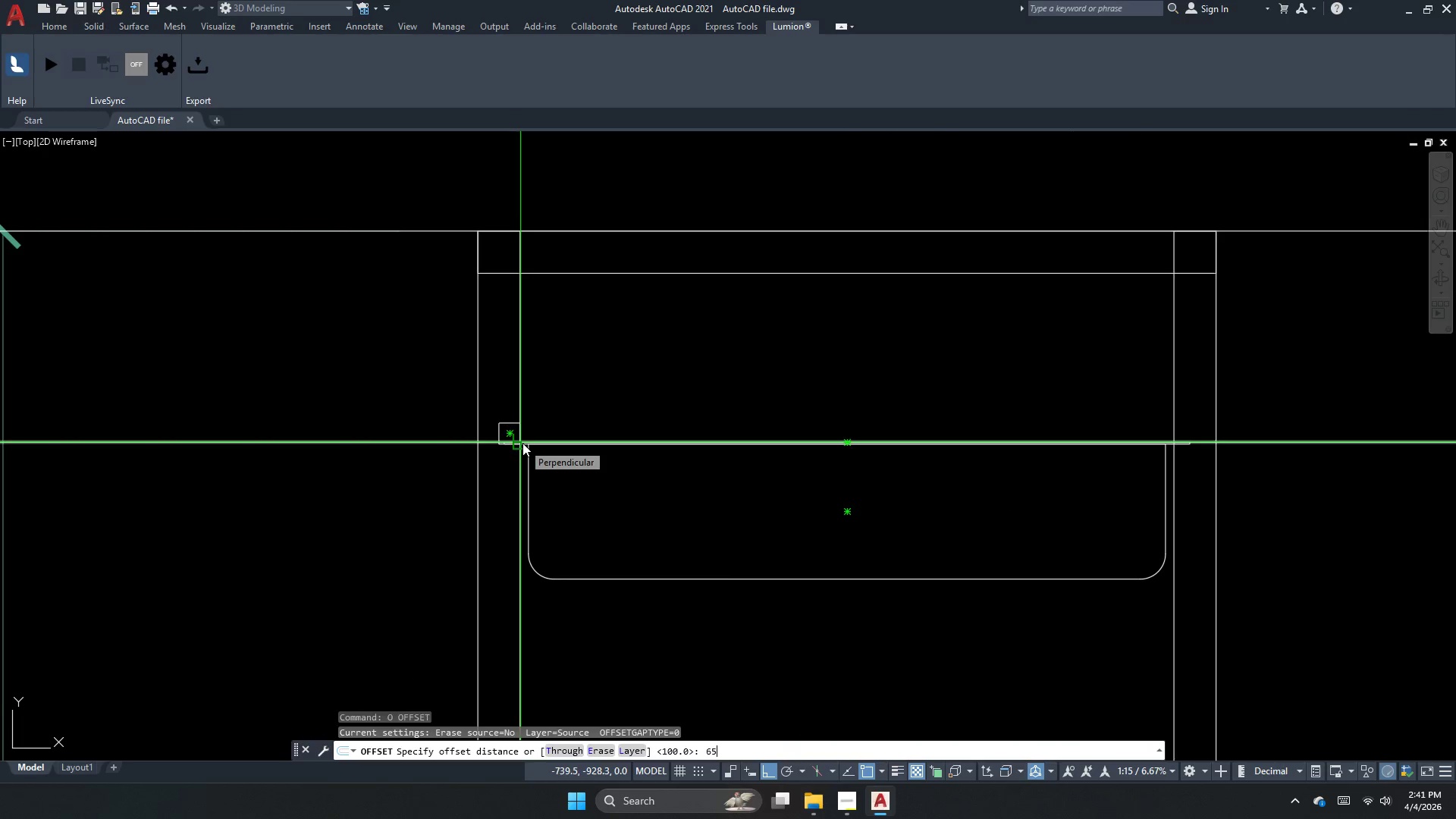 
key(NumpadEnter)
 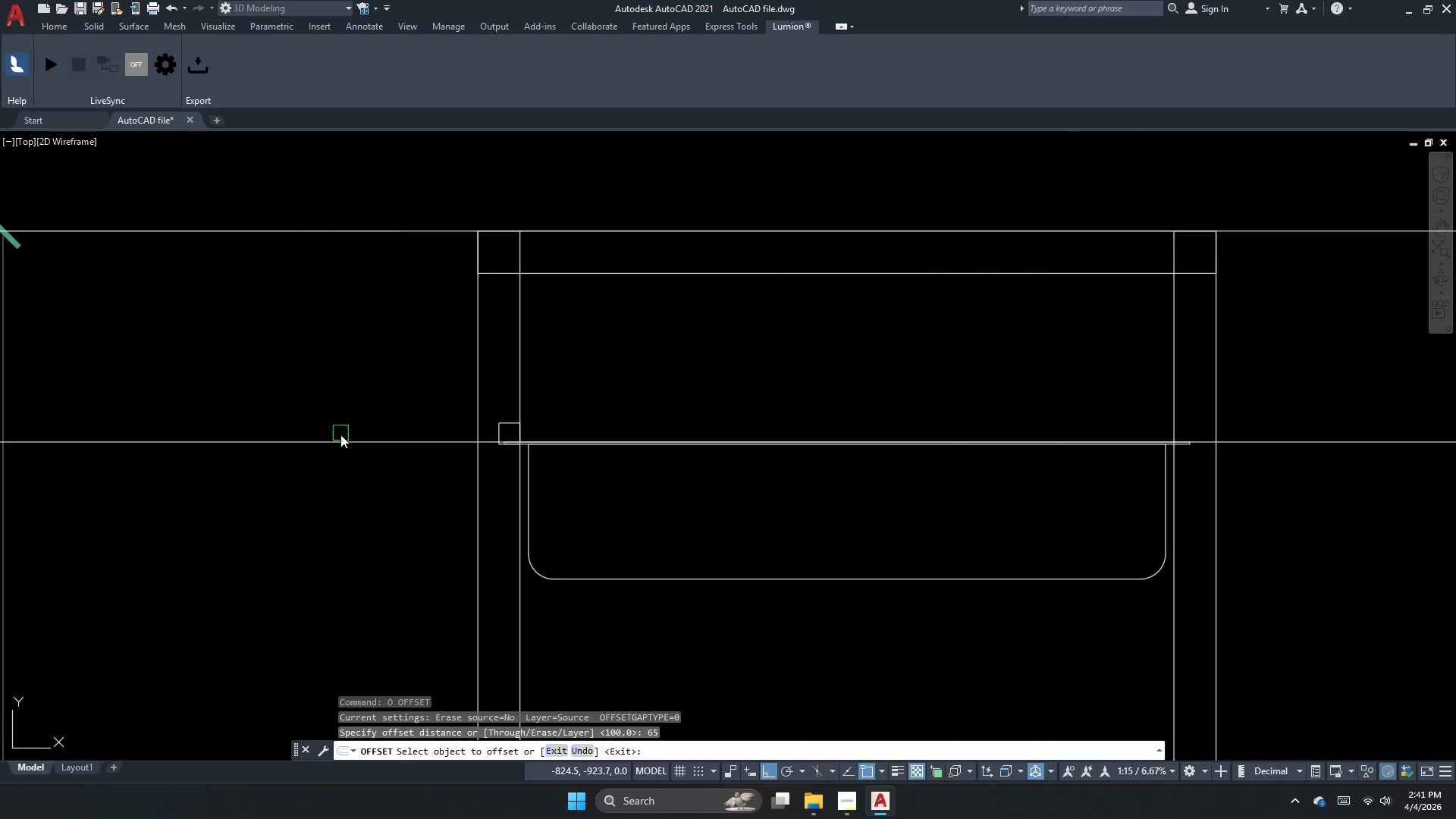 
left_click_drag(start_coordinate=[340, 435], to_coordinate=[340, 446])
 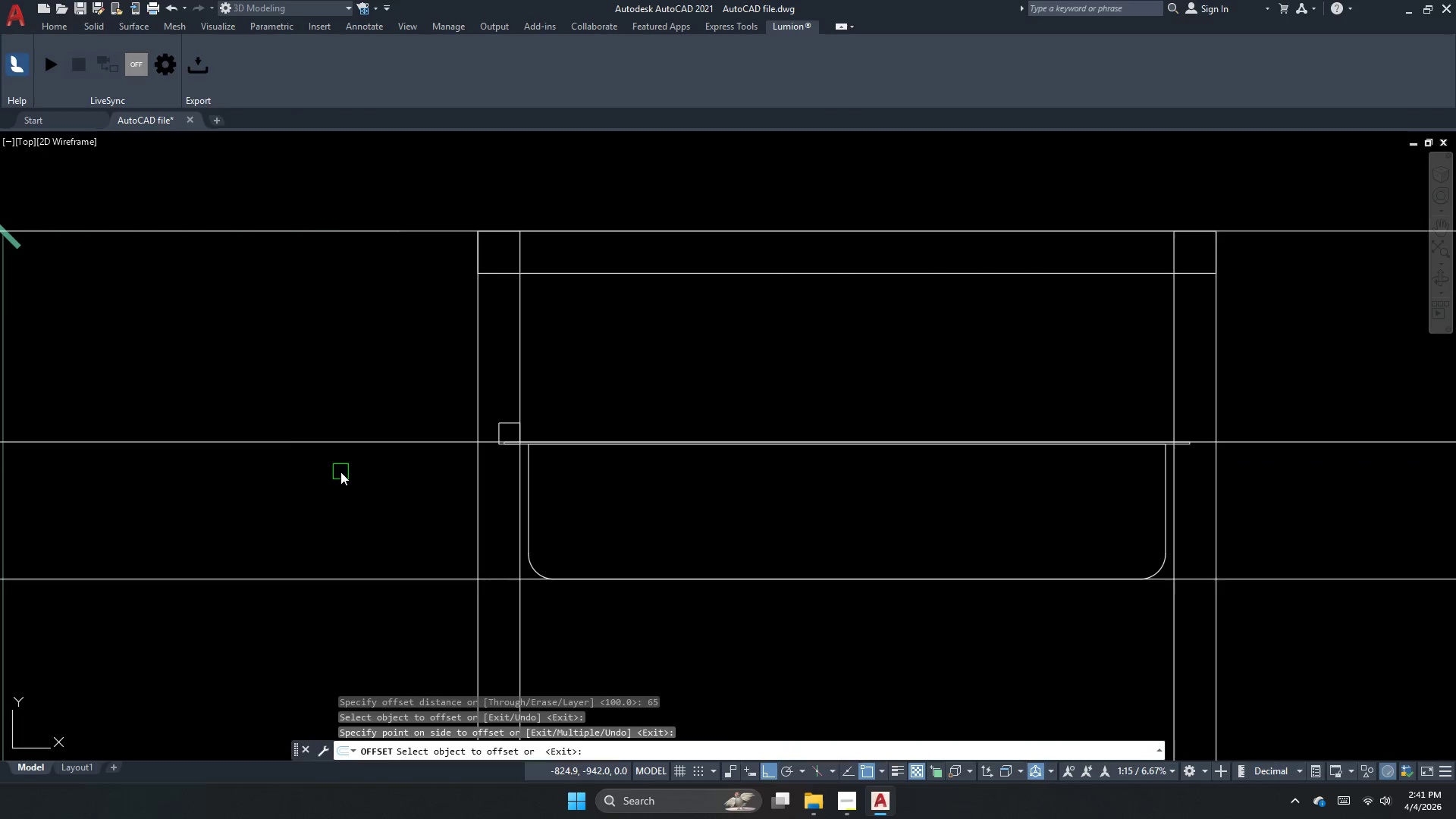 
key(Escape)
 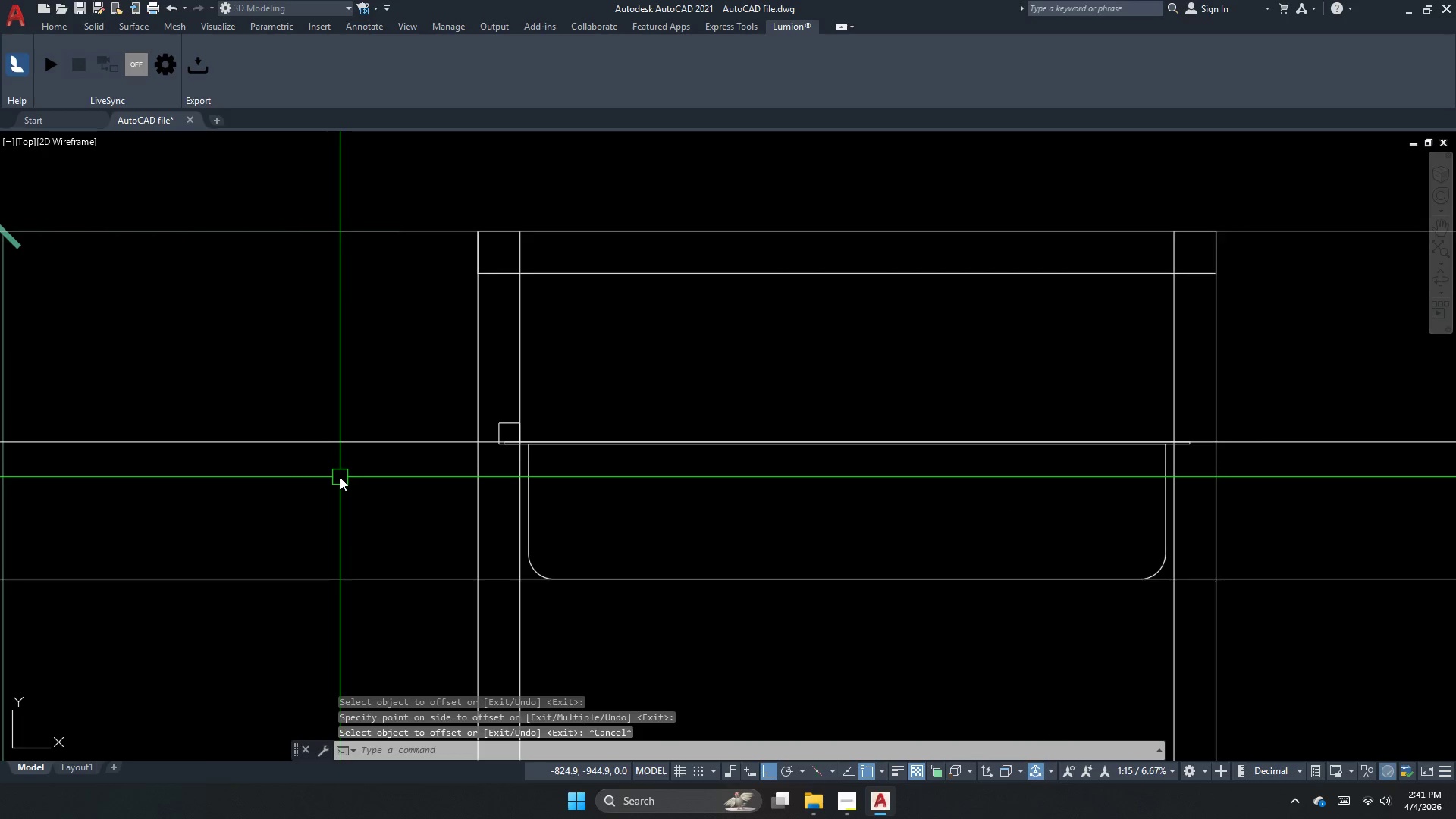 
key(Escape)
 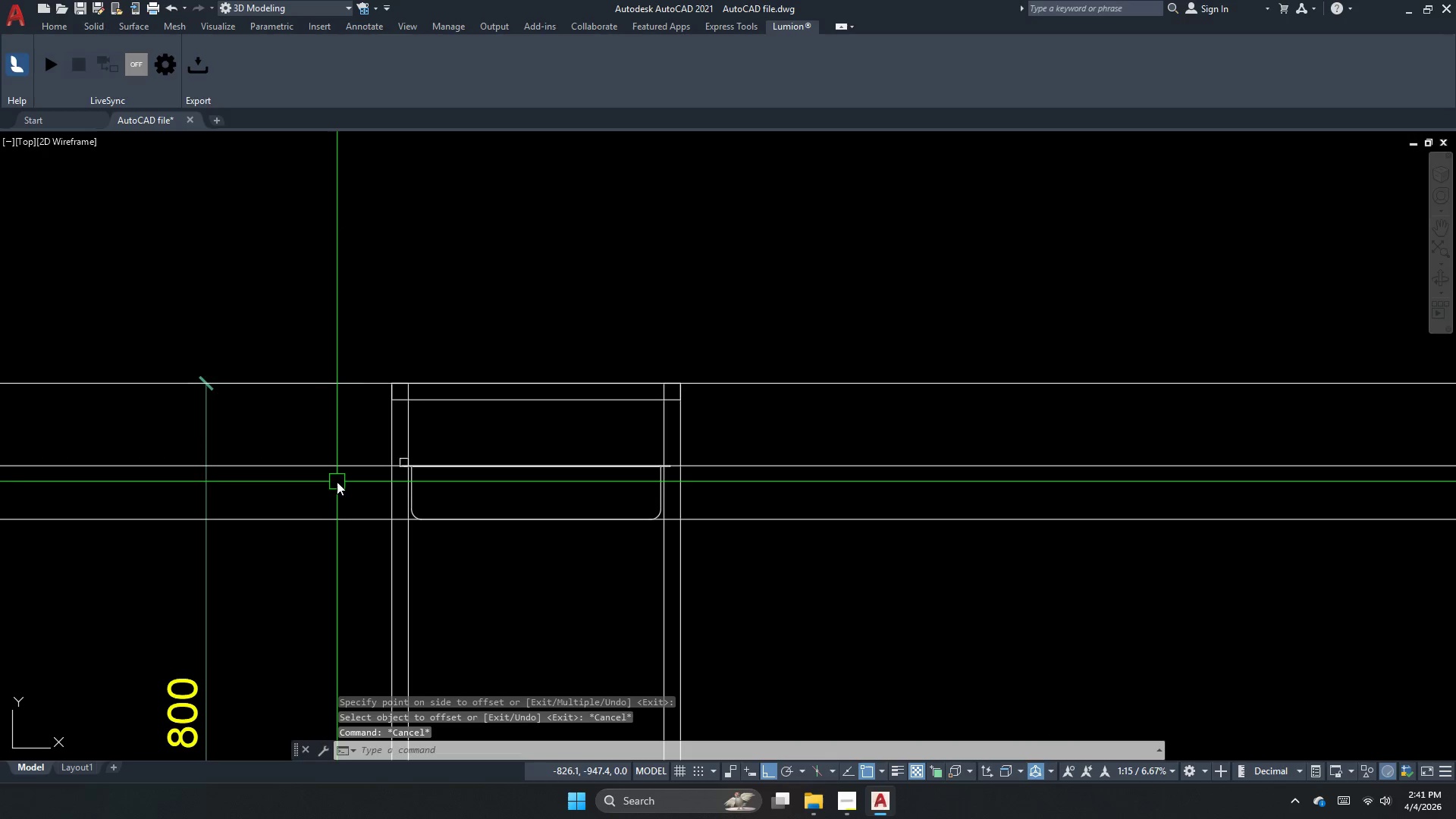 
key(O)
 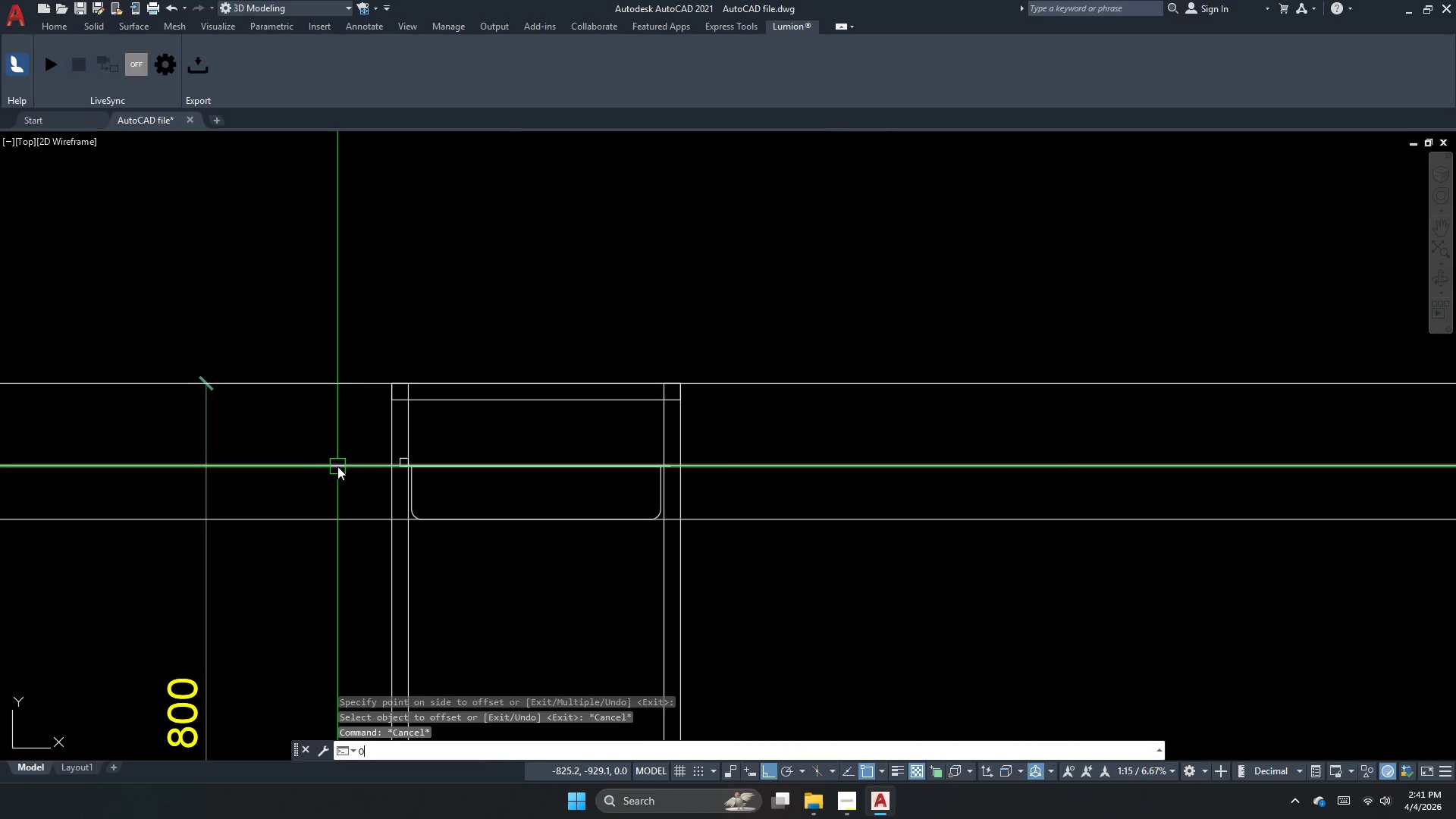 
key(Space)
 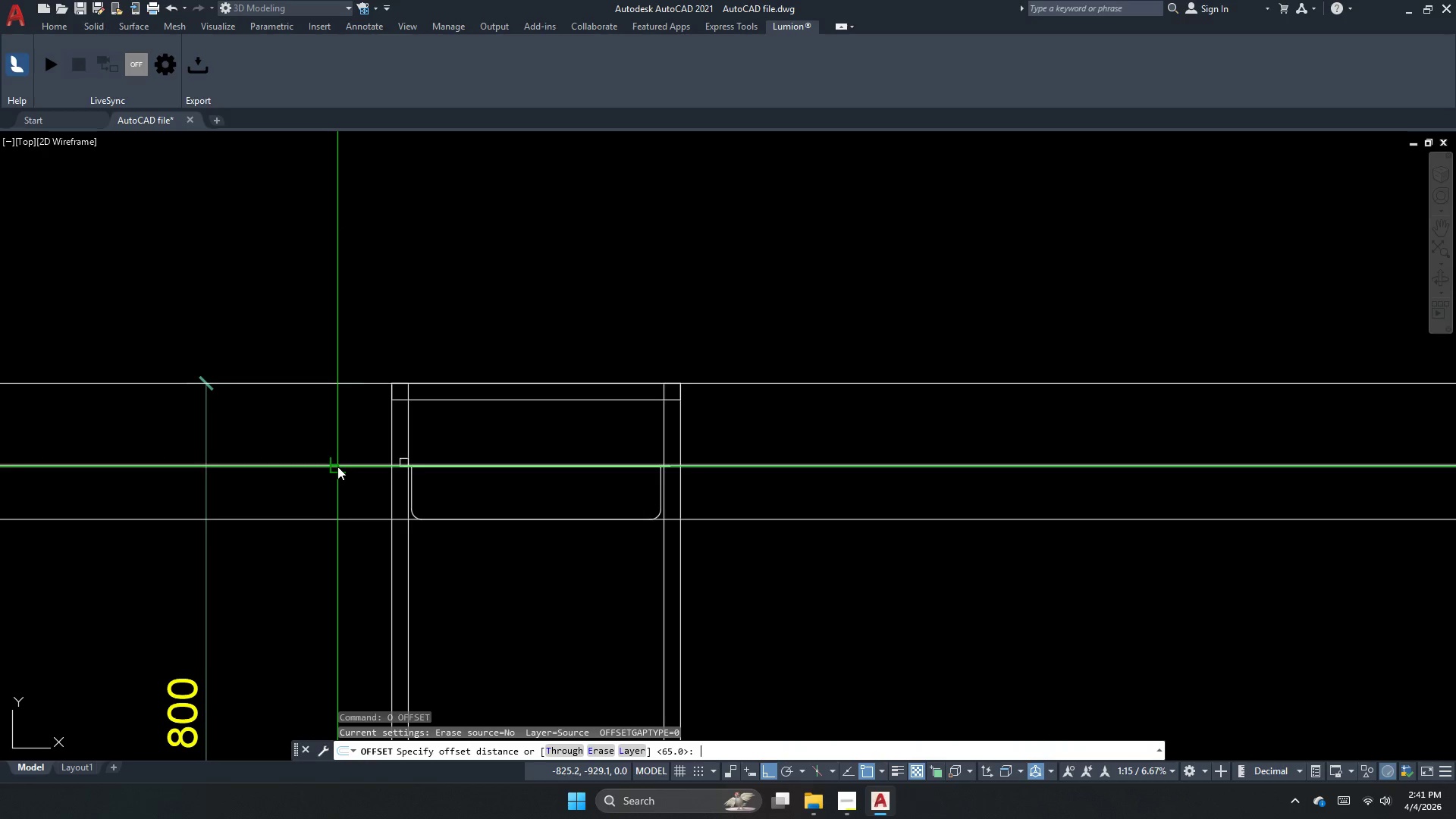 
scroll: coordinate [337, 482], scroll_direction: down, amount: 2.0
 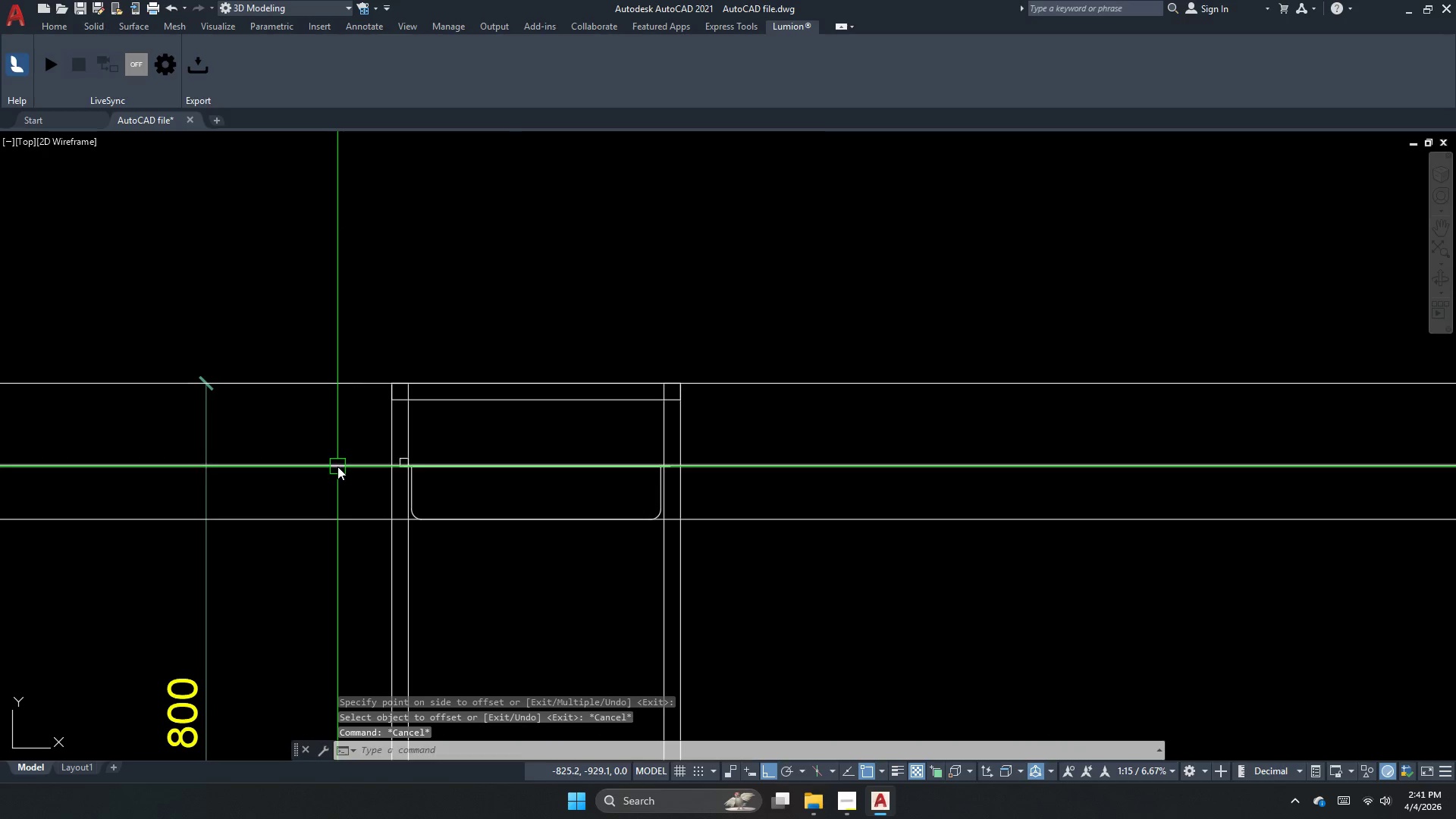 
key(Numpad1)
 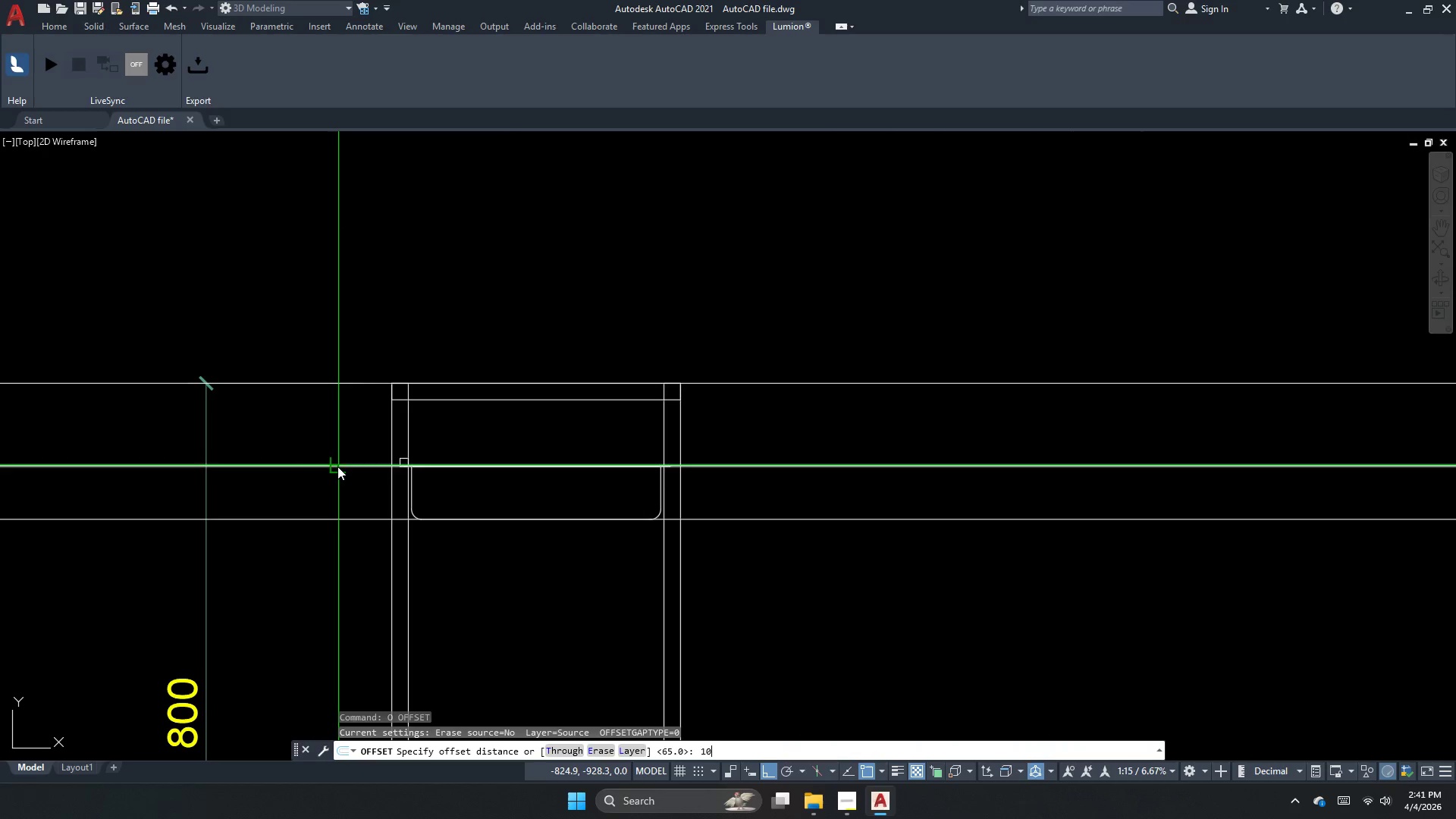 
key(Numpad0)
 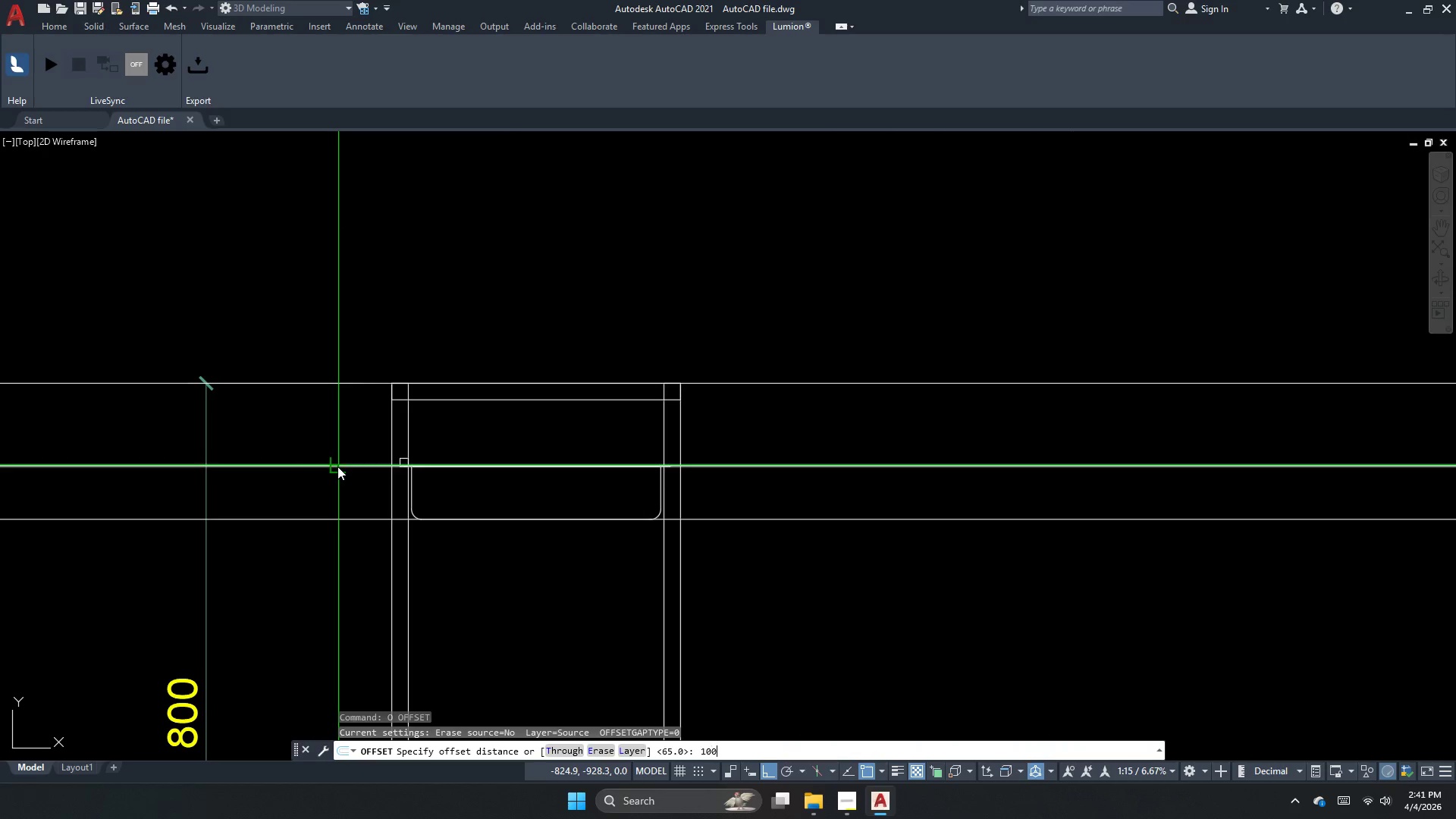 
key(Numpad0)
 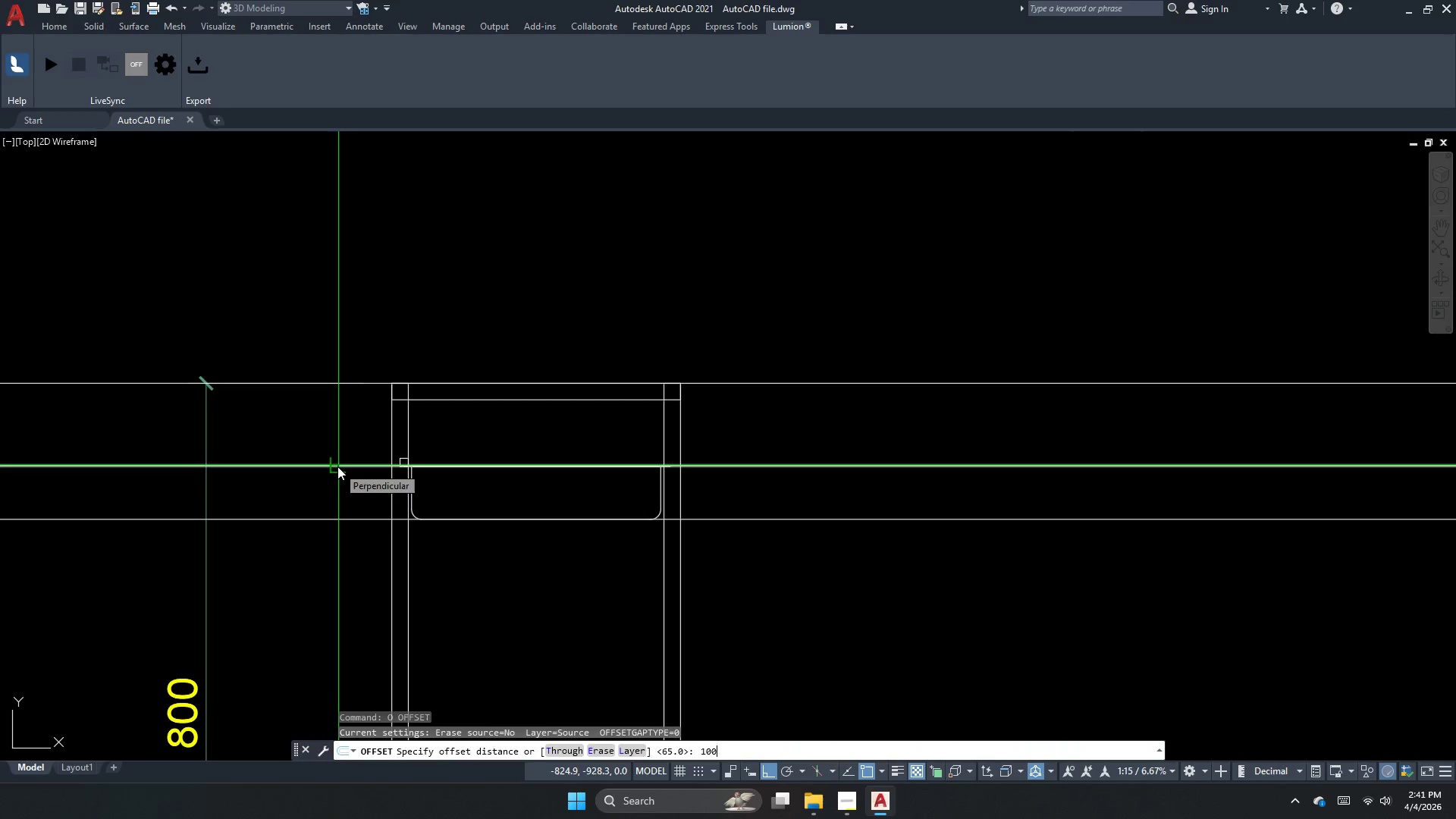 
key(NumpadEnter)
 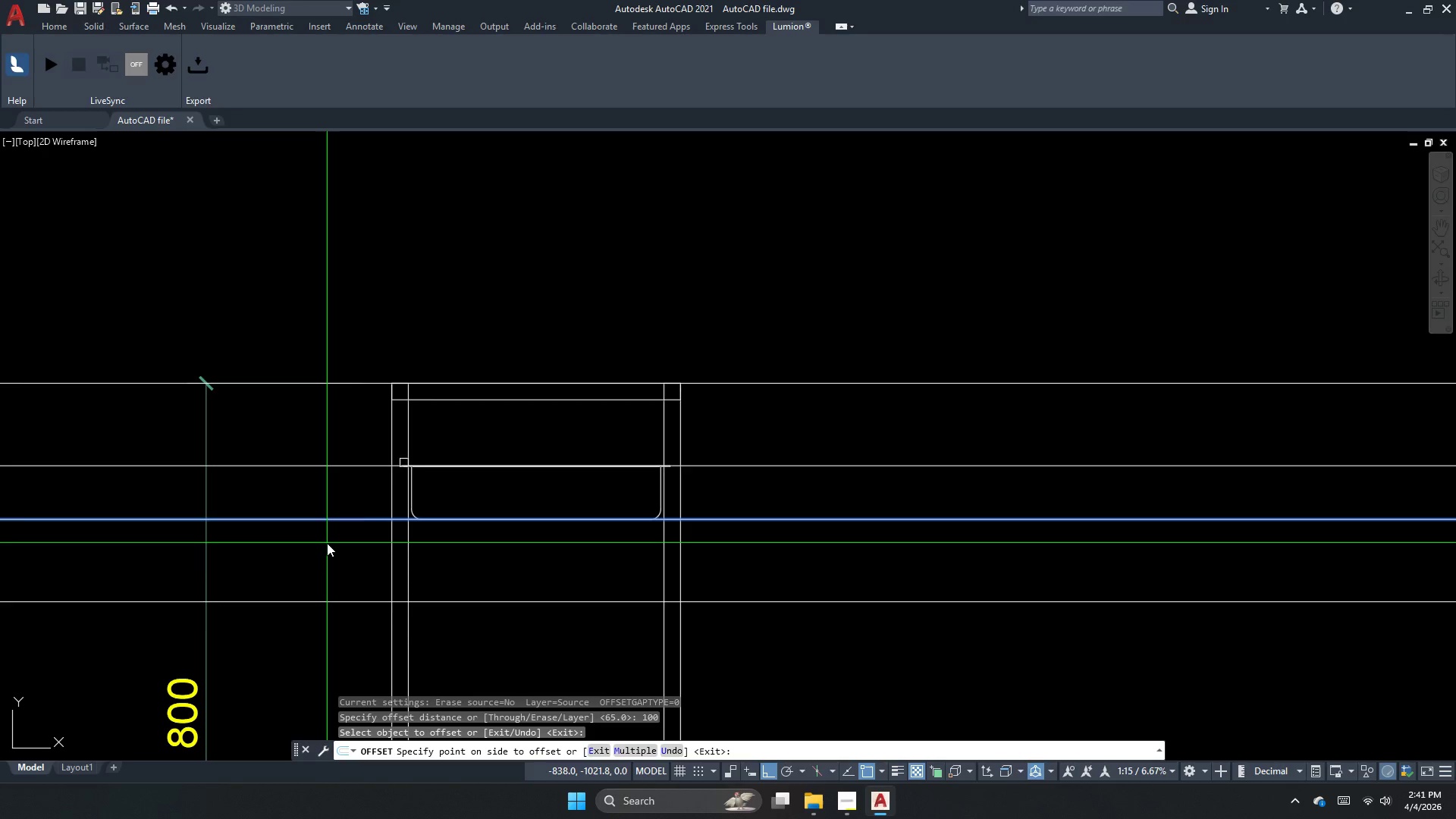 
double_click([327, 543])
 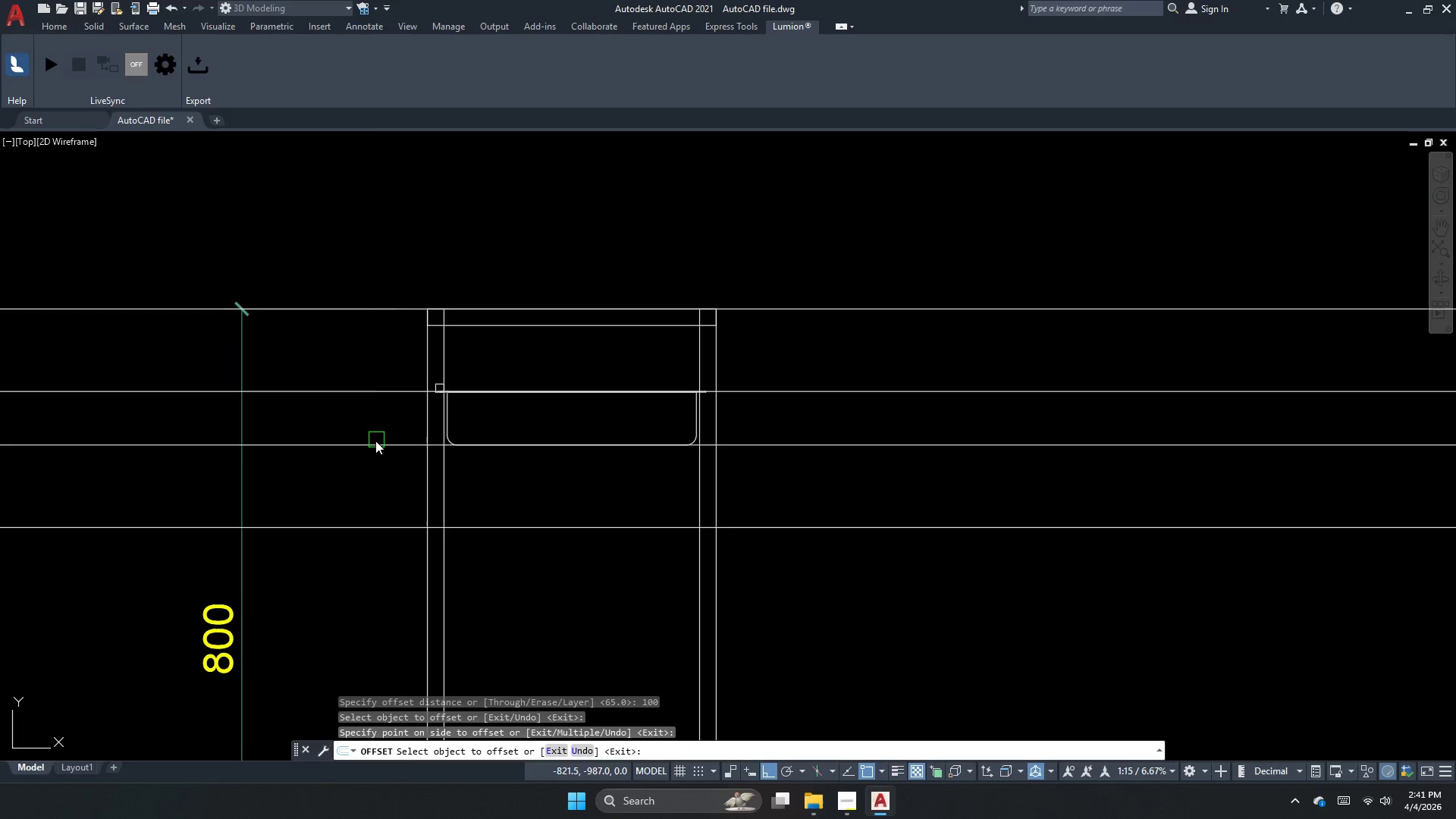 
key(Escape)
type(co)
 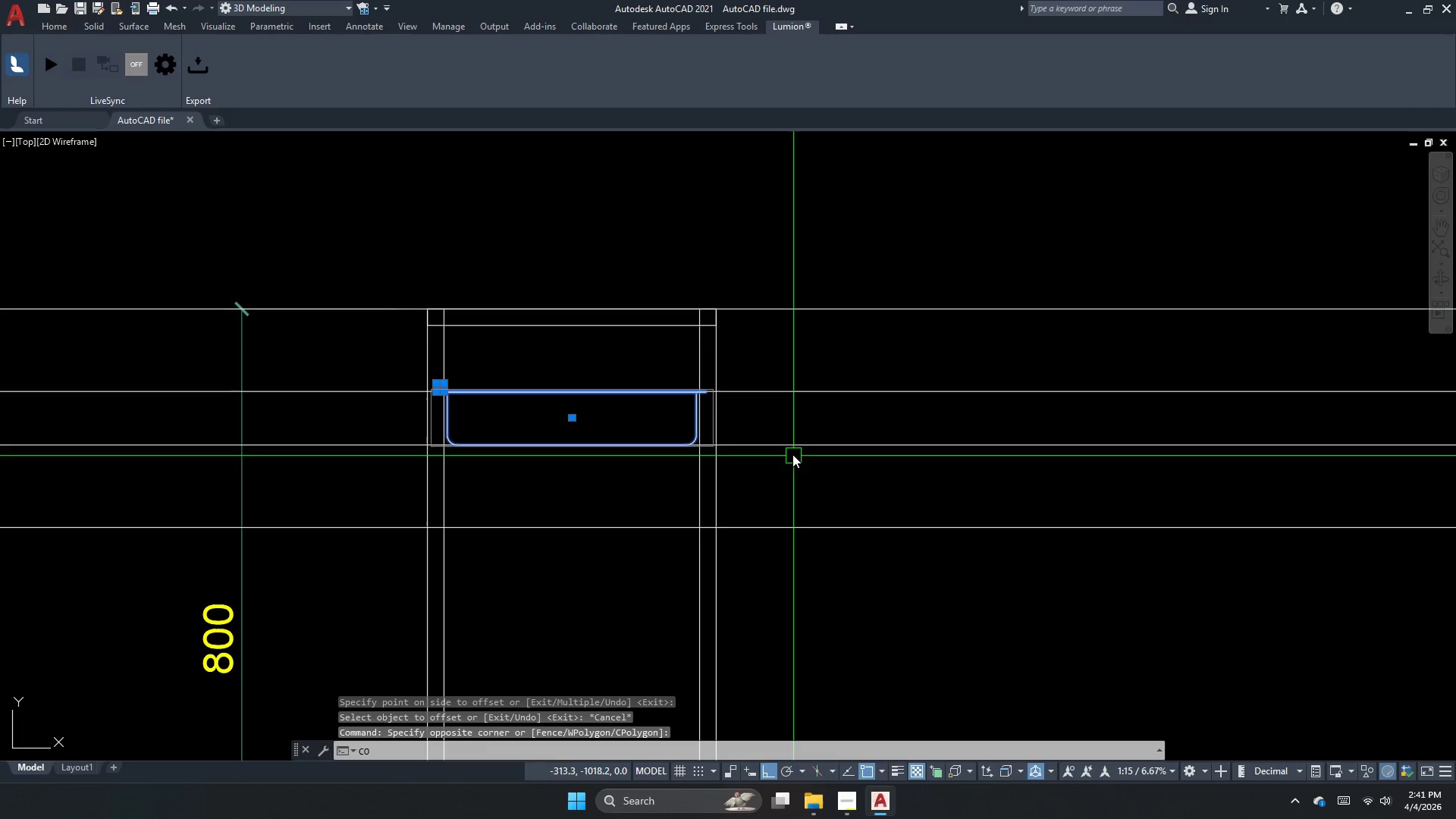 
key(Space)
 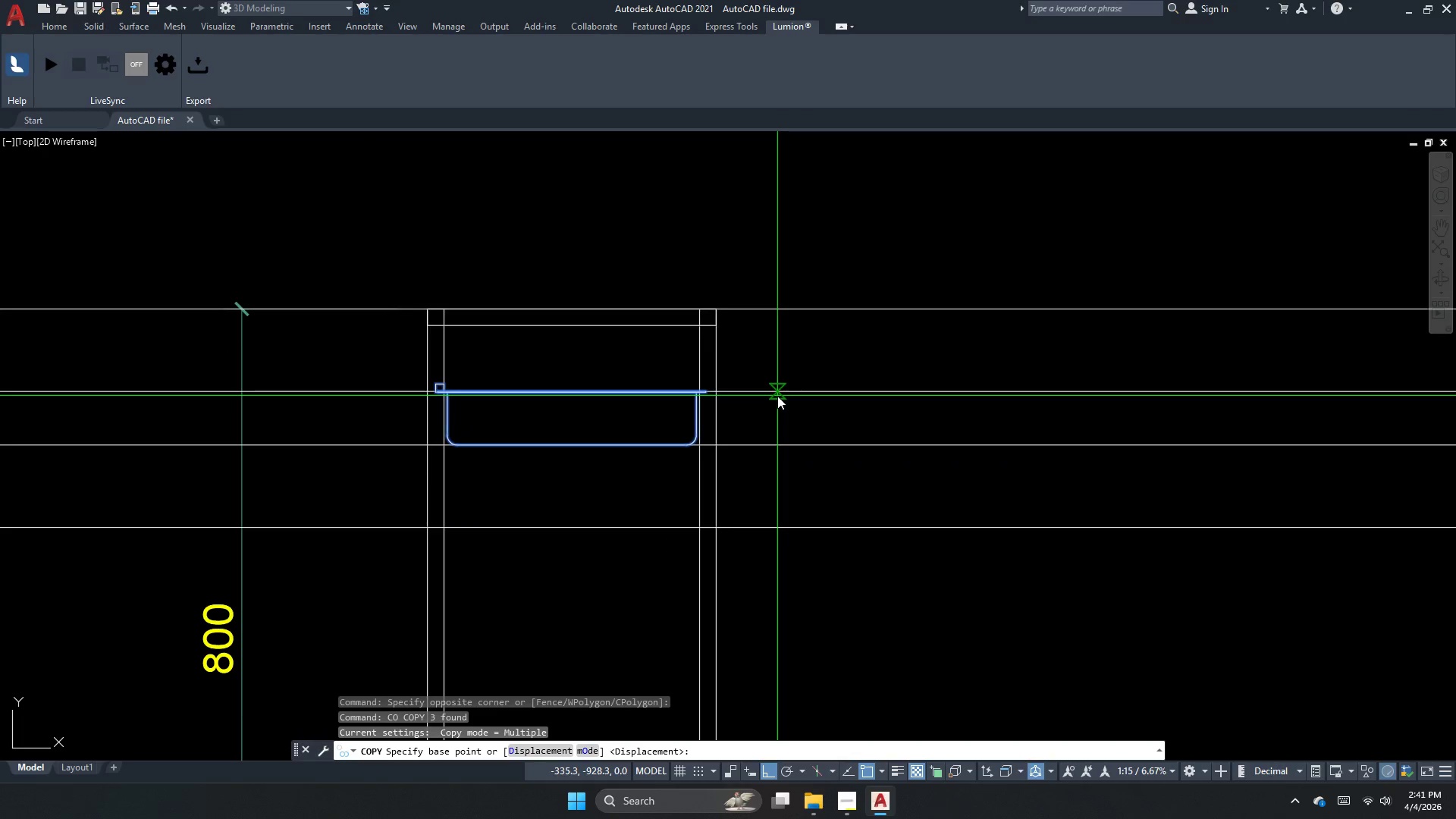 
left_click([777, 396])
 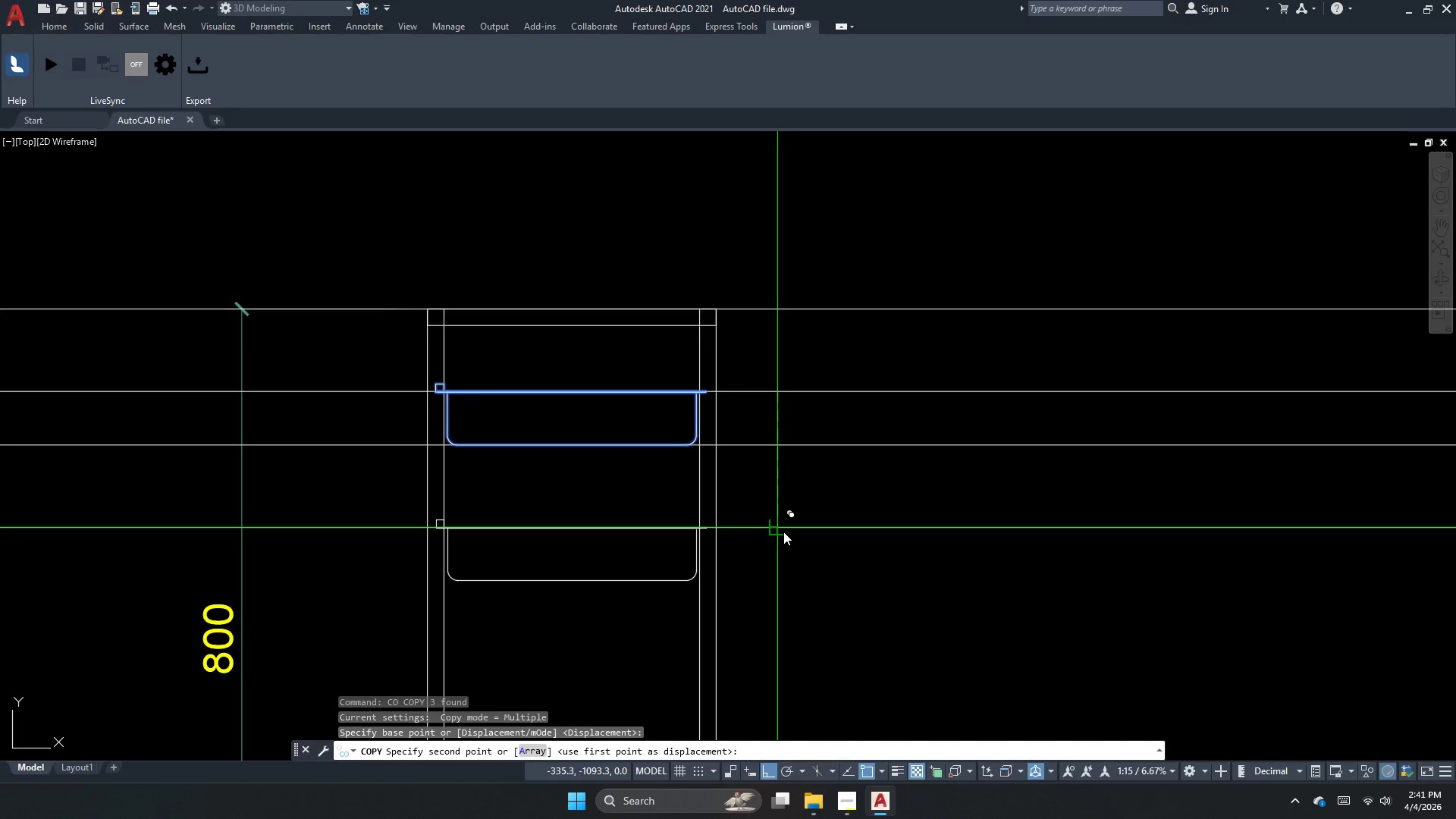 
left_click([783, 532])
 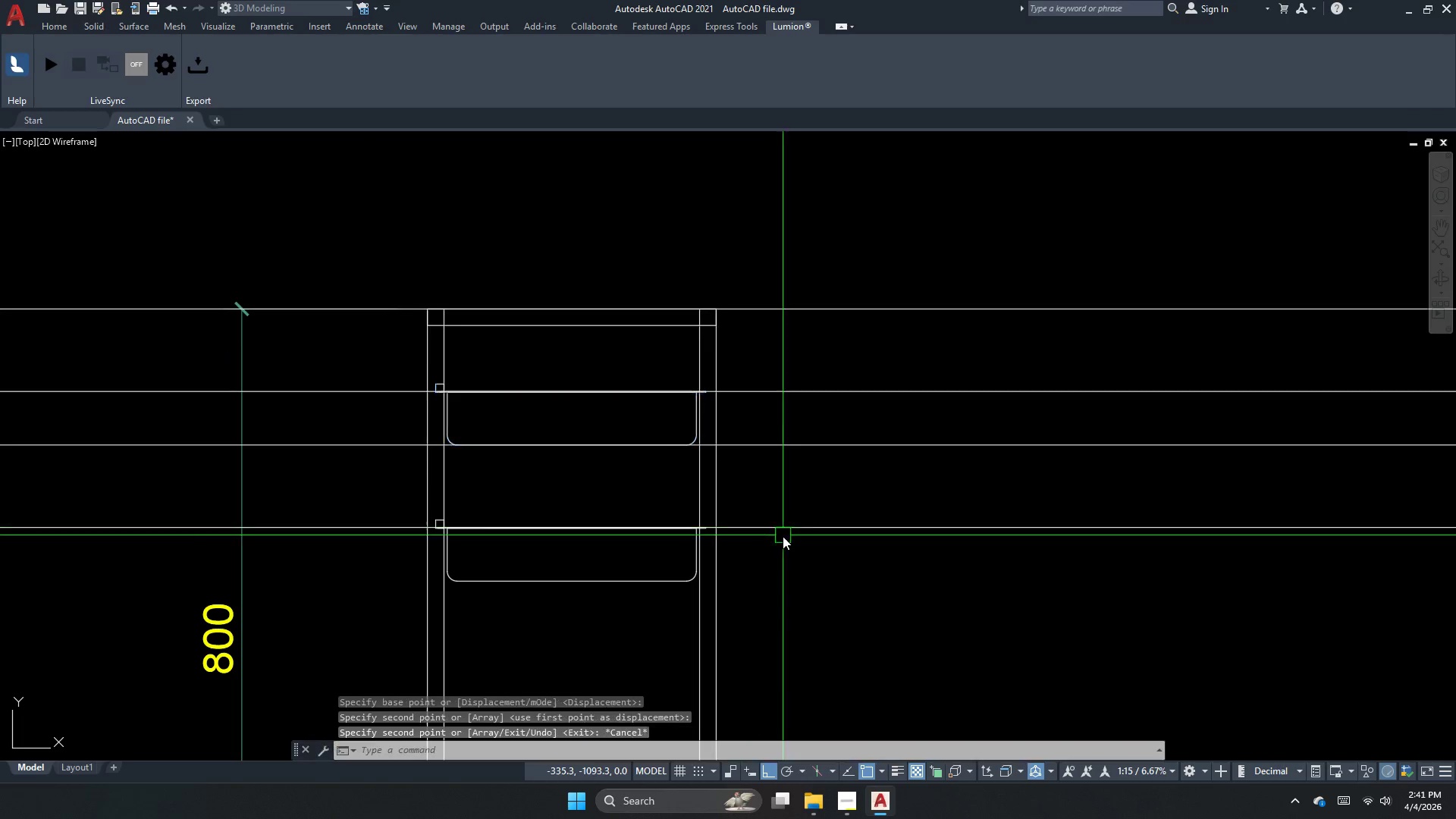 
key(Escape)
 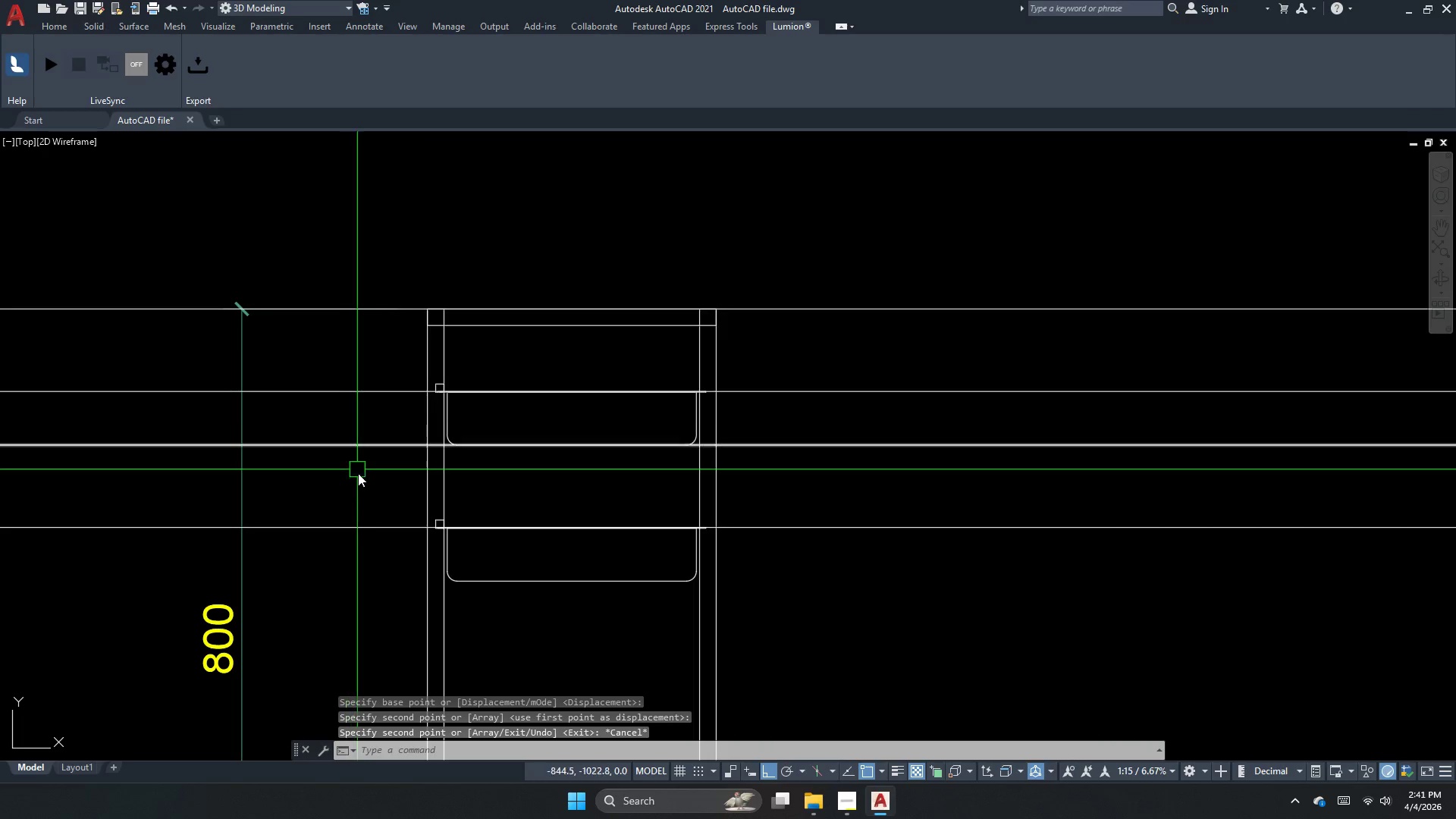 
left_click_drag(start_coordinate=[353, 492], to_coordinate=[535, 569])
 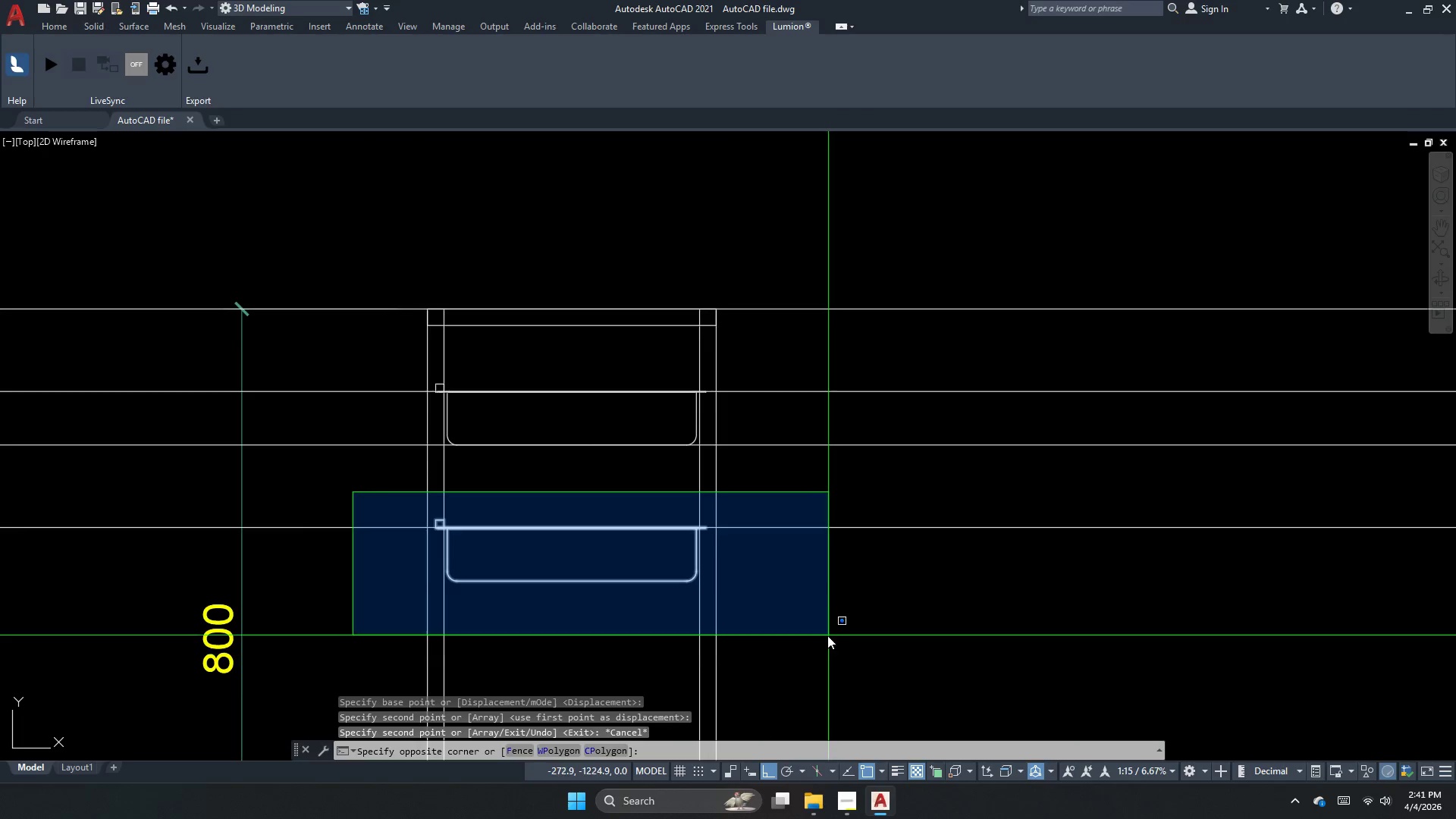 
left_click([826, 635])
 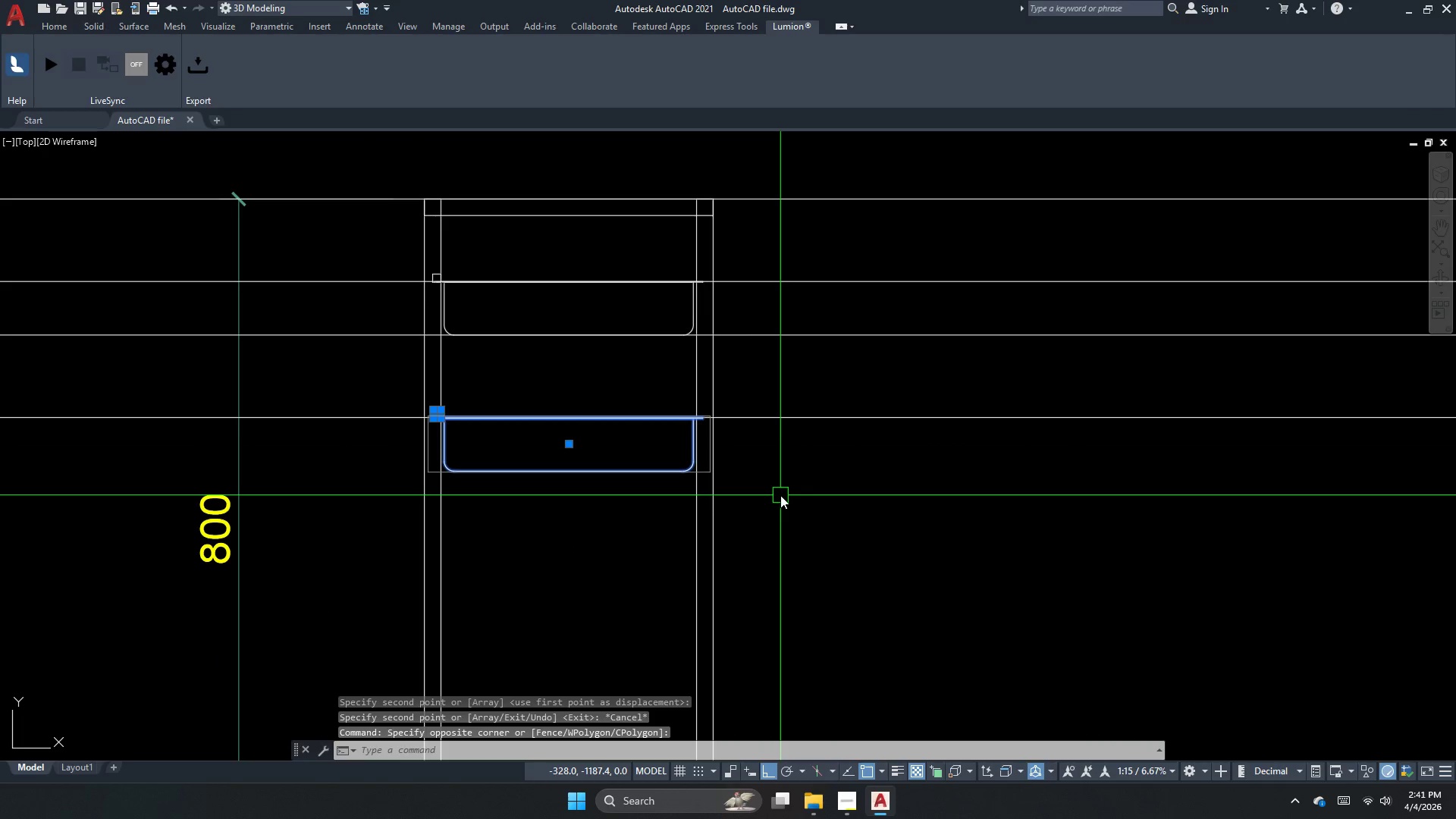 
type(co )
 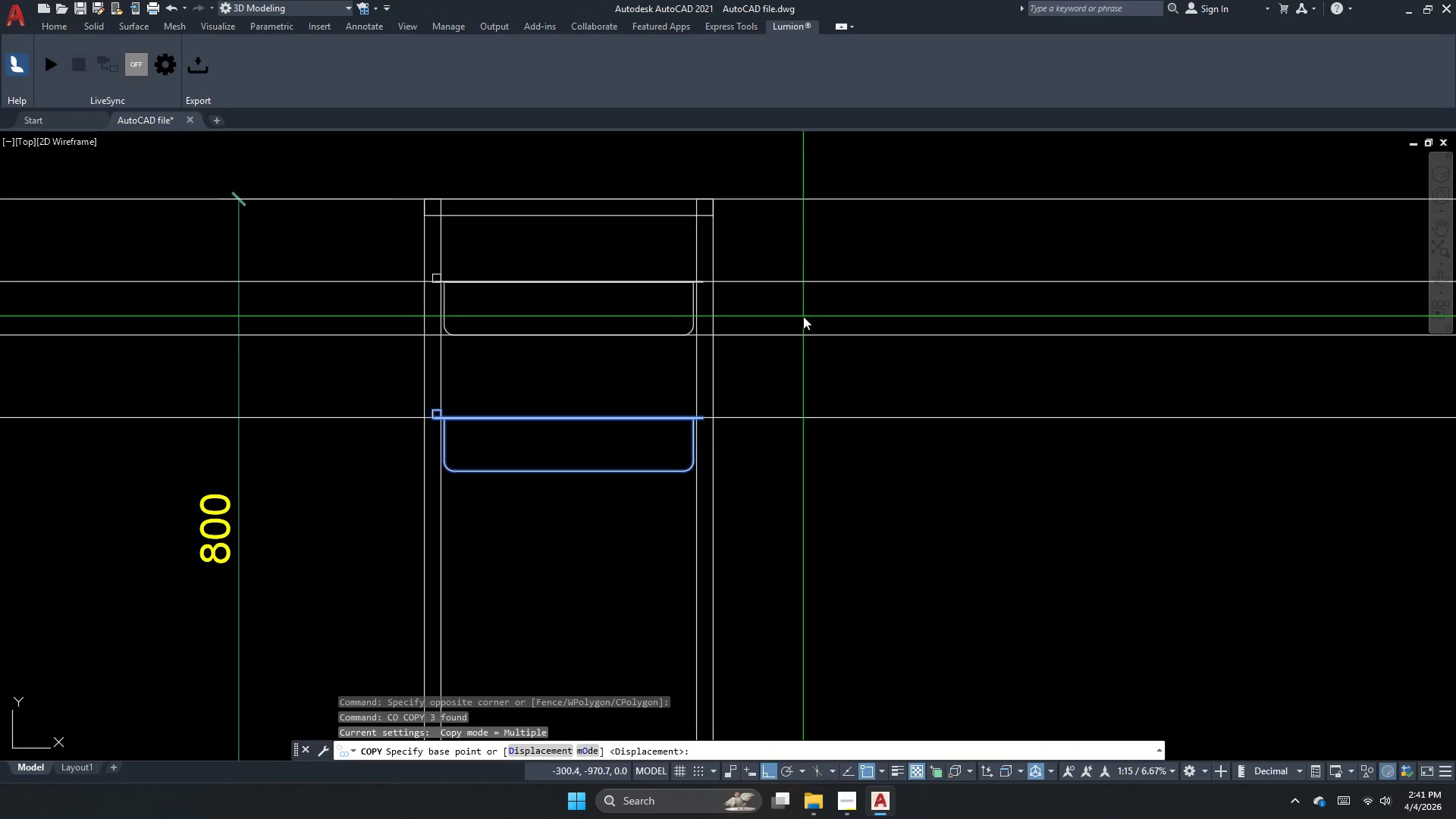 
mouse_move([801, 324])
 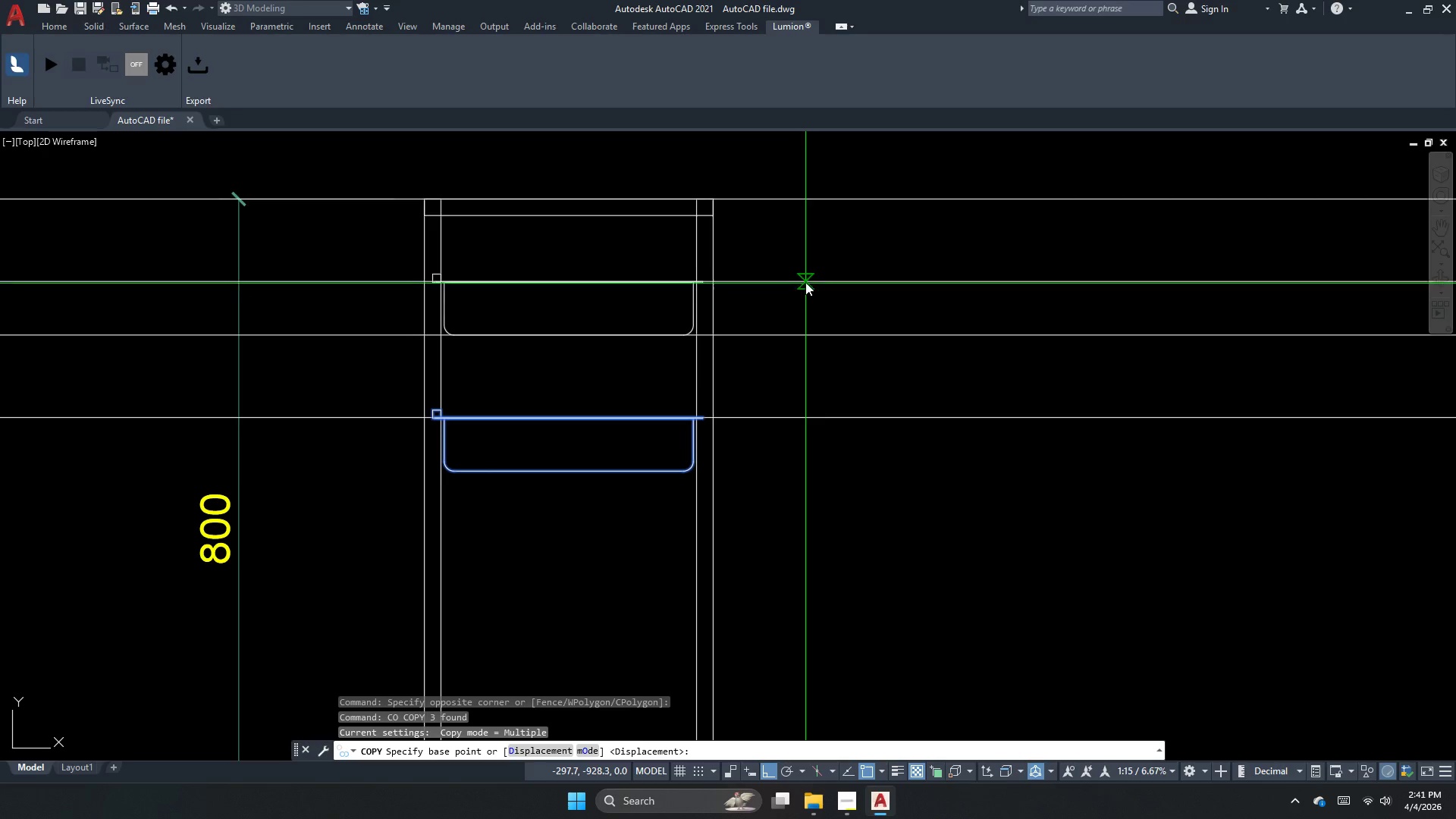 
left_click([805, 278])
 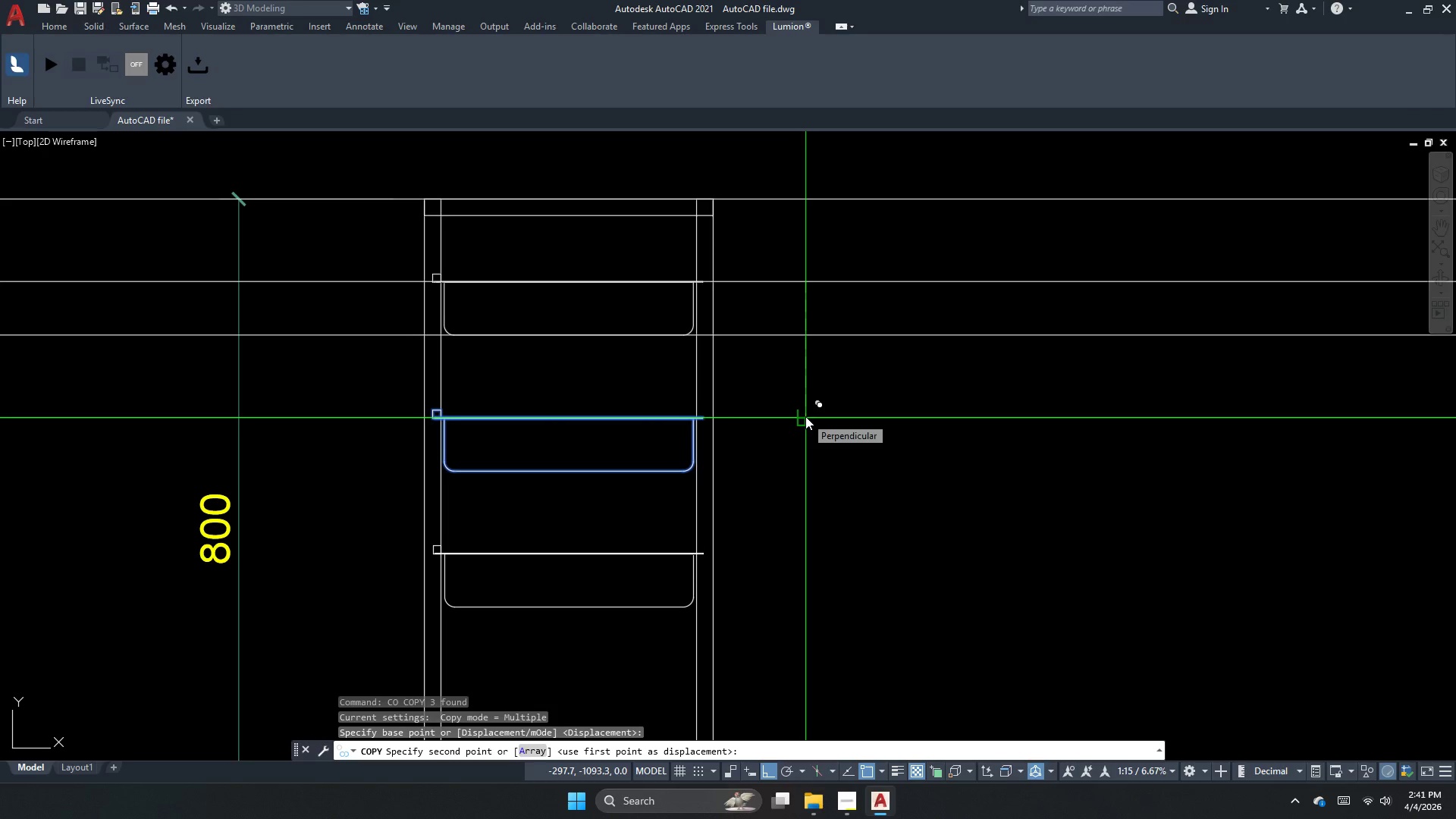 
left_click([805, 416])
 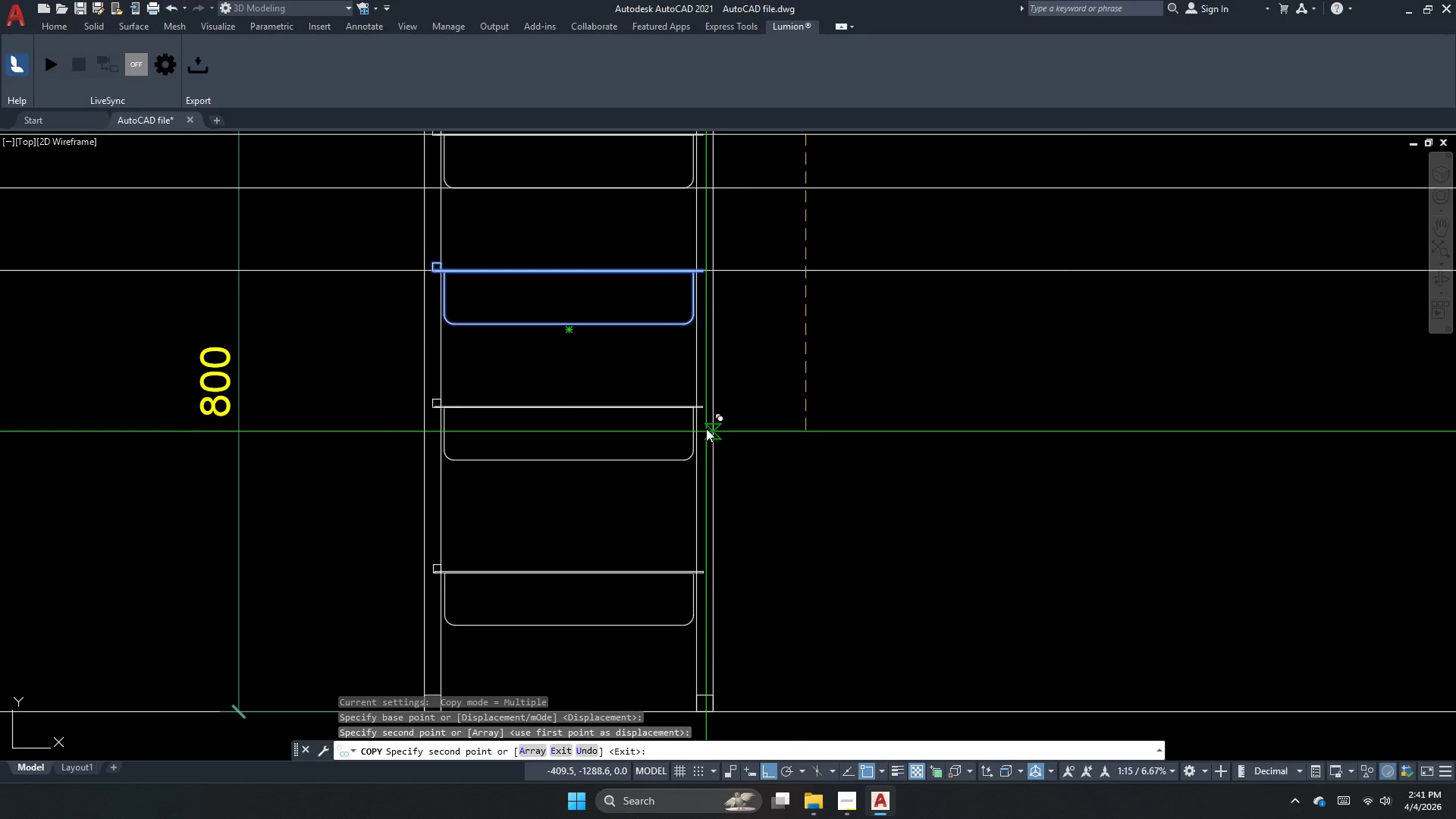 
key(Escape)
 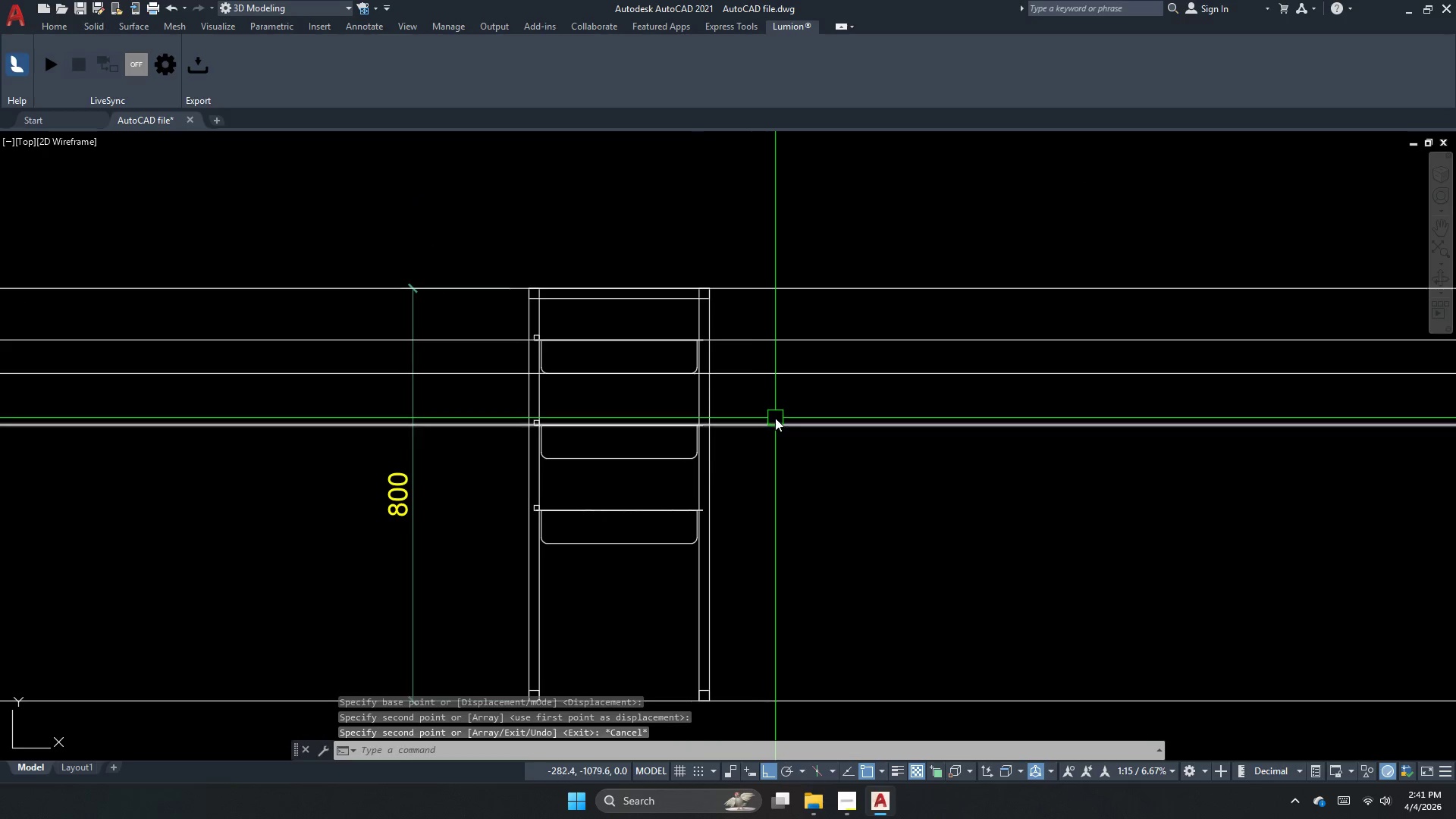 
scroll: coordinate [706, 407], scroll_direction: down, amount: 1.0
 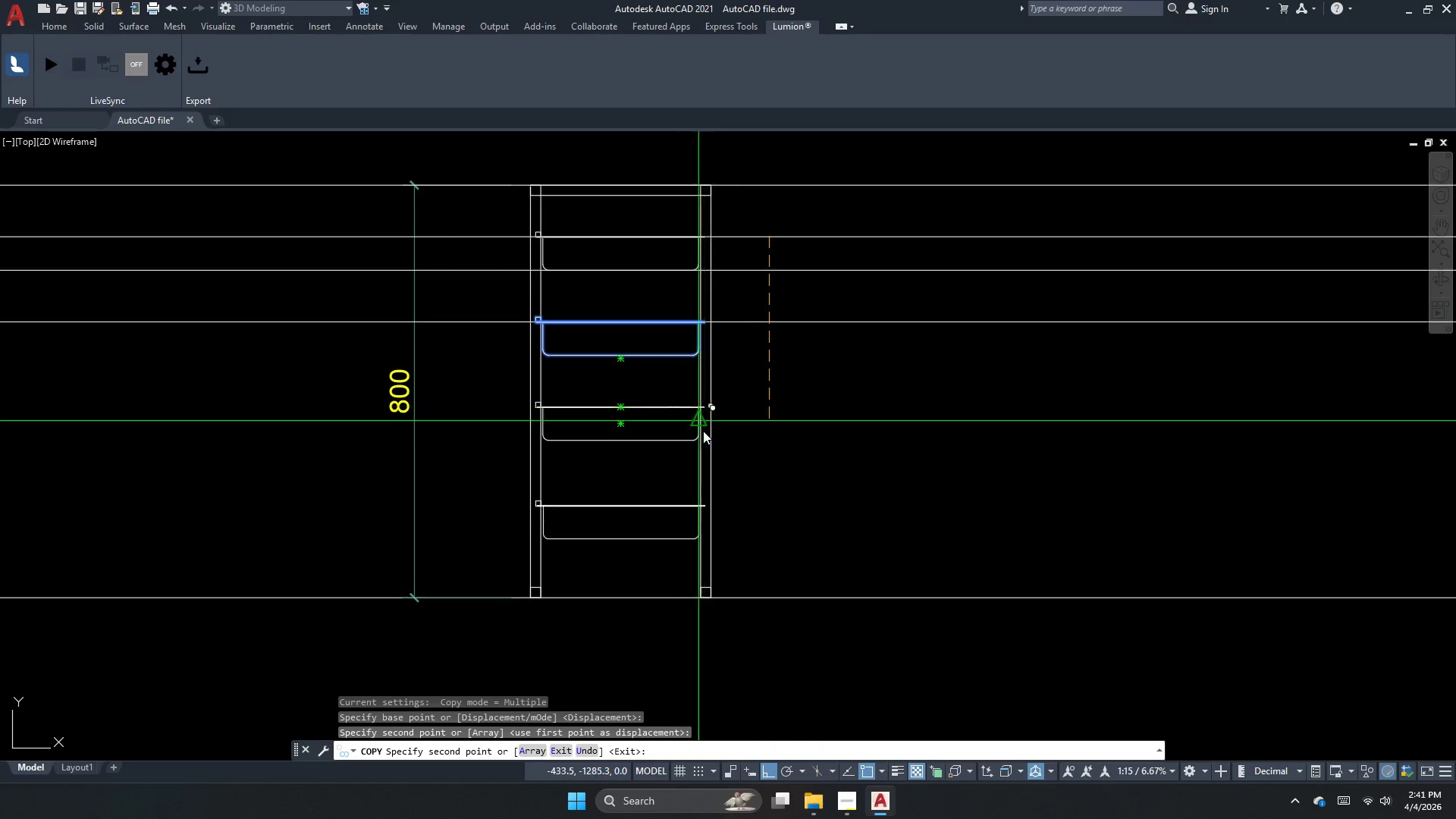 
left_click_drag(start_coordinate=[832, 436], to_coordinate=[835, 408])
 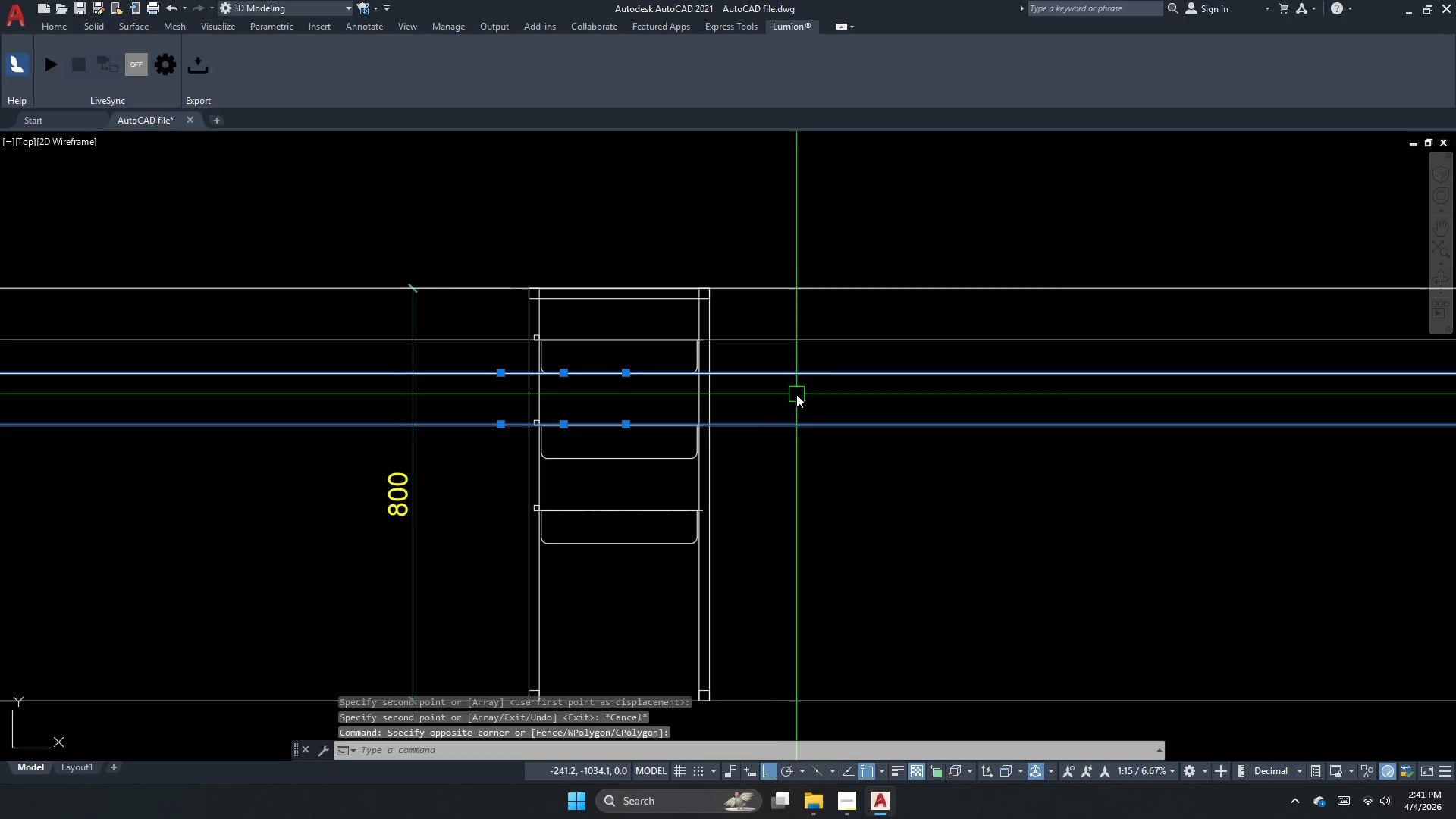 
key(Escape)
 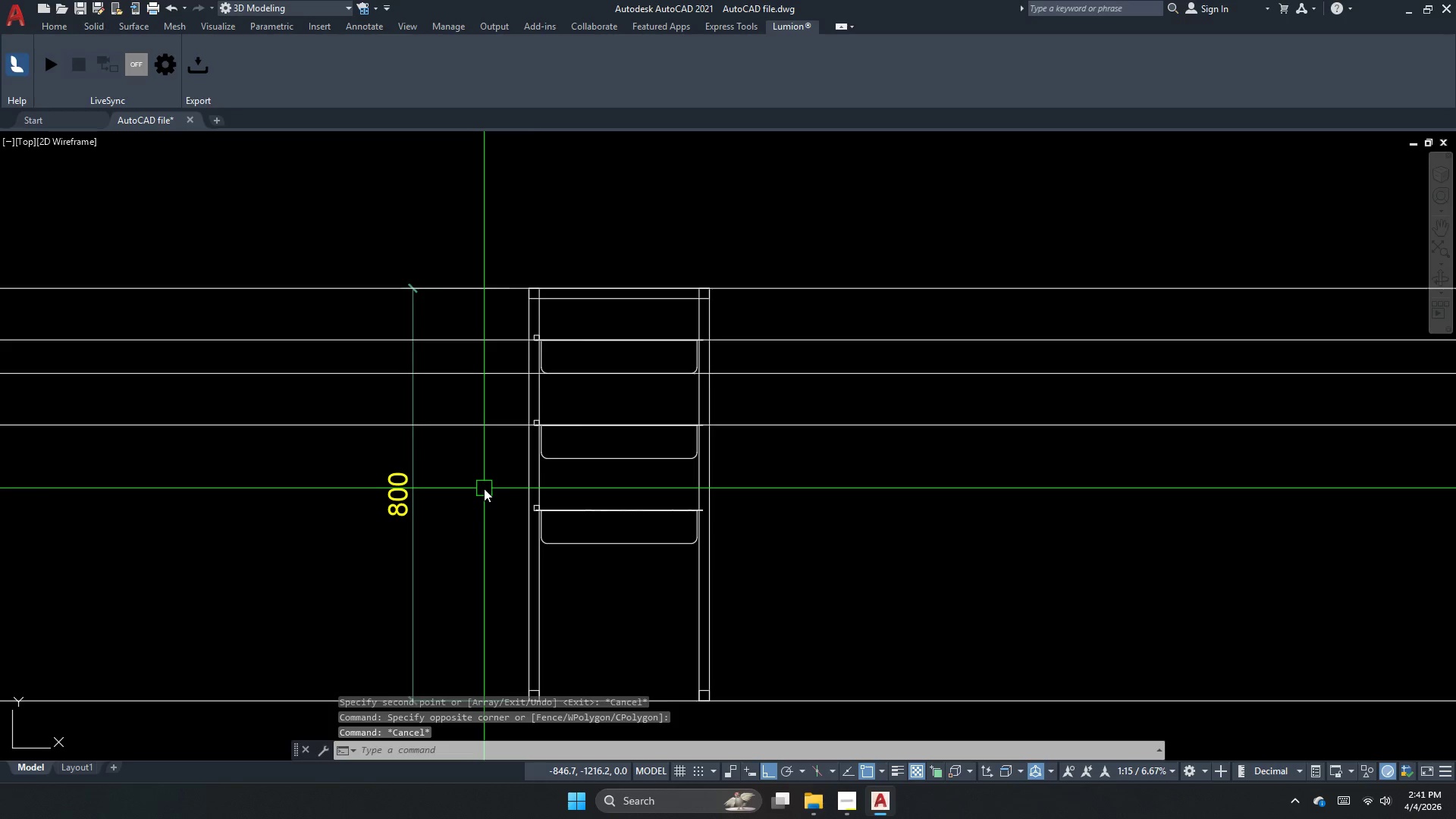 
key(Escape)
key(Escape)
type(xl h )
 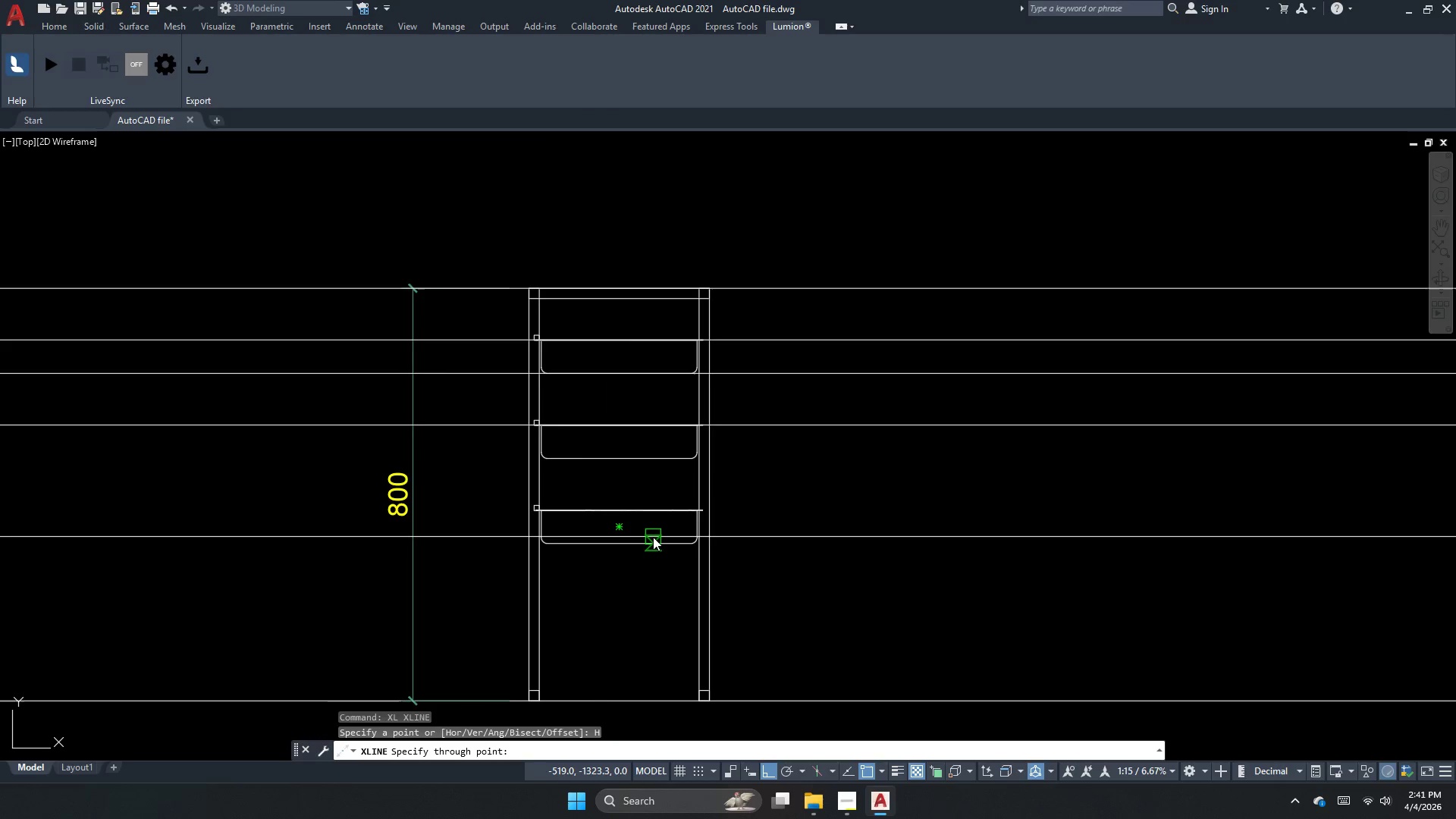 
key(Escape)
 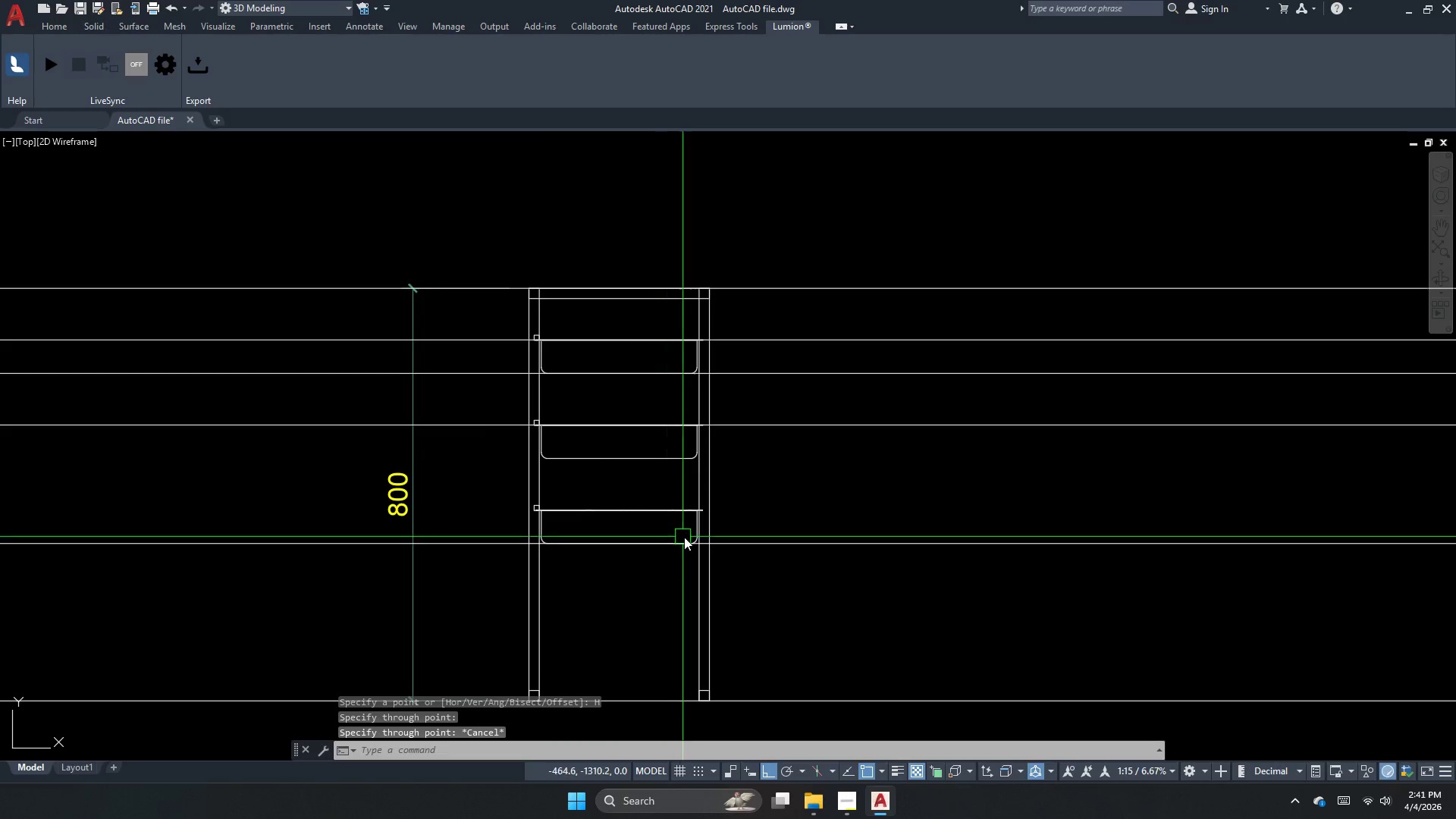 
key(Escape)
 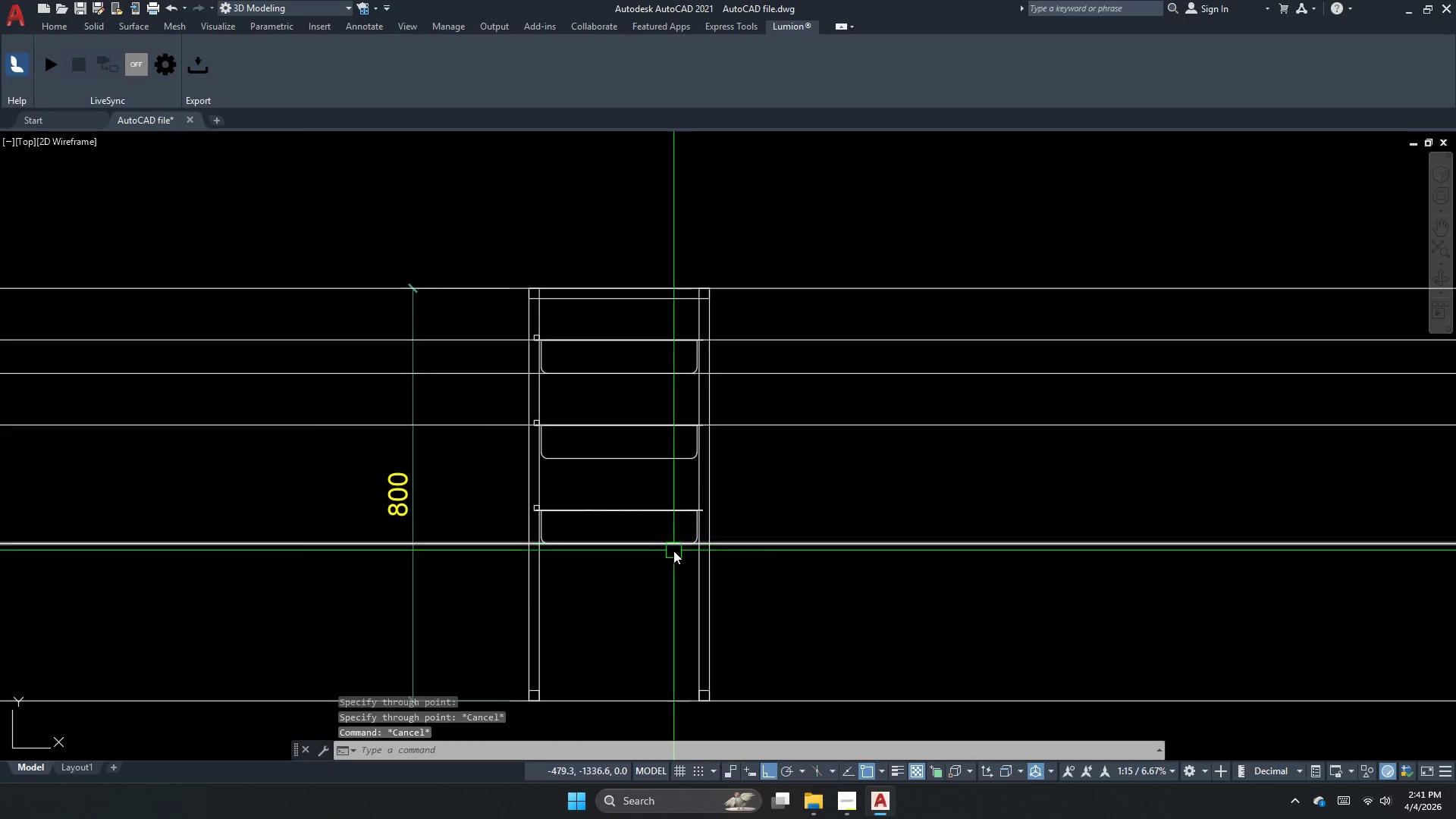 
key(Escape)
 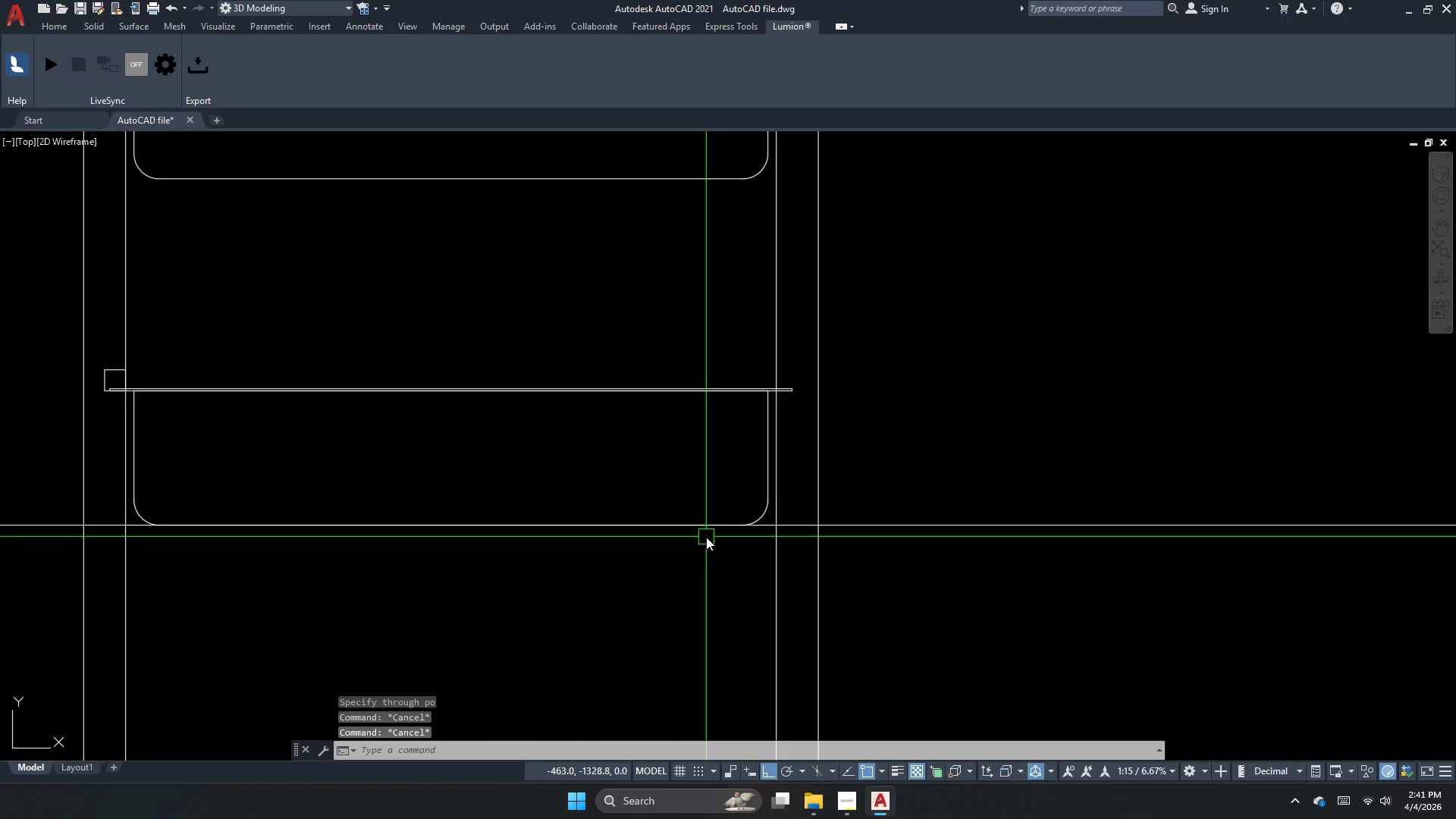 
key(Escape)
 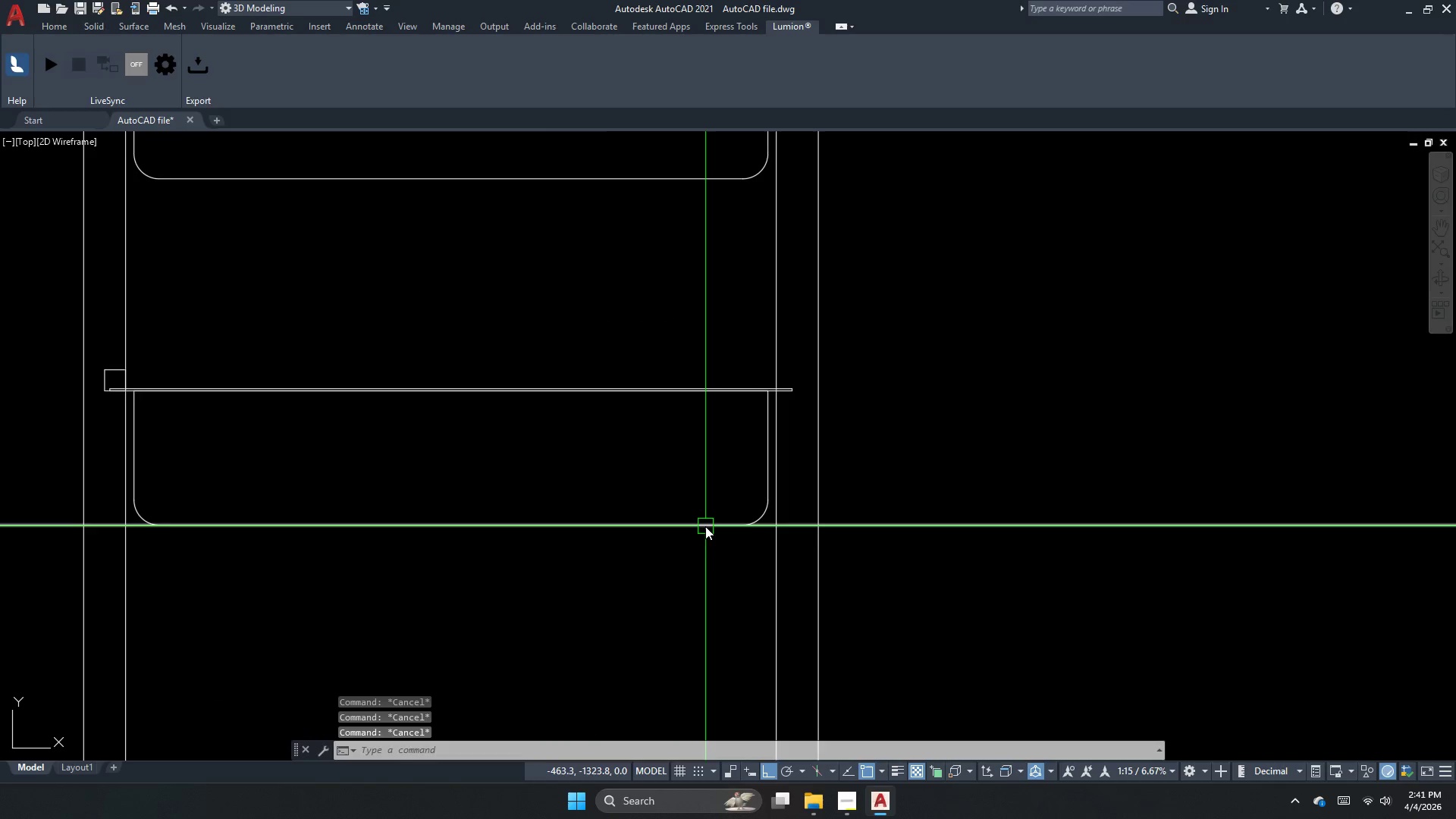 
scroll: coordinate [758, 540], scroll_direction: up, amount: 2.0
 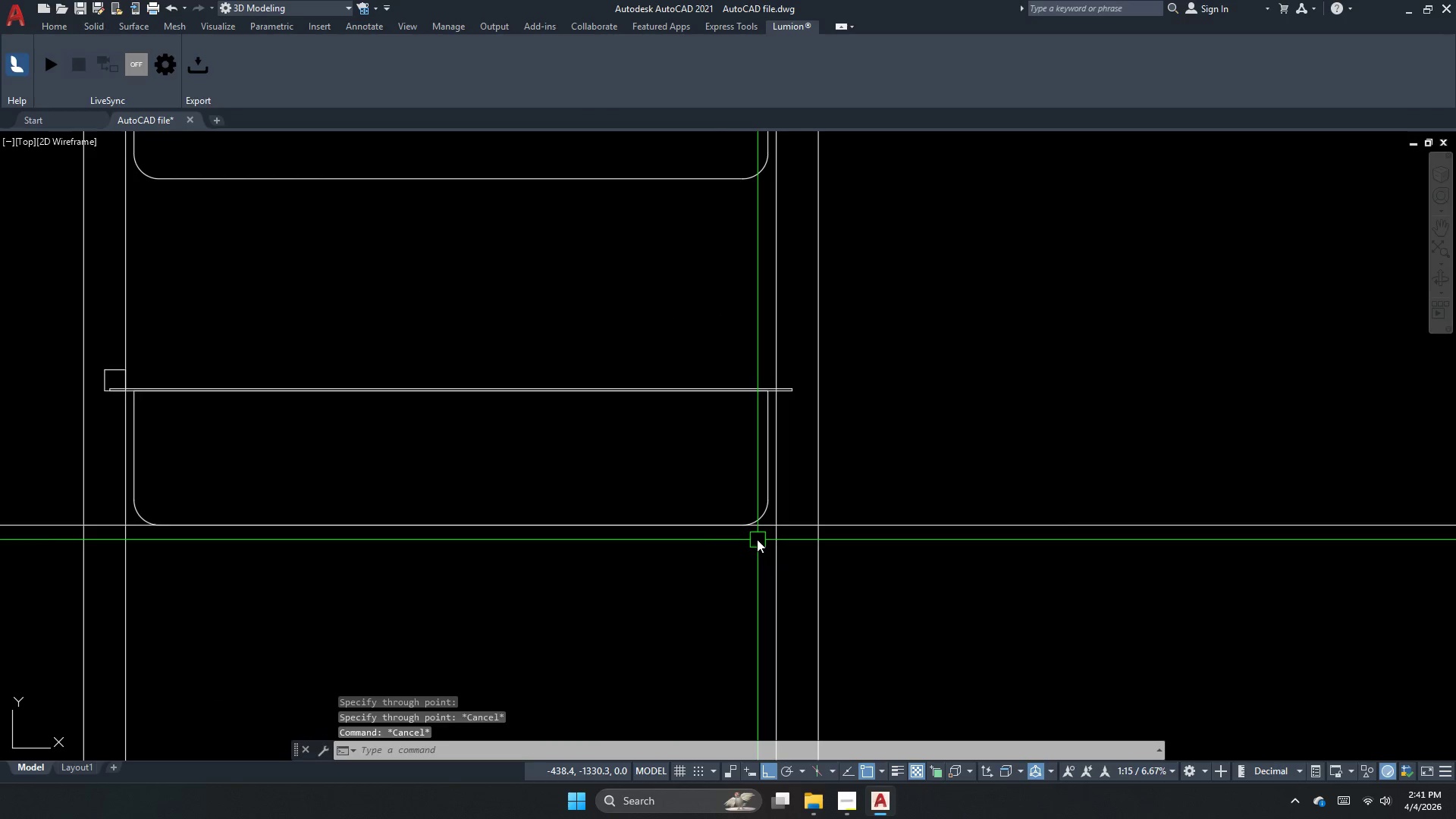 
key(I)
 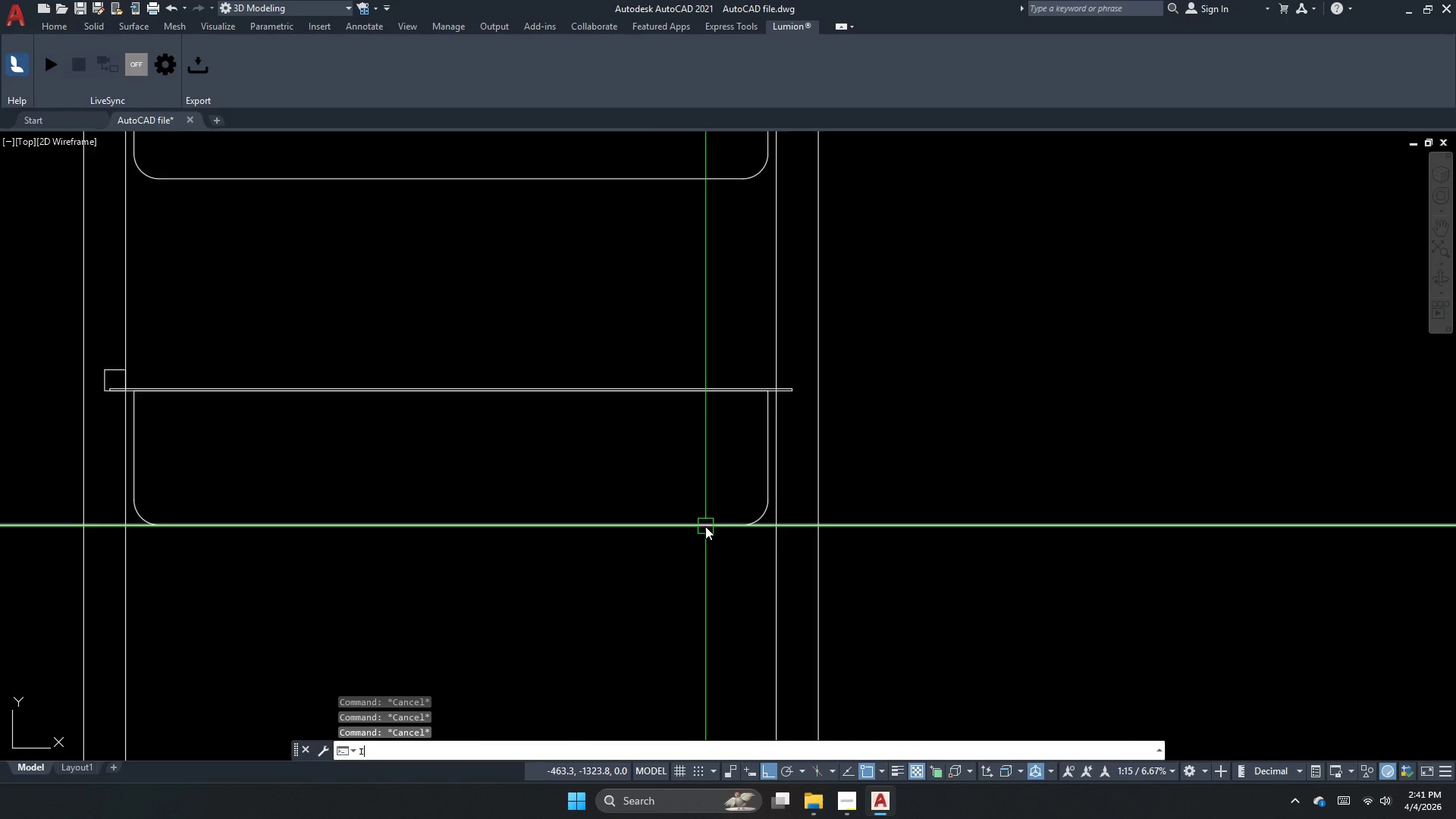 
key(Space)
 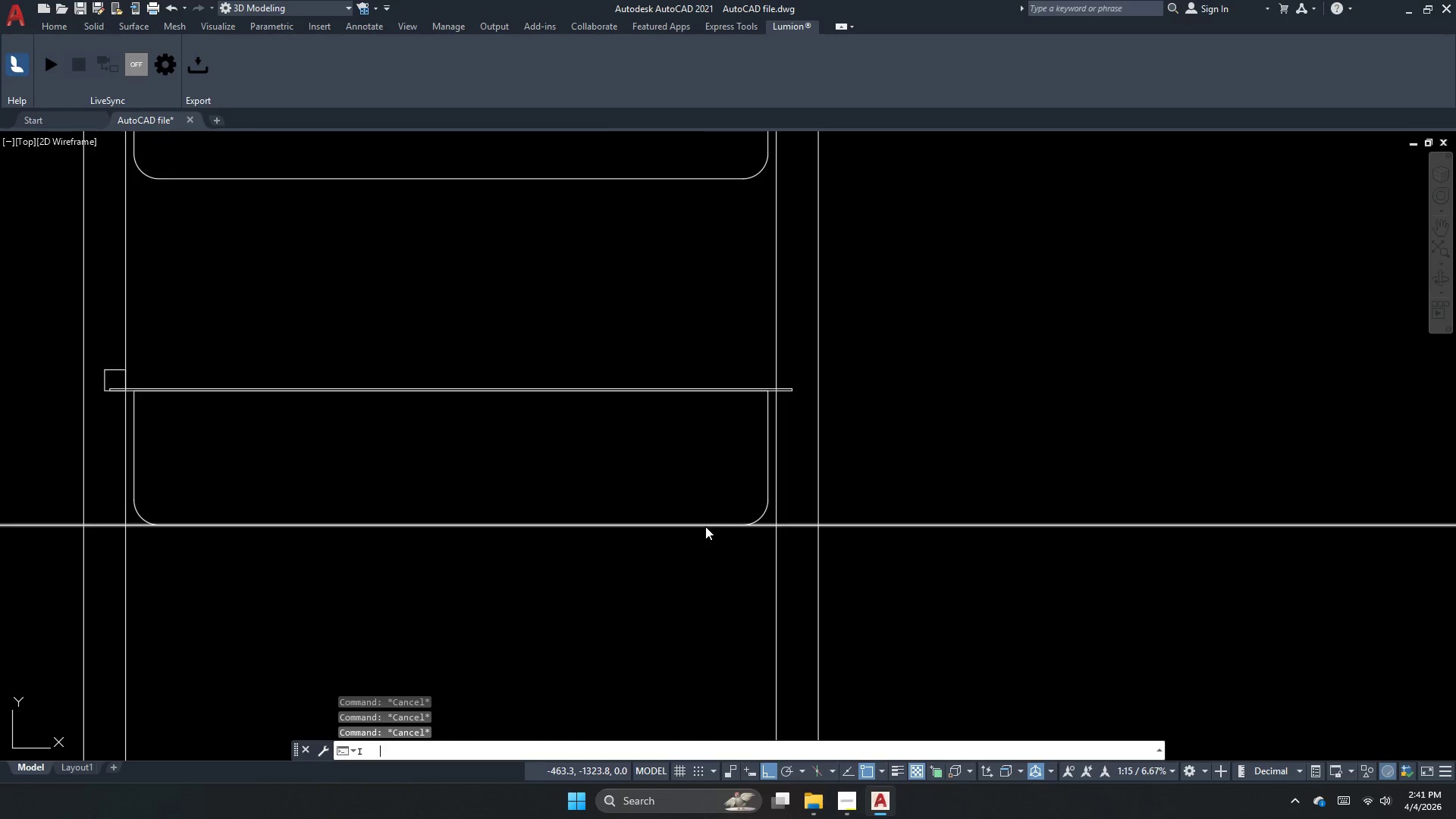 
key(Escape)
 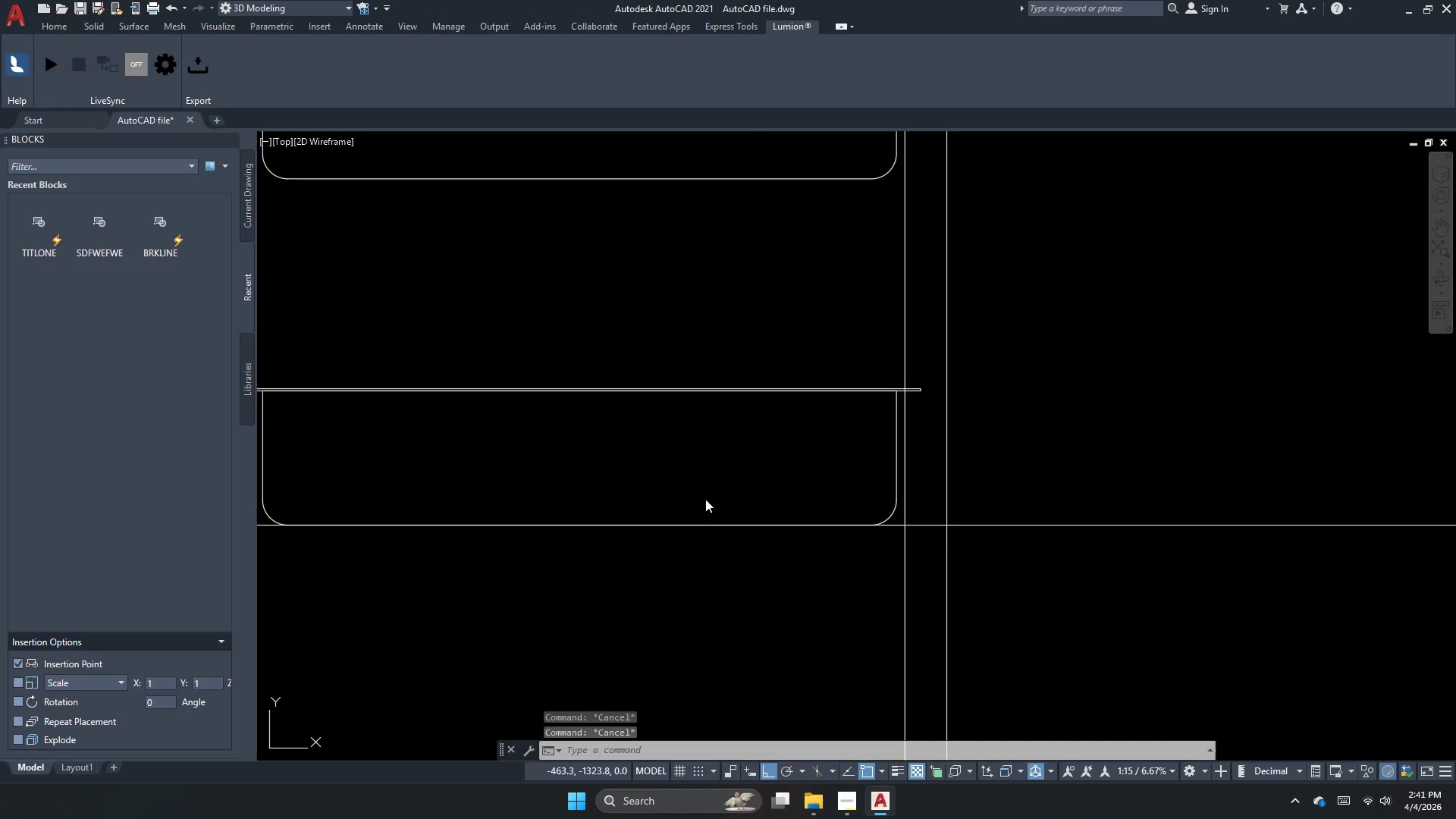 
key(O)
 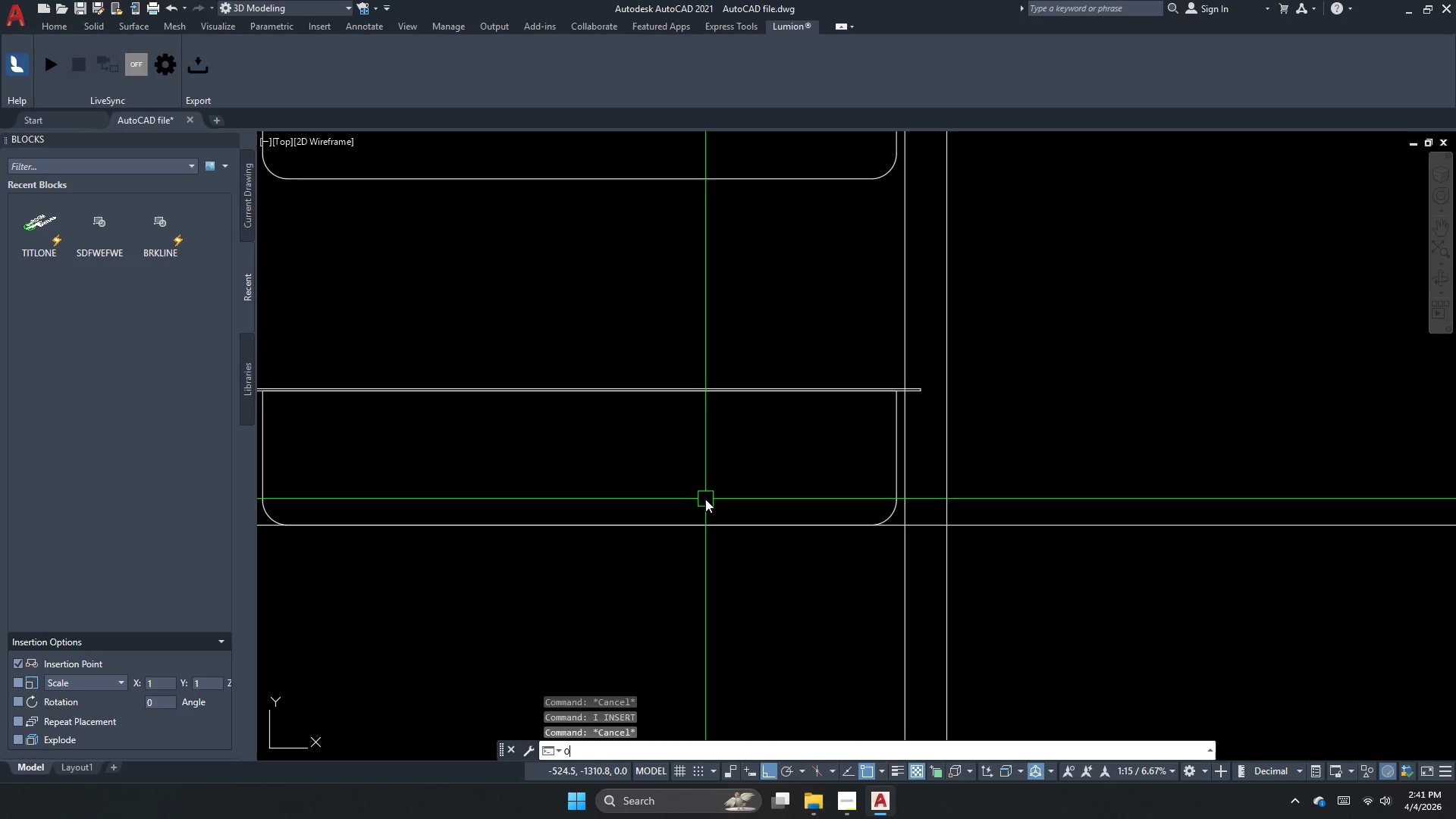 
key(Space)
 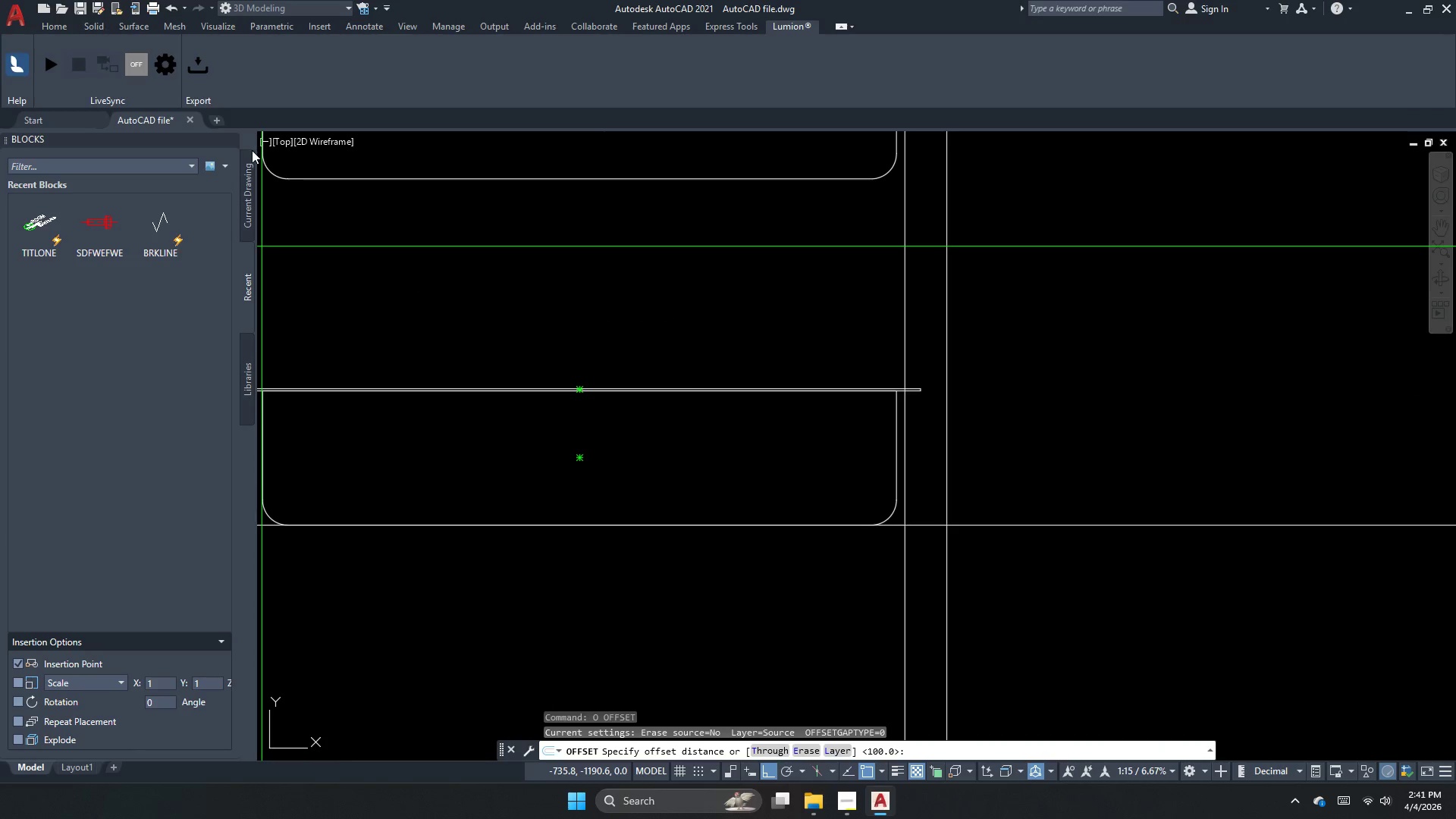 
left_click([252, 136])
 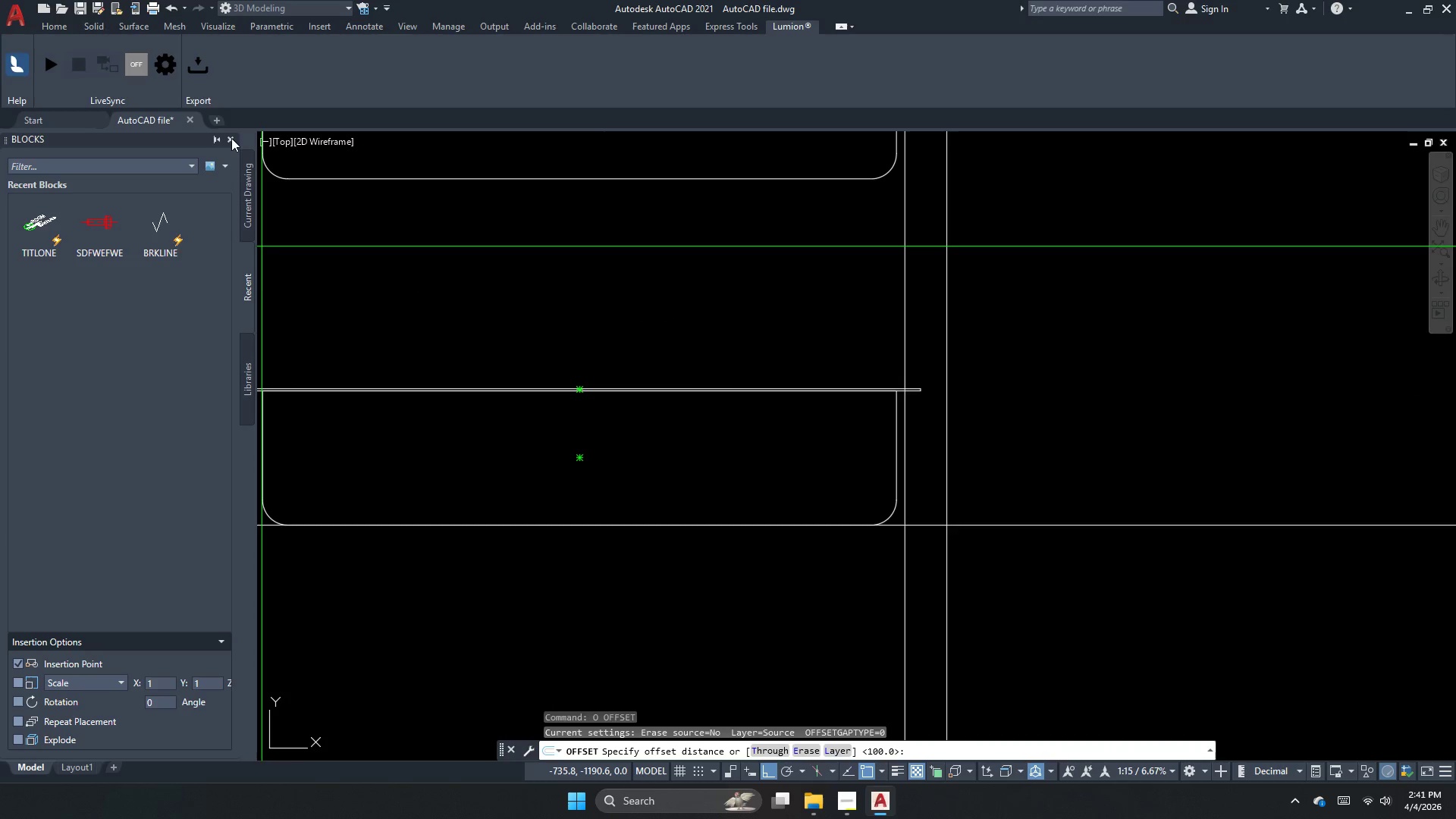 
left_click([231, 138])
 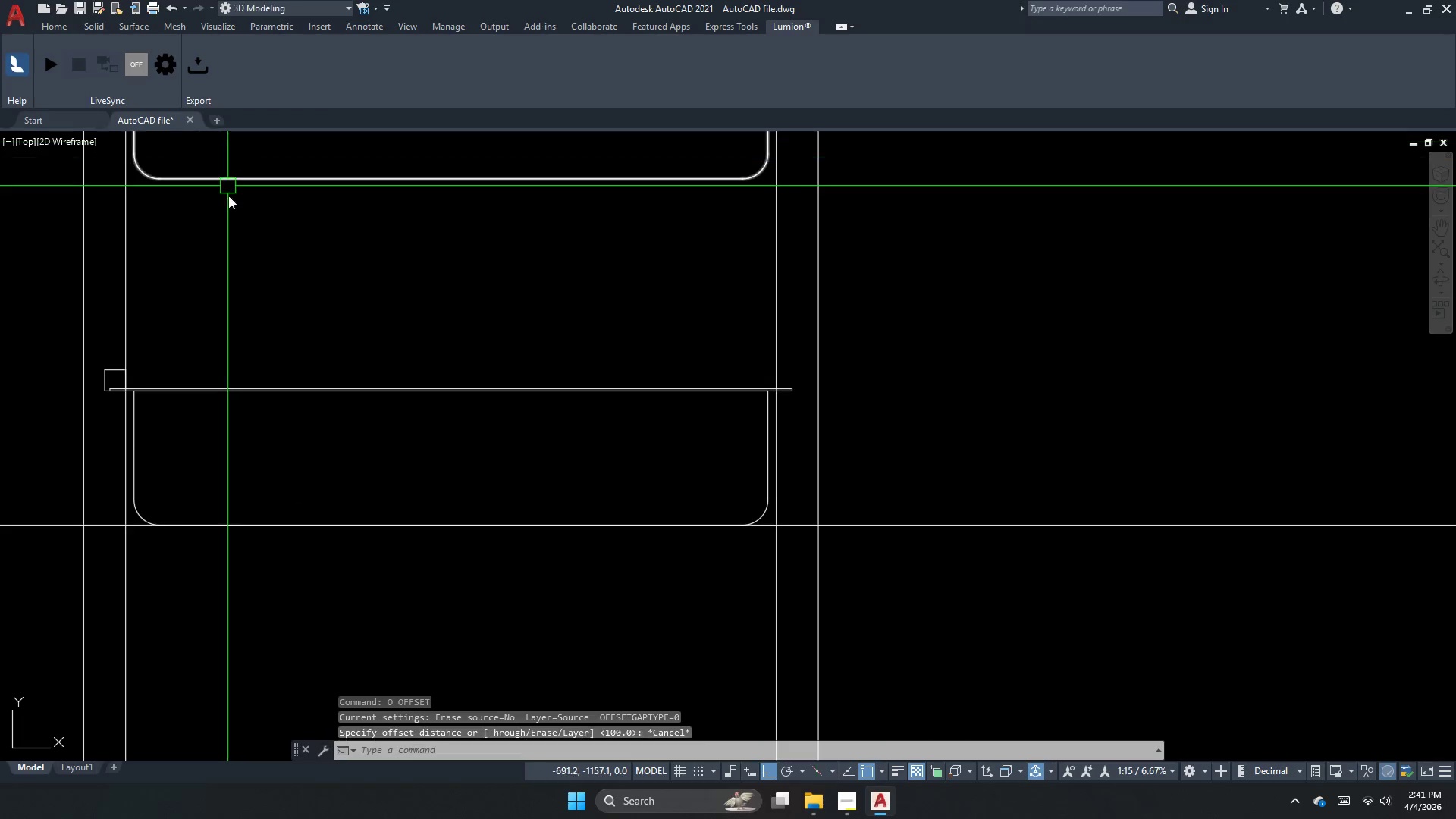 
key(Escape)
 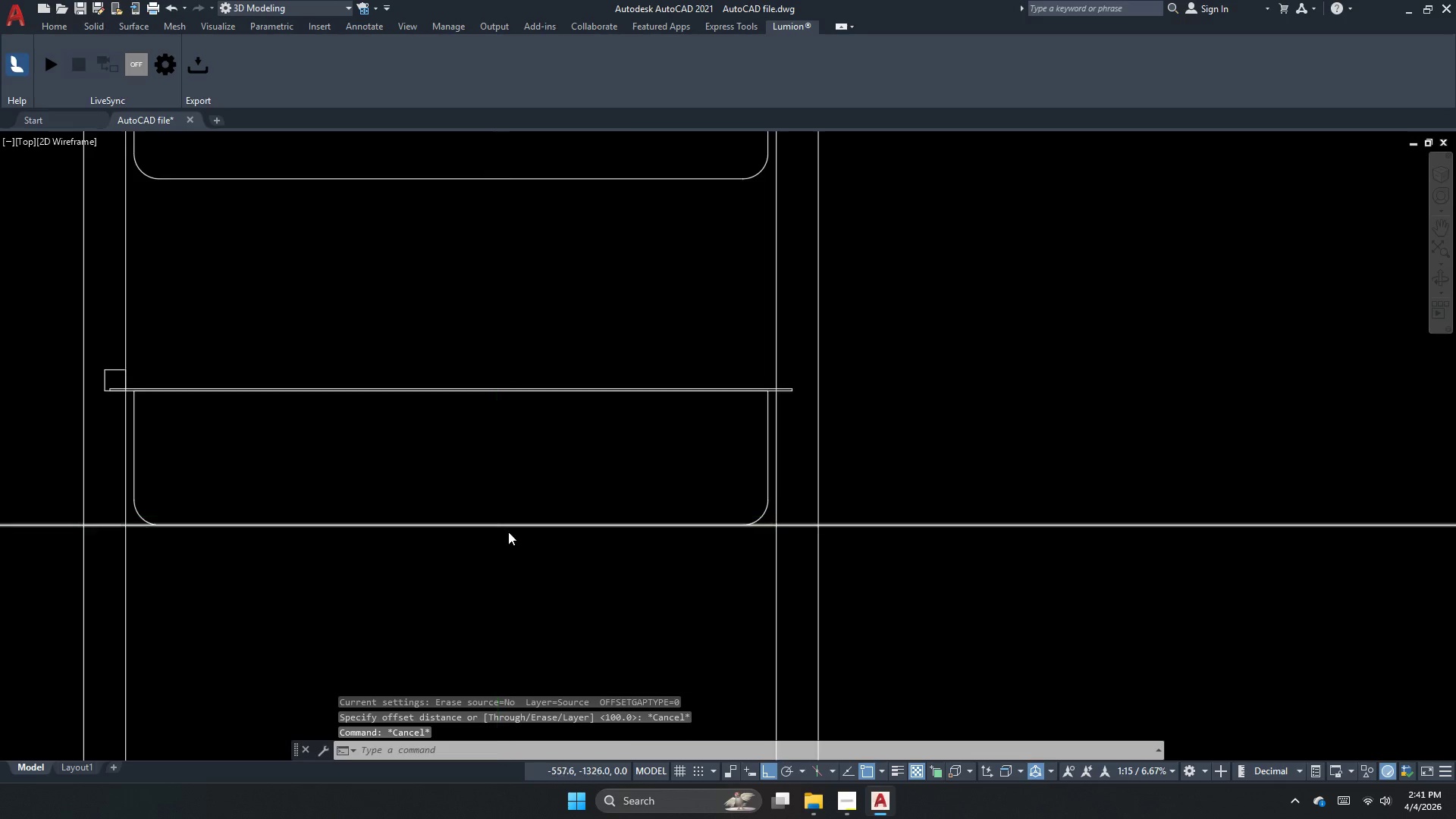 
key(Escape)
 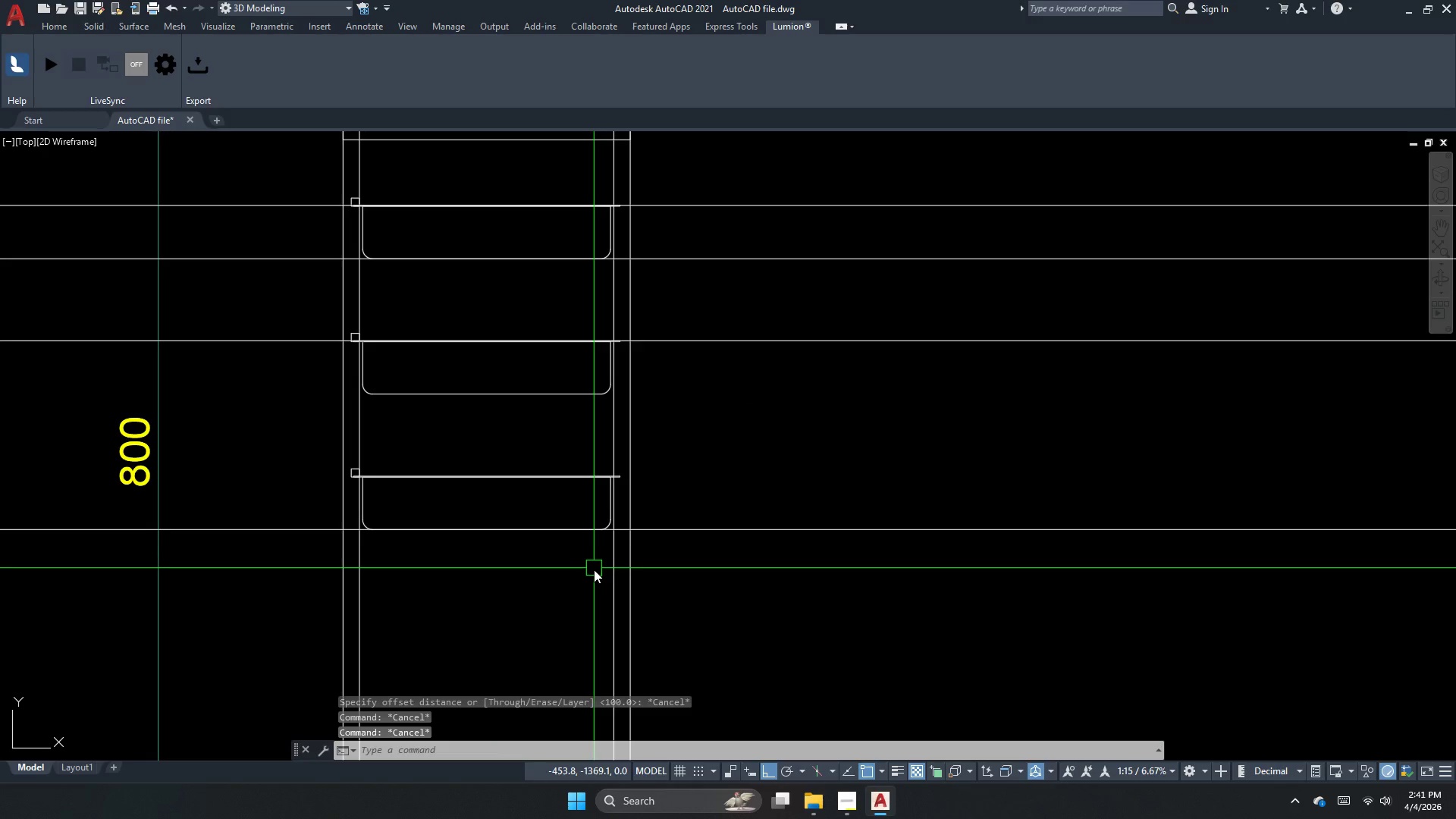 
key(Escape)
 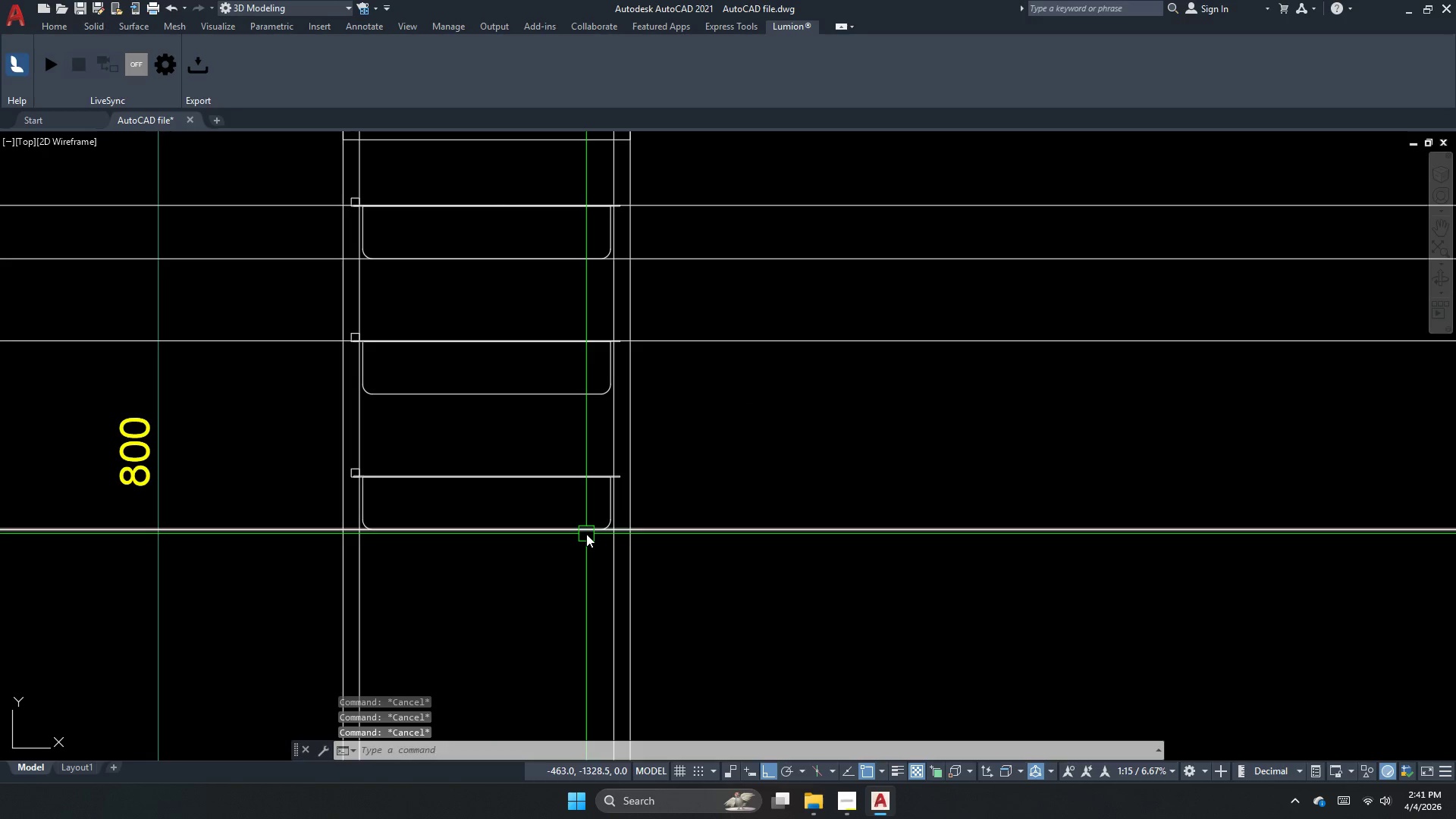 
scroll: coordinate [509, 533], scroll_direction: down, amount: 2.0
 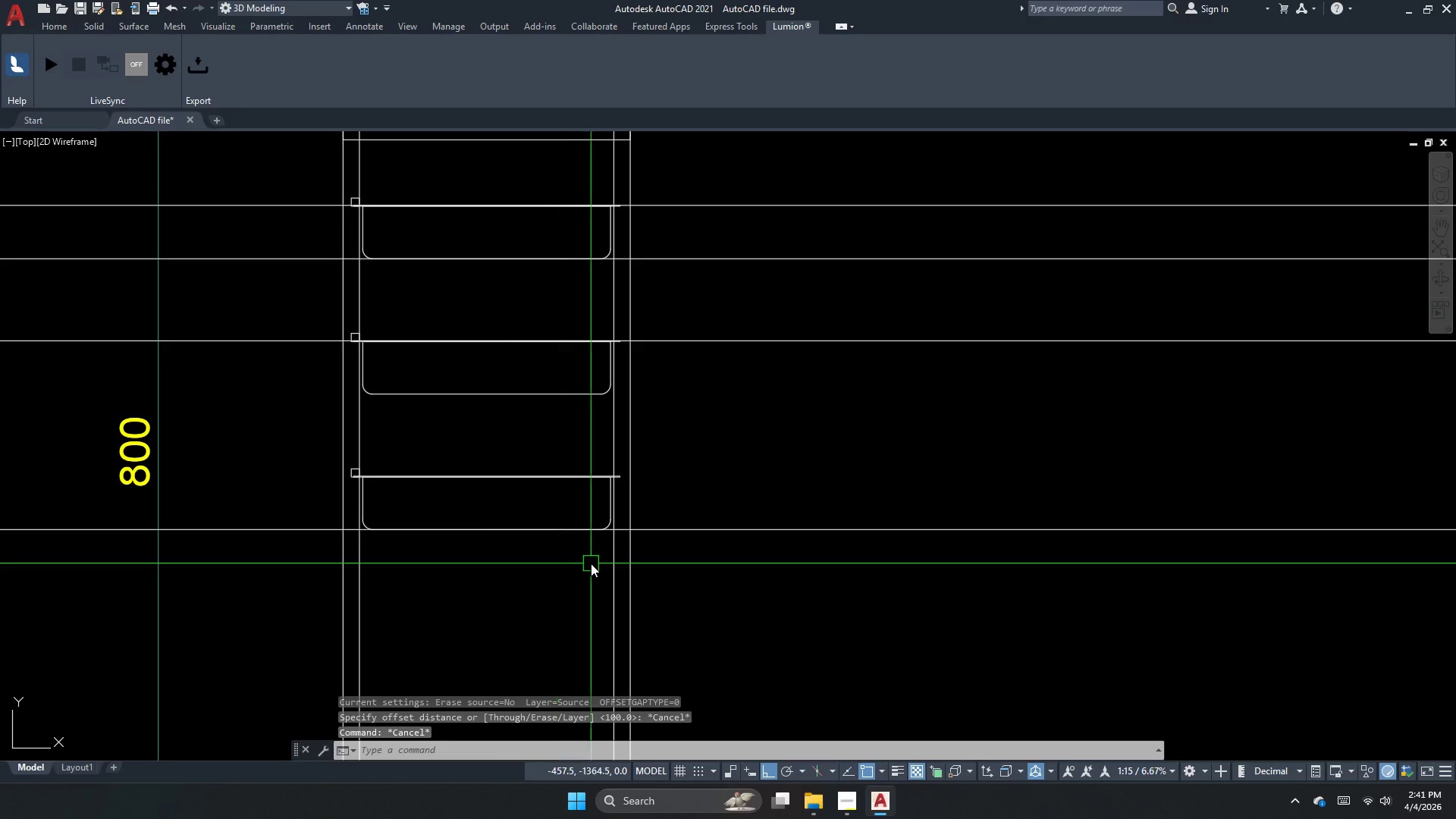 
key(O)
 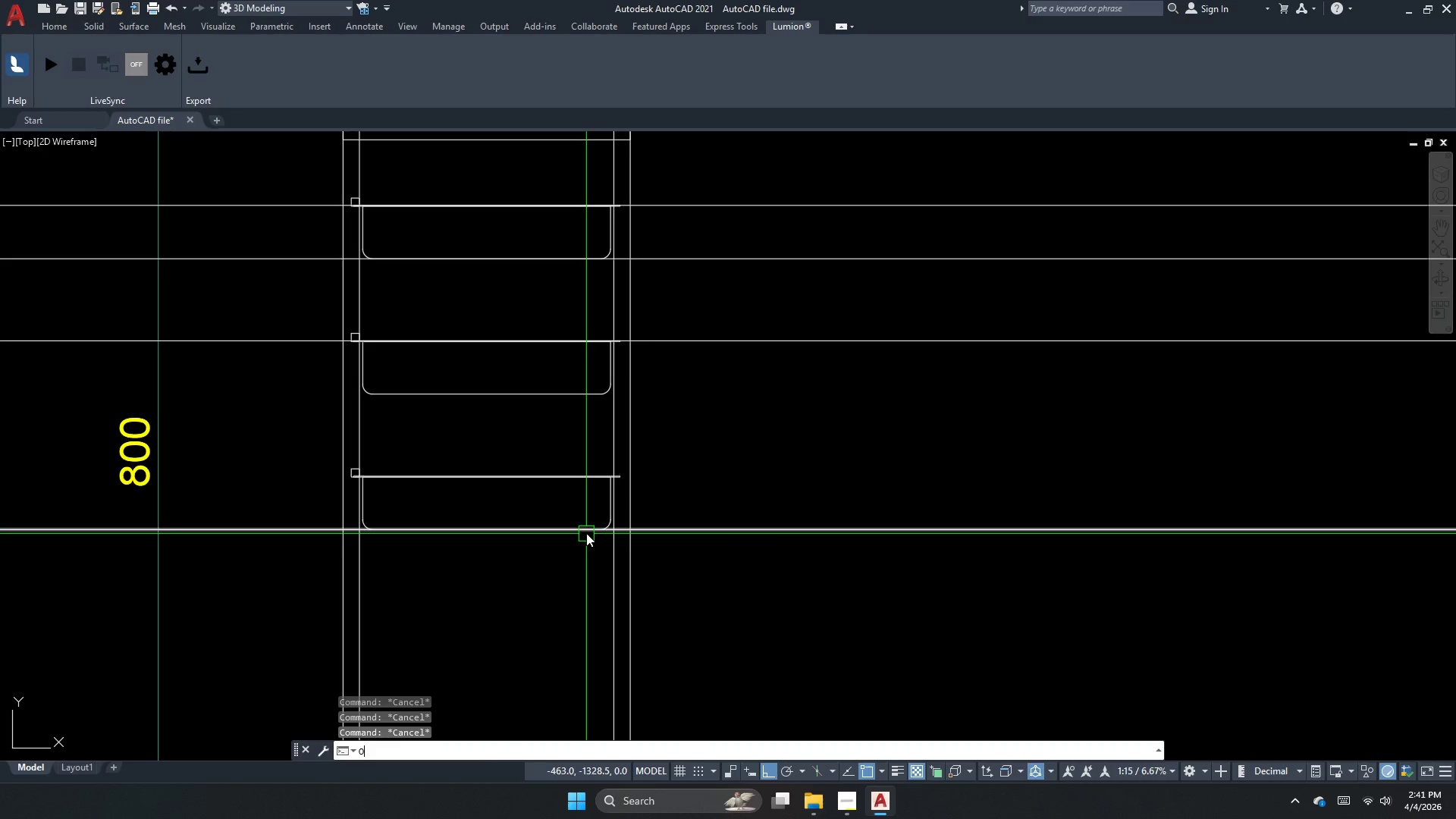 
key(Space)
 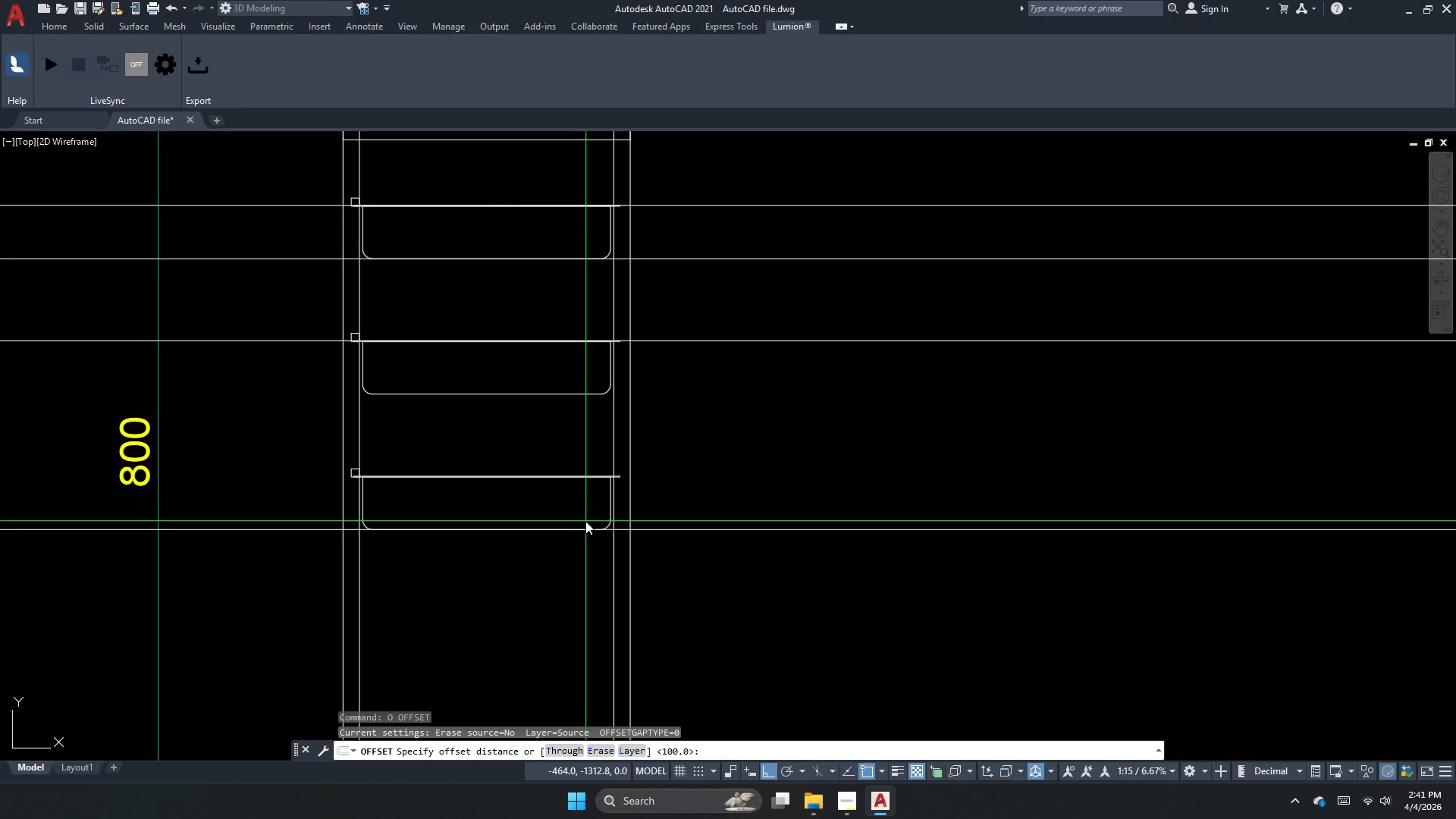 
key(Numpad1)
 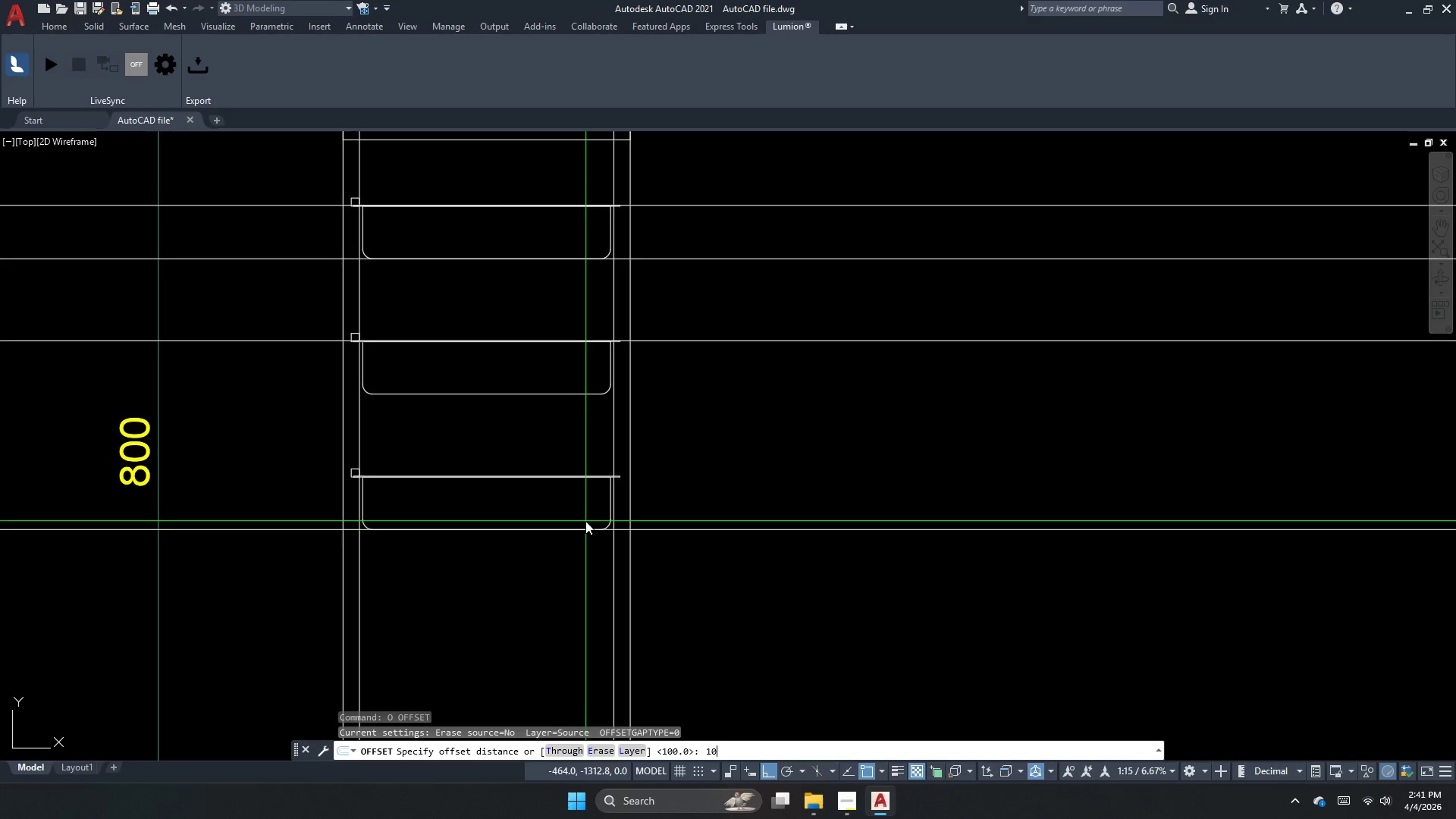 
key(Numpad0)
 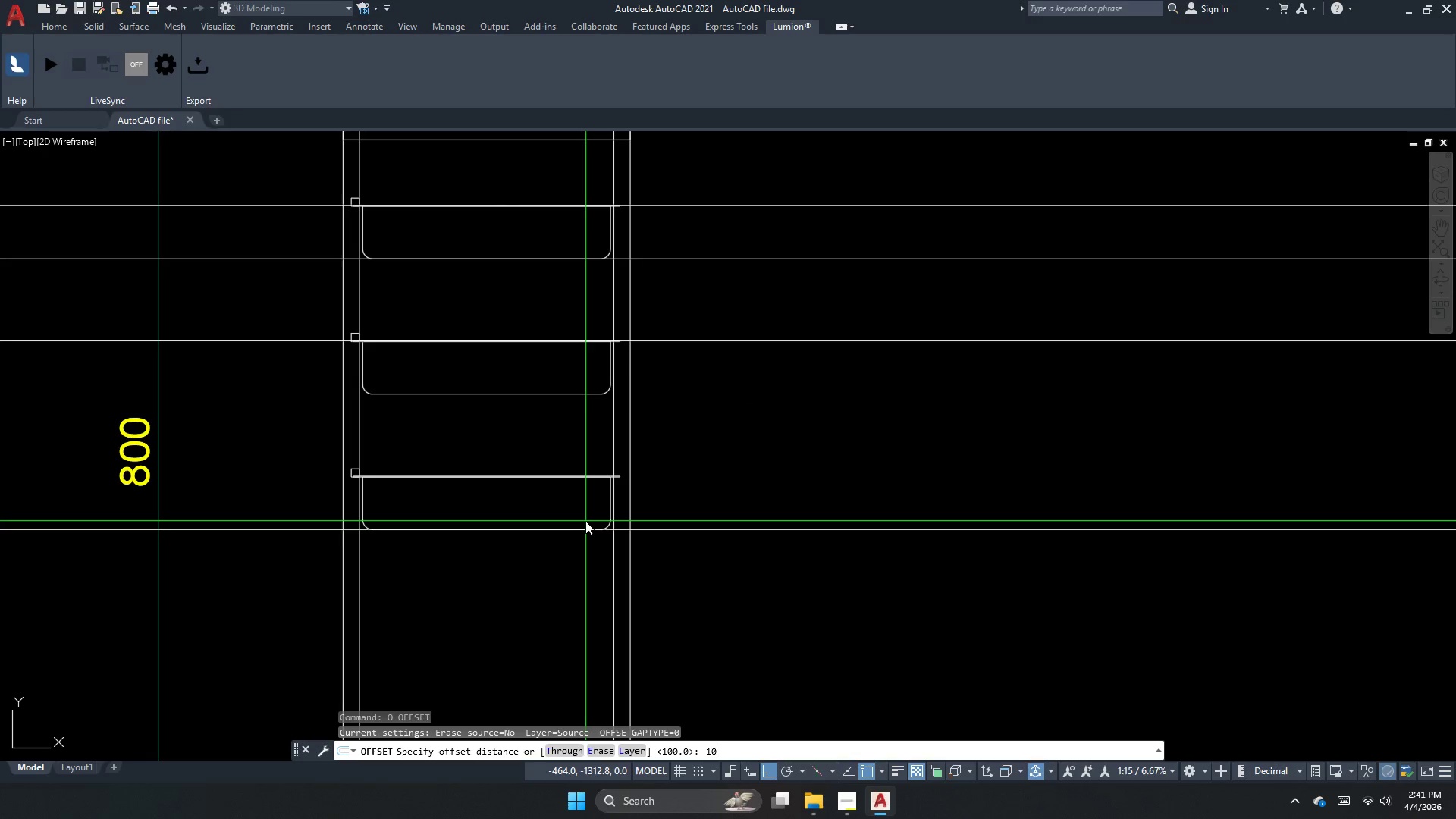 
key(Numpad0)
 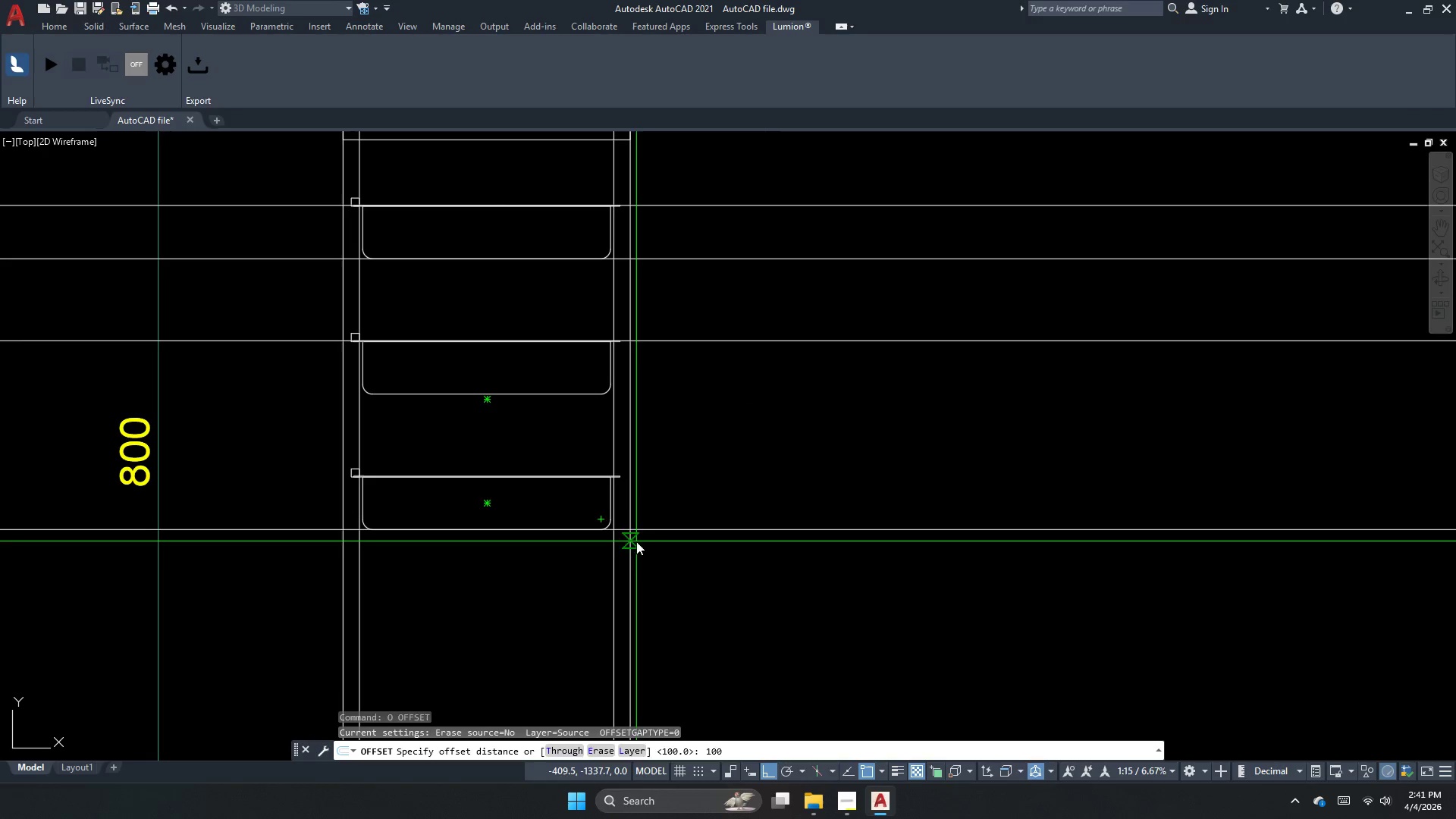 
key(NumpadEnter)
 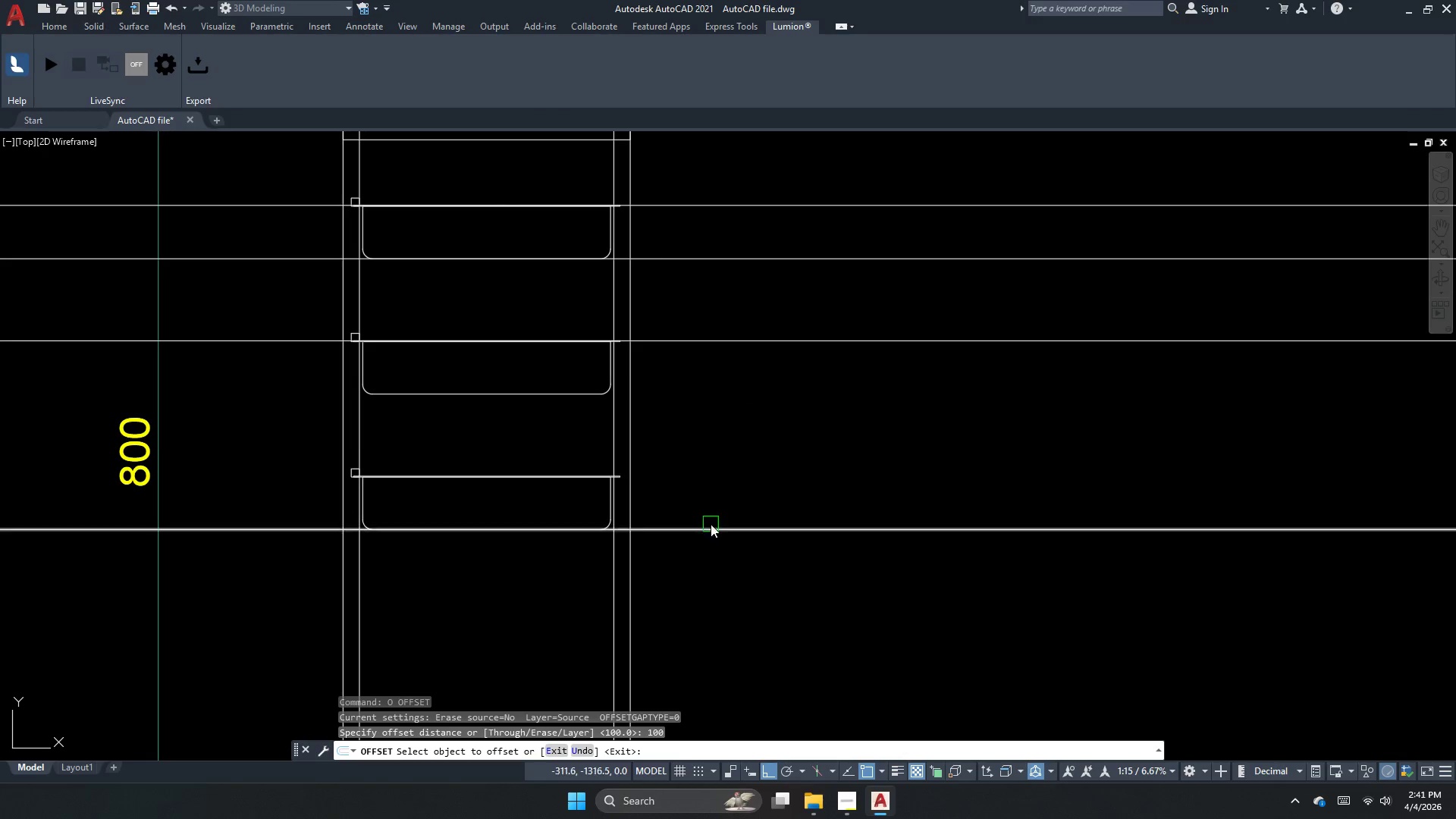 
left_click_drag(start_coordinate=[711, 524], to_coordinate=[703, 549])
 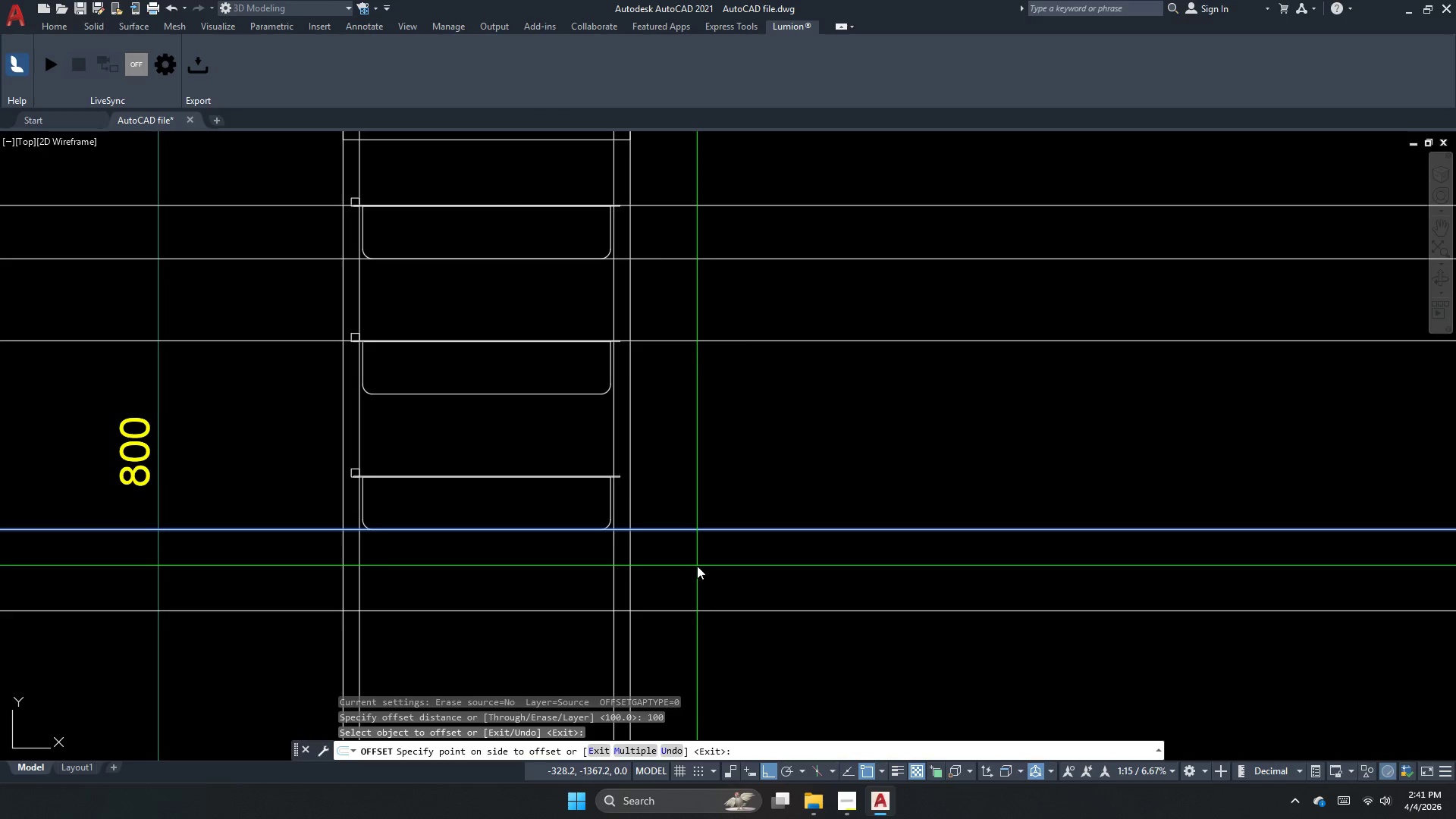 
double_click([697, 566])
 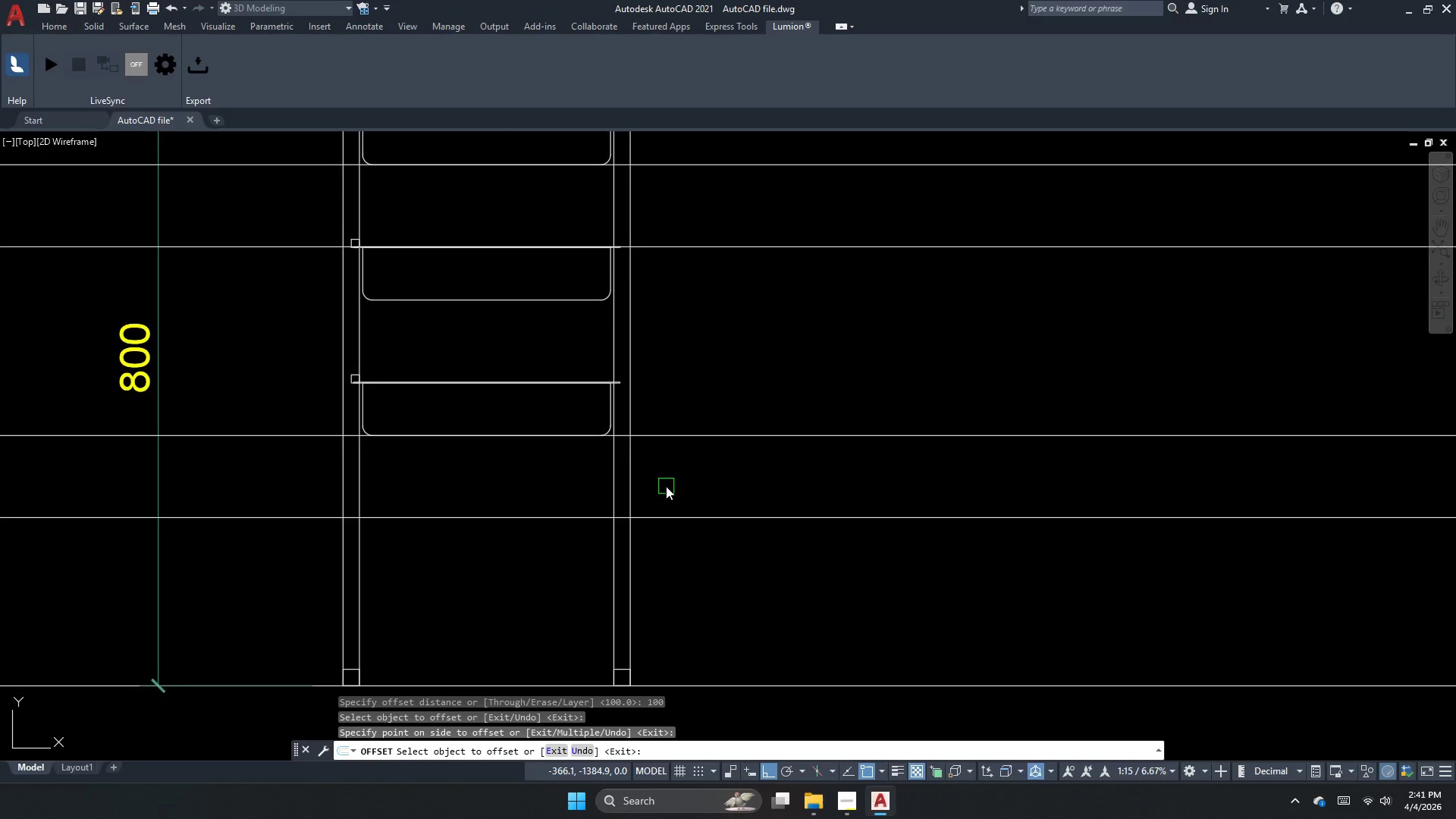 
scroll: coordinate [666, 487], scroll_direction: down, amount: 1.0
 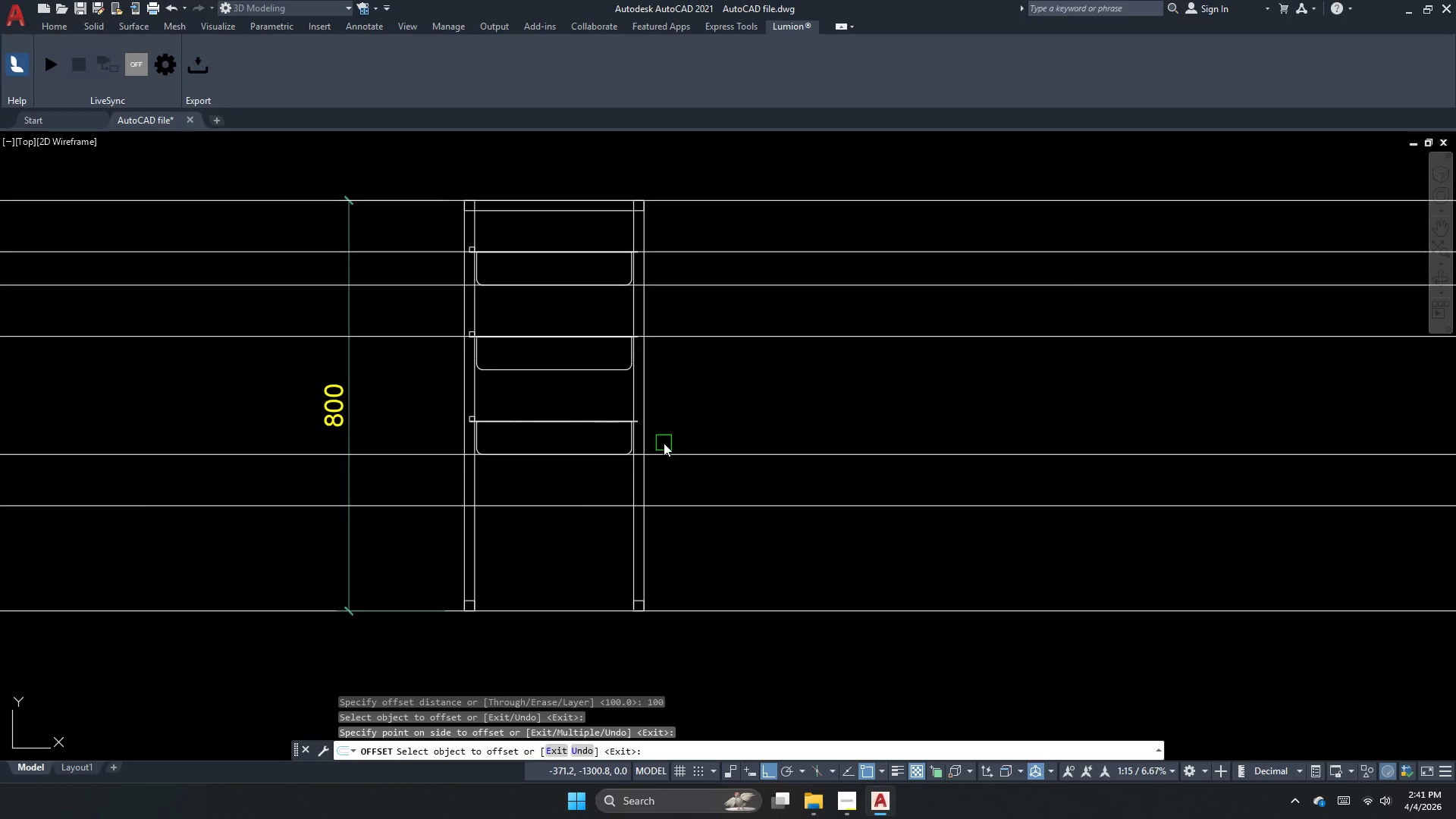 
scroll: coordinate [459, 448], scroll_direction: up, amount: 2.0
 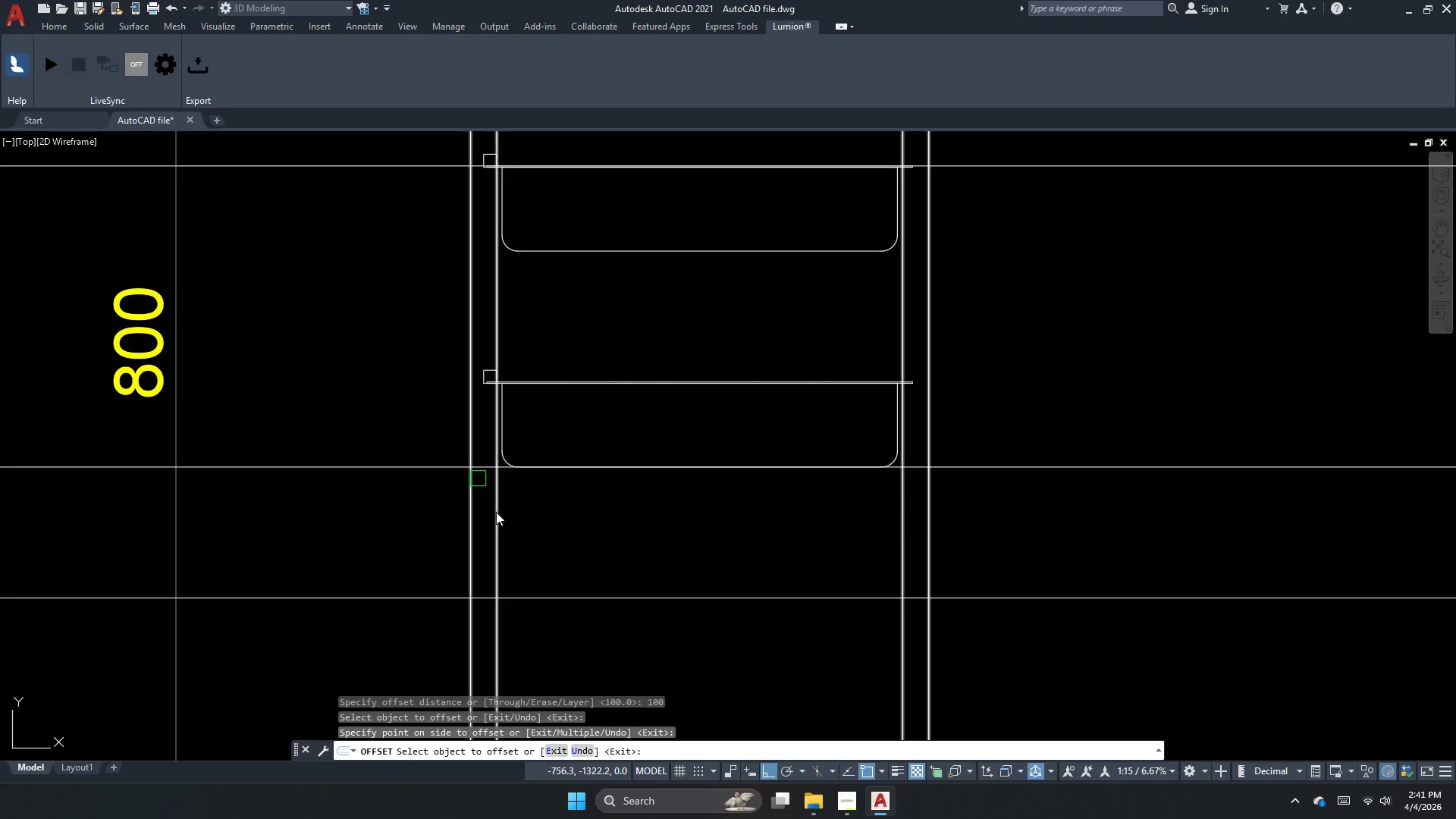 
scroll: coordinate [614, 561], scroll_direction: down, amount: 2.0
 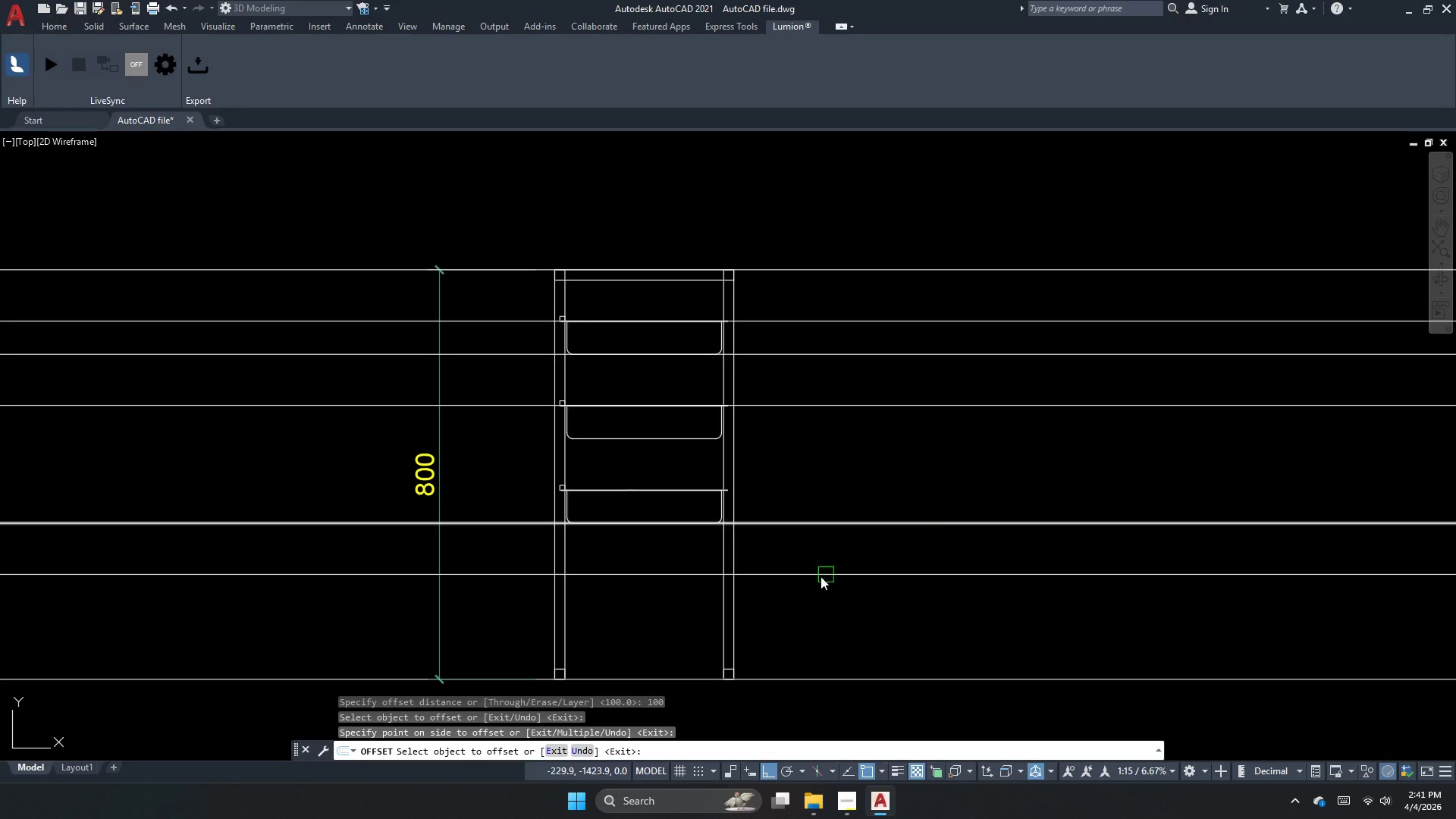 
wait(6.21)
 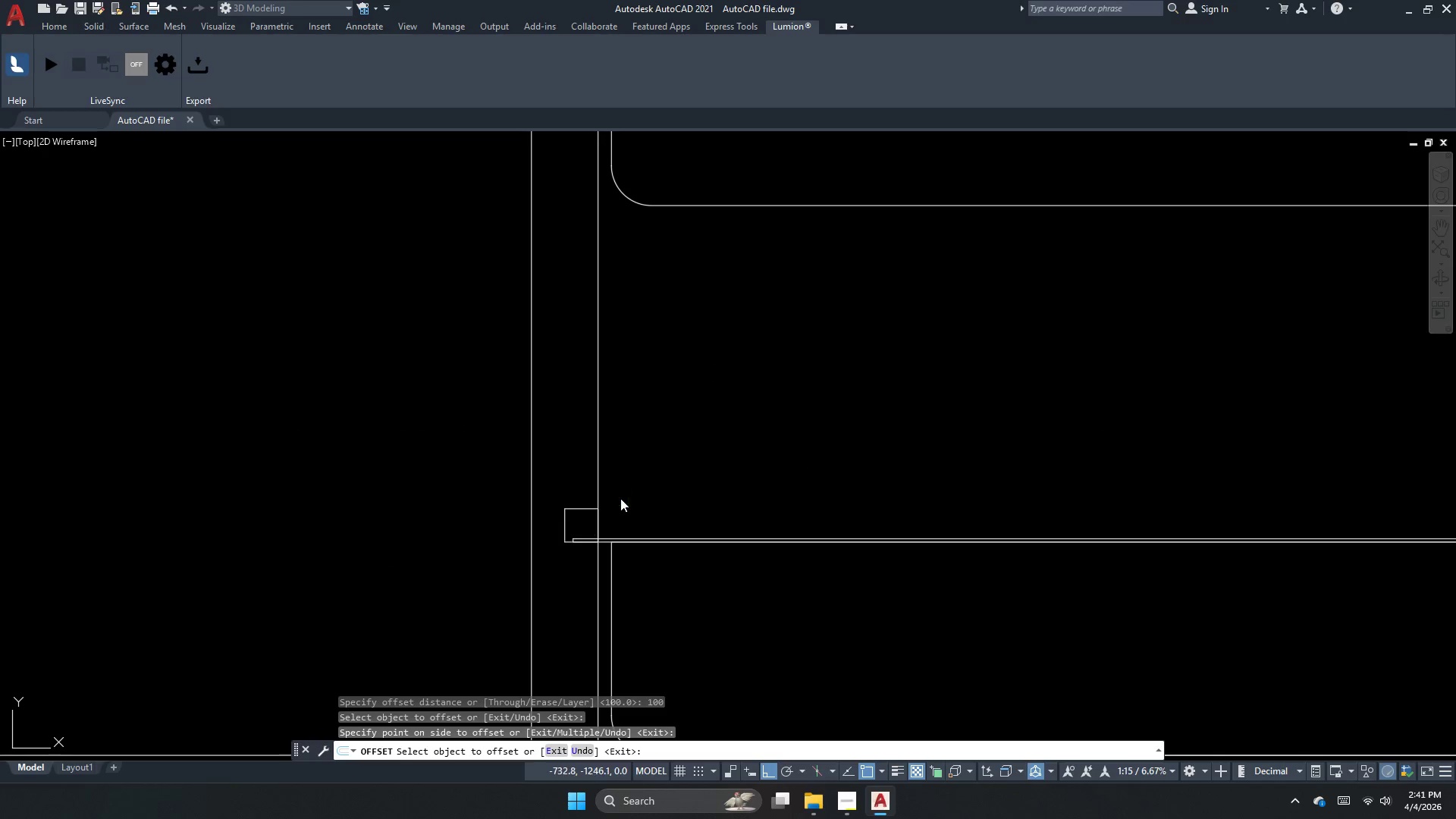 
key(Escape)
 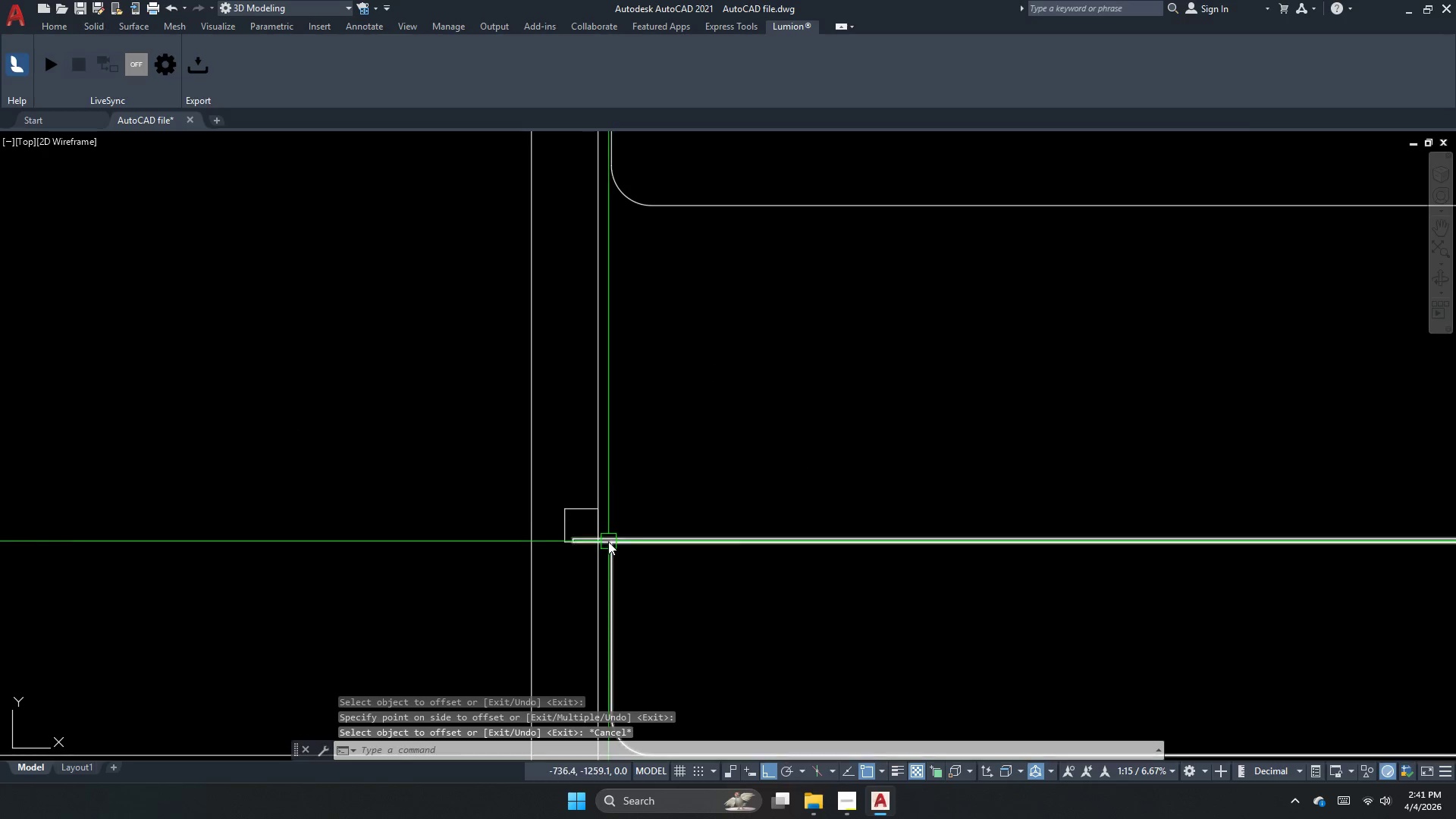 
scroll: coordinate [582, 525], scroll_direction: up, amount: 4.0
 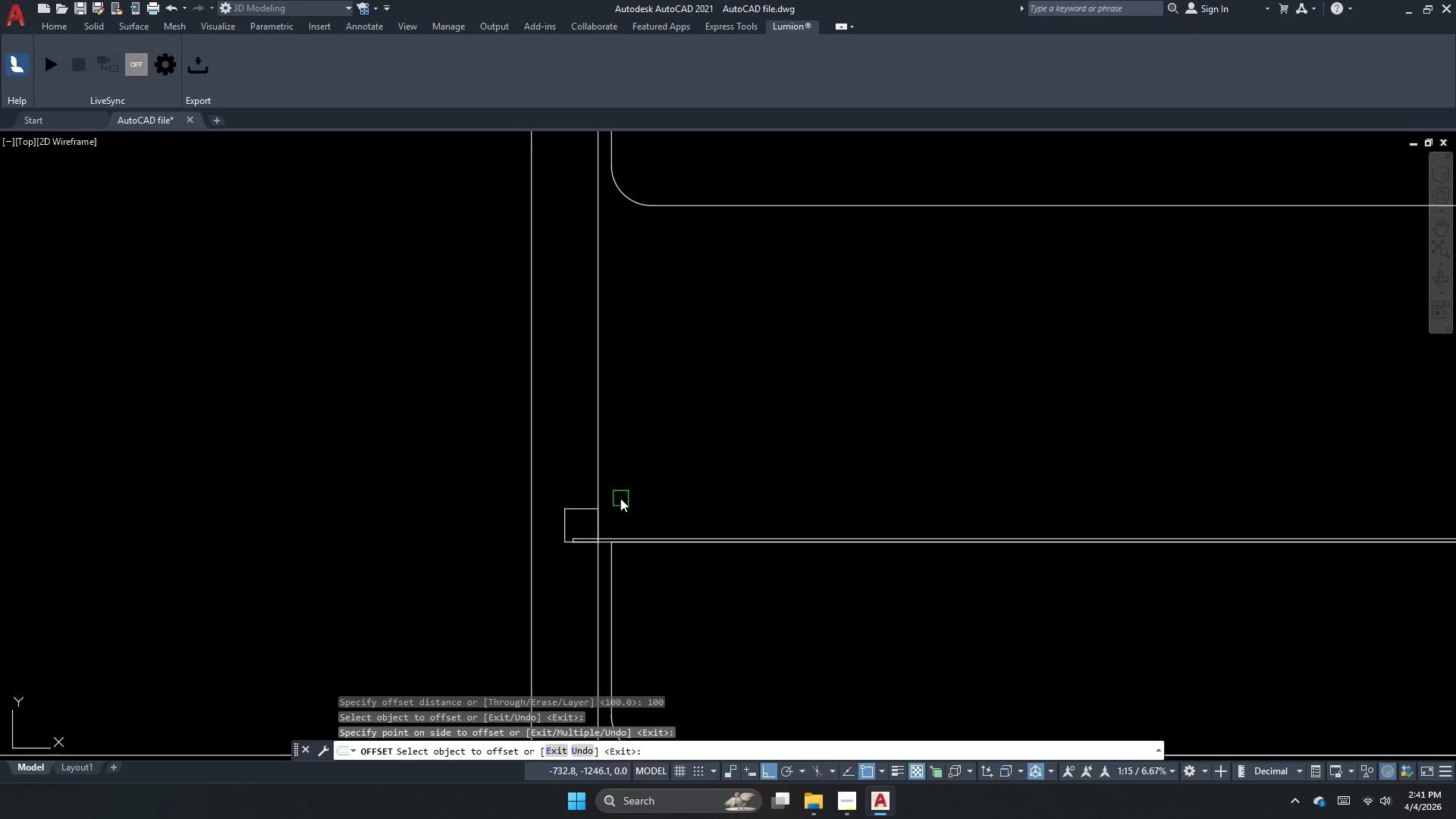 
scroll: coordinate [800, 626], scroll_direction: down, amount: 5.0
 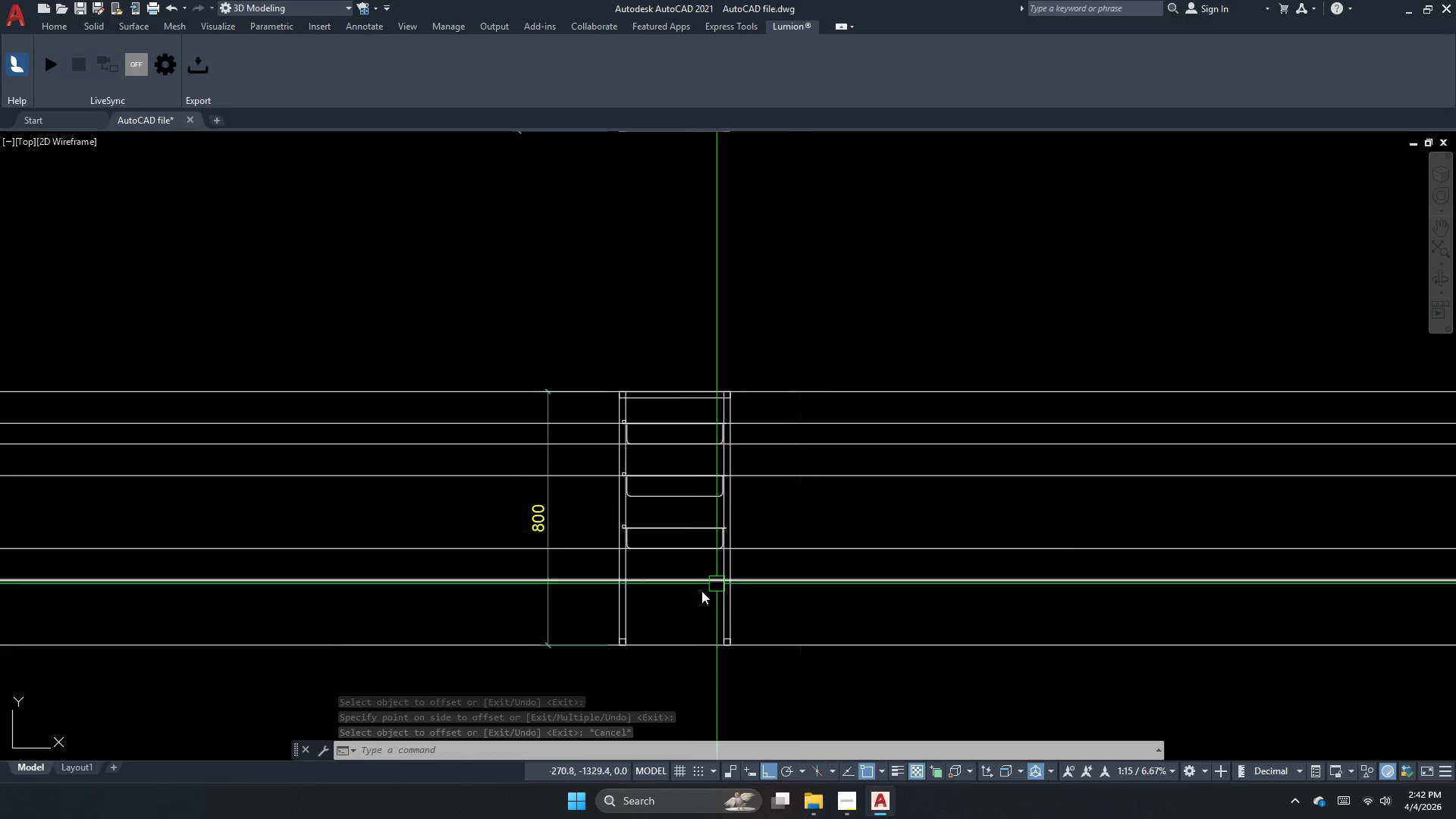 
scroll: coordinate [691, 599], scroll_direction: up, amount: 2.0
 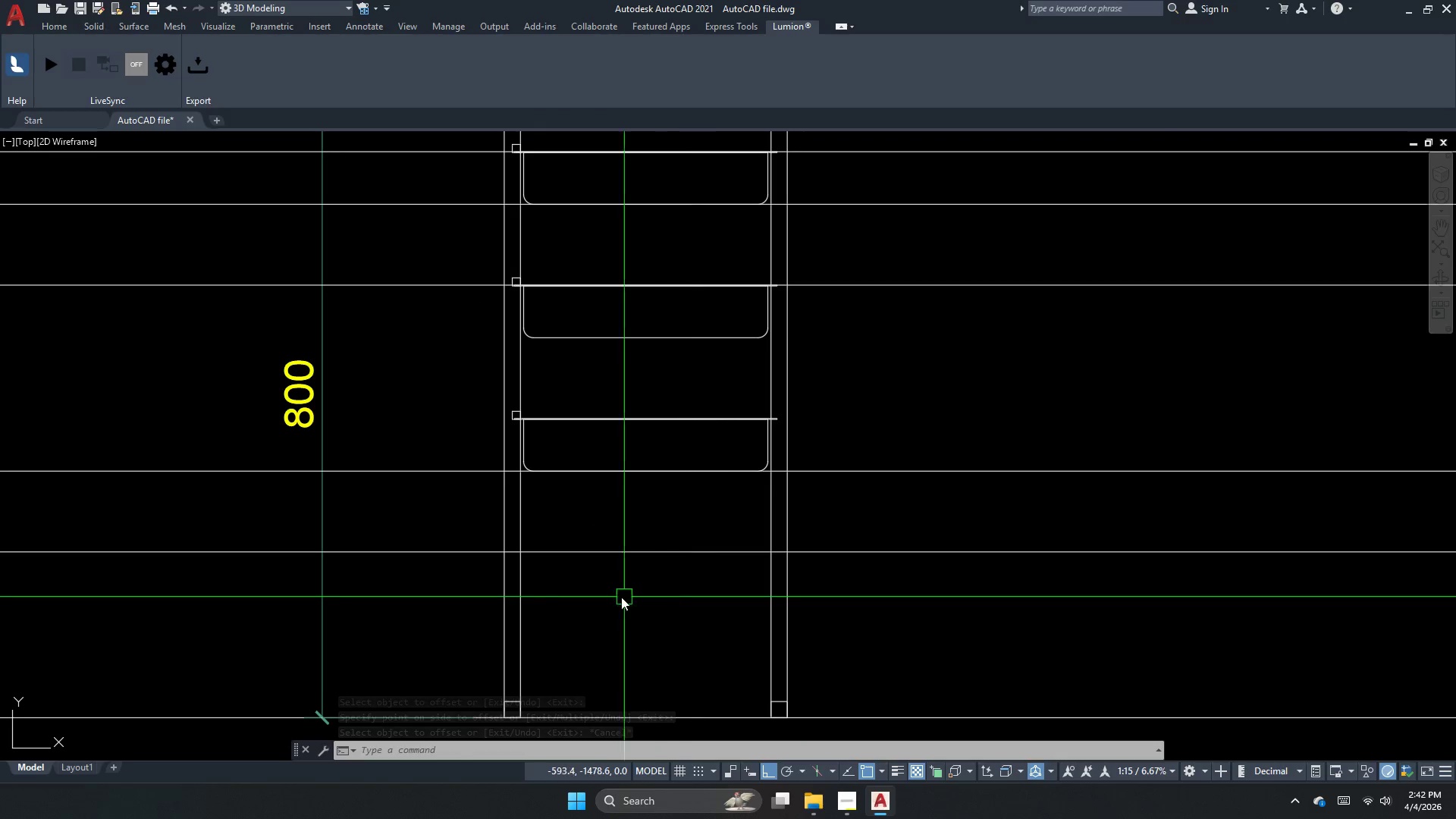 
key(Escape)
 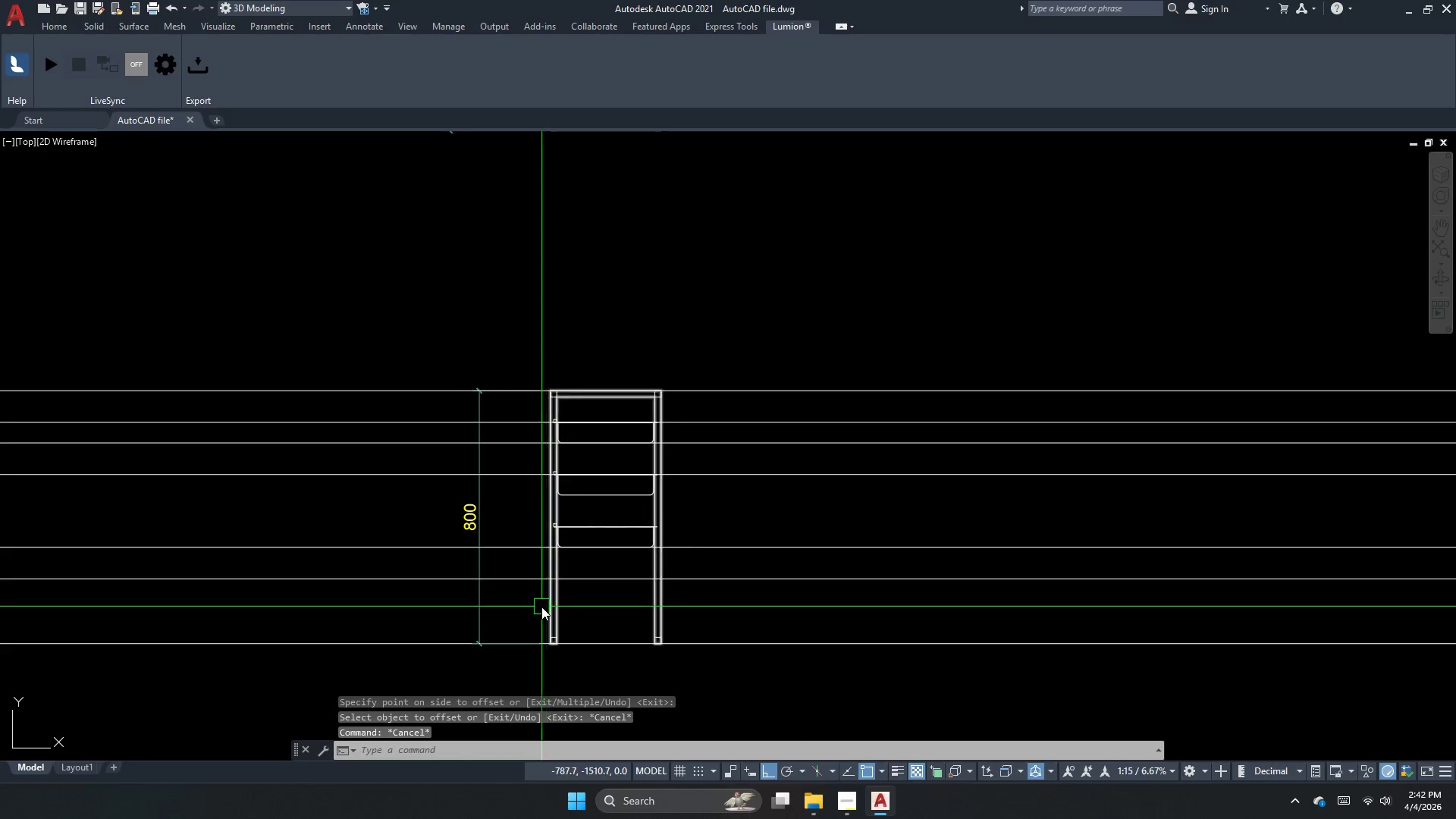 
key(Escape)
 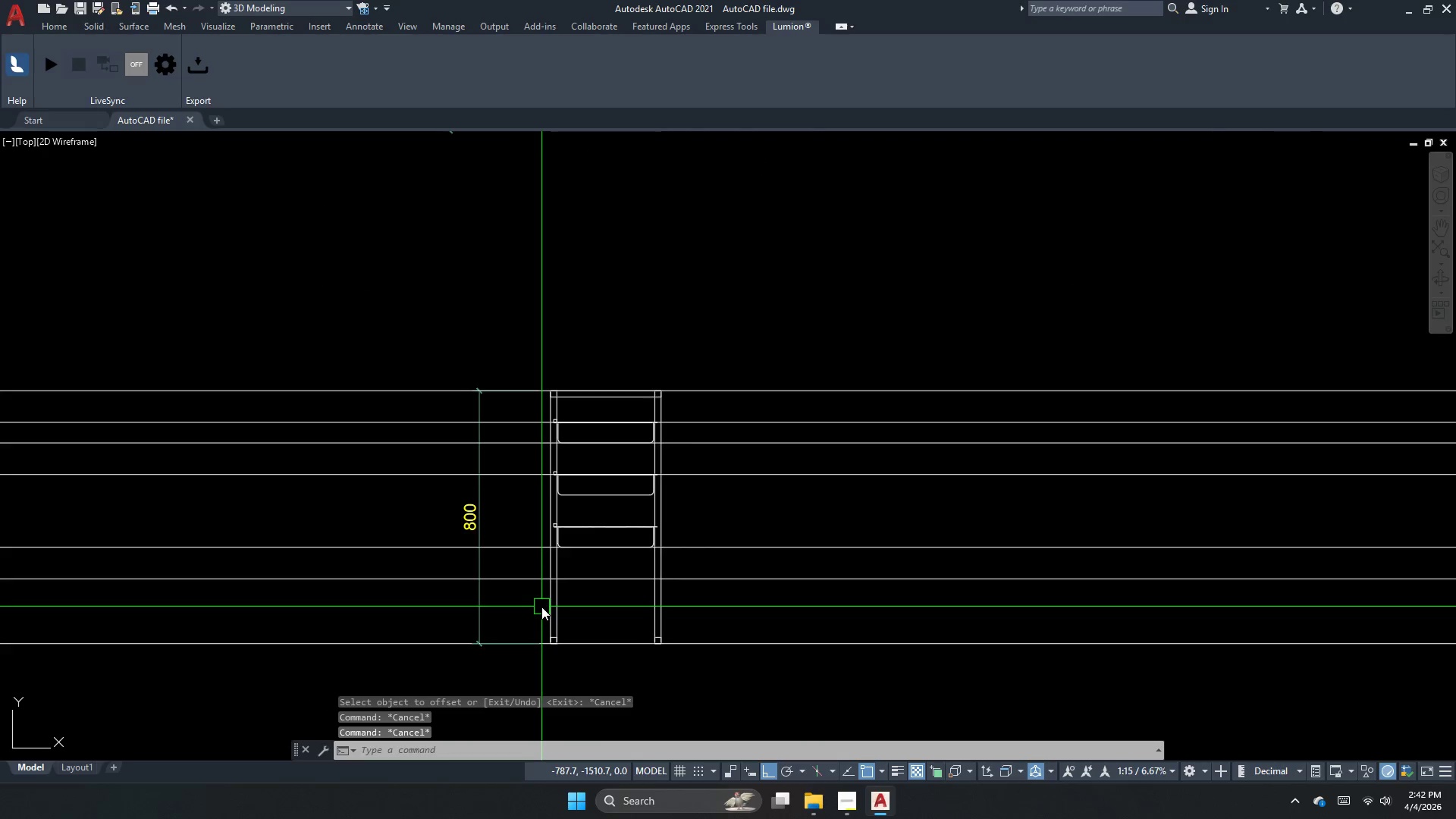 
key(Escape)
 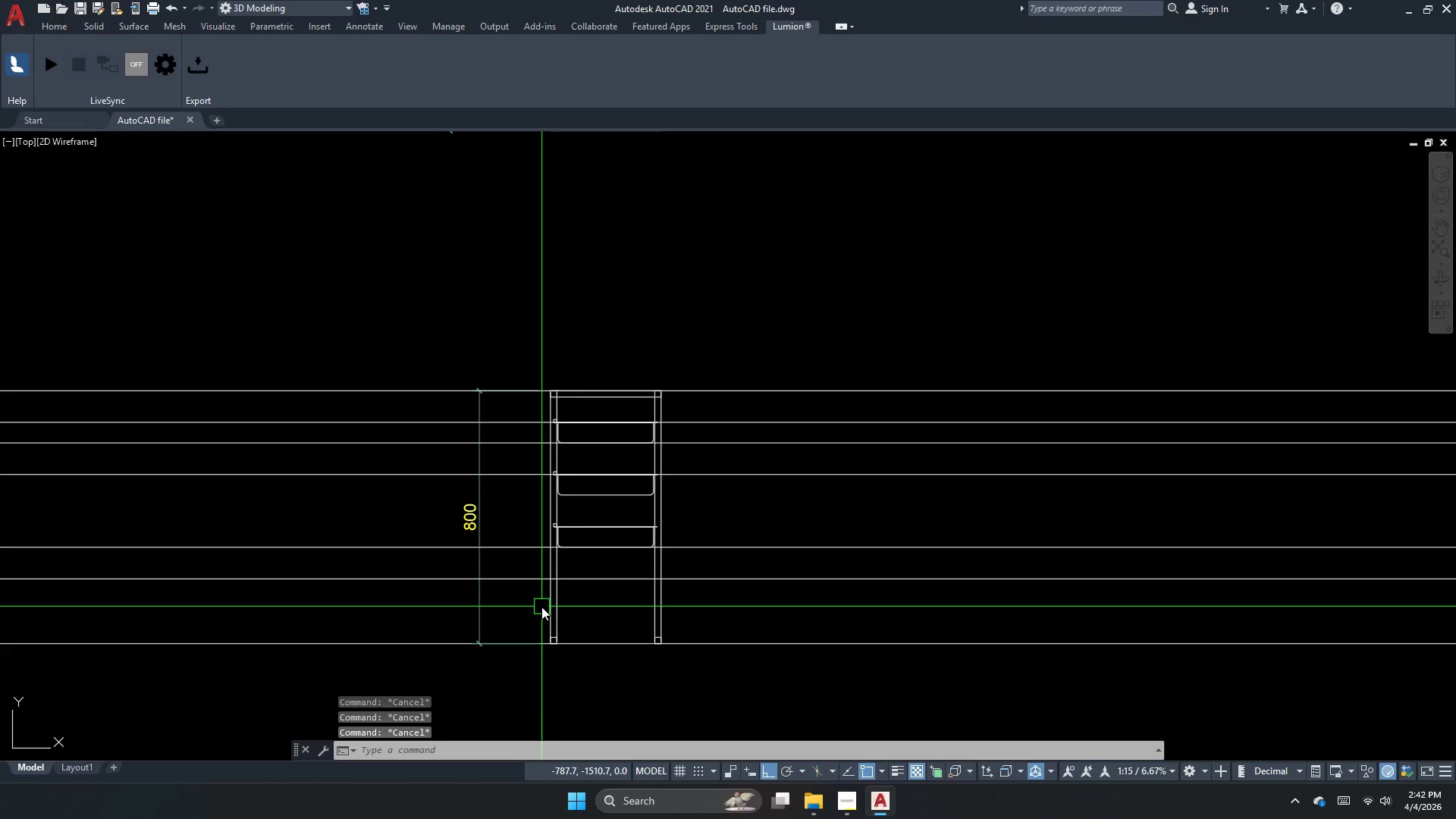 
scroll: coordinate [575, 597], scroll_direction: down, amount: 2.0
 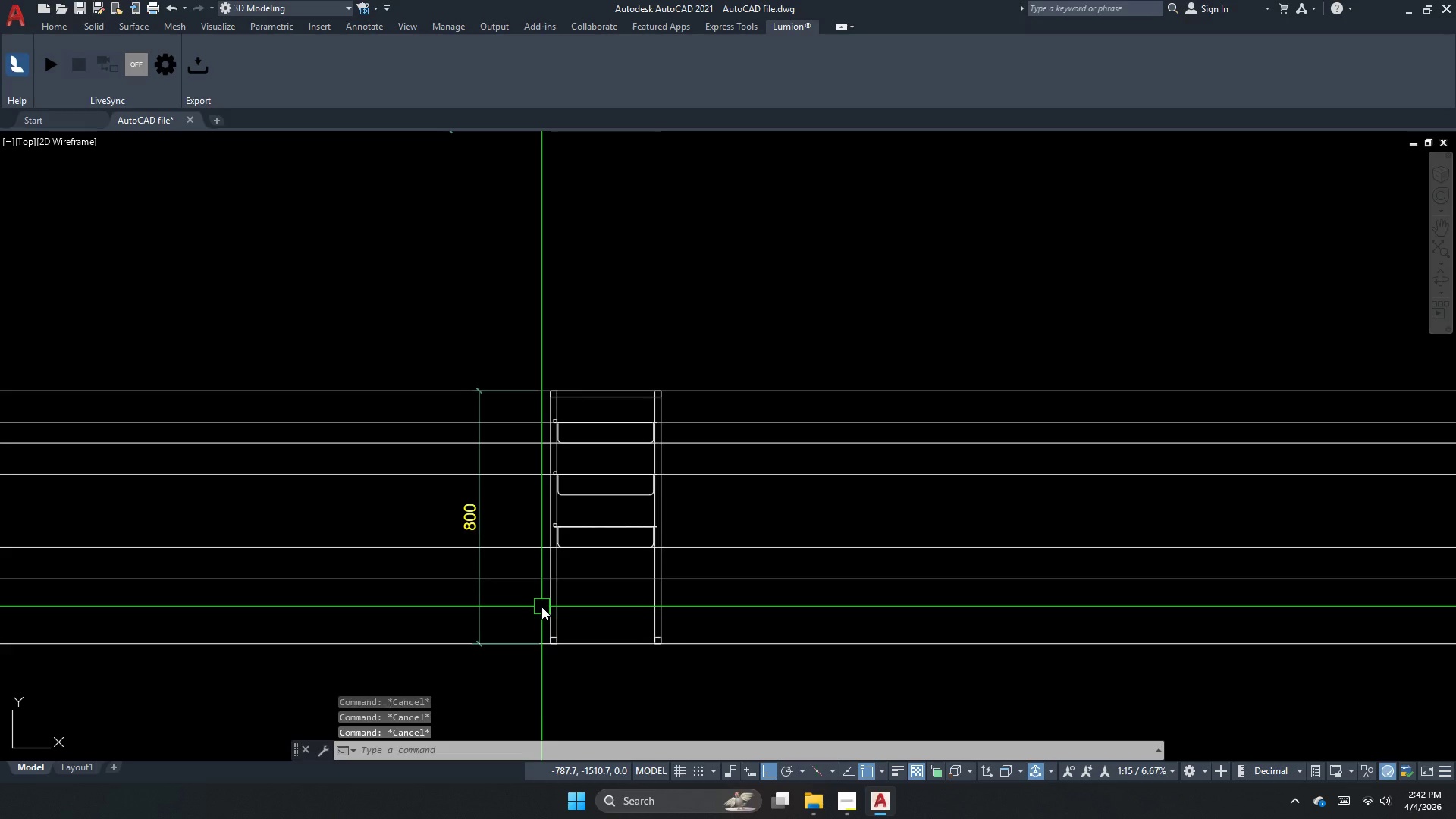 
key(Escape)
type(dli )
 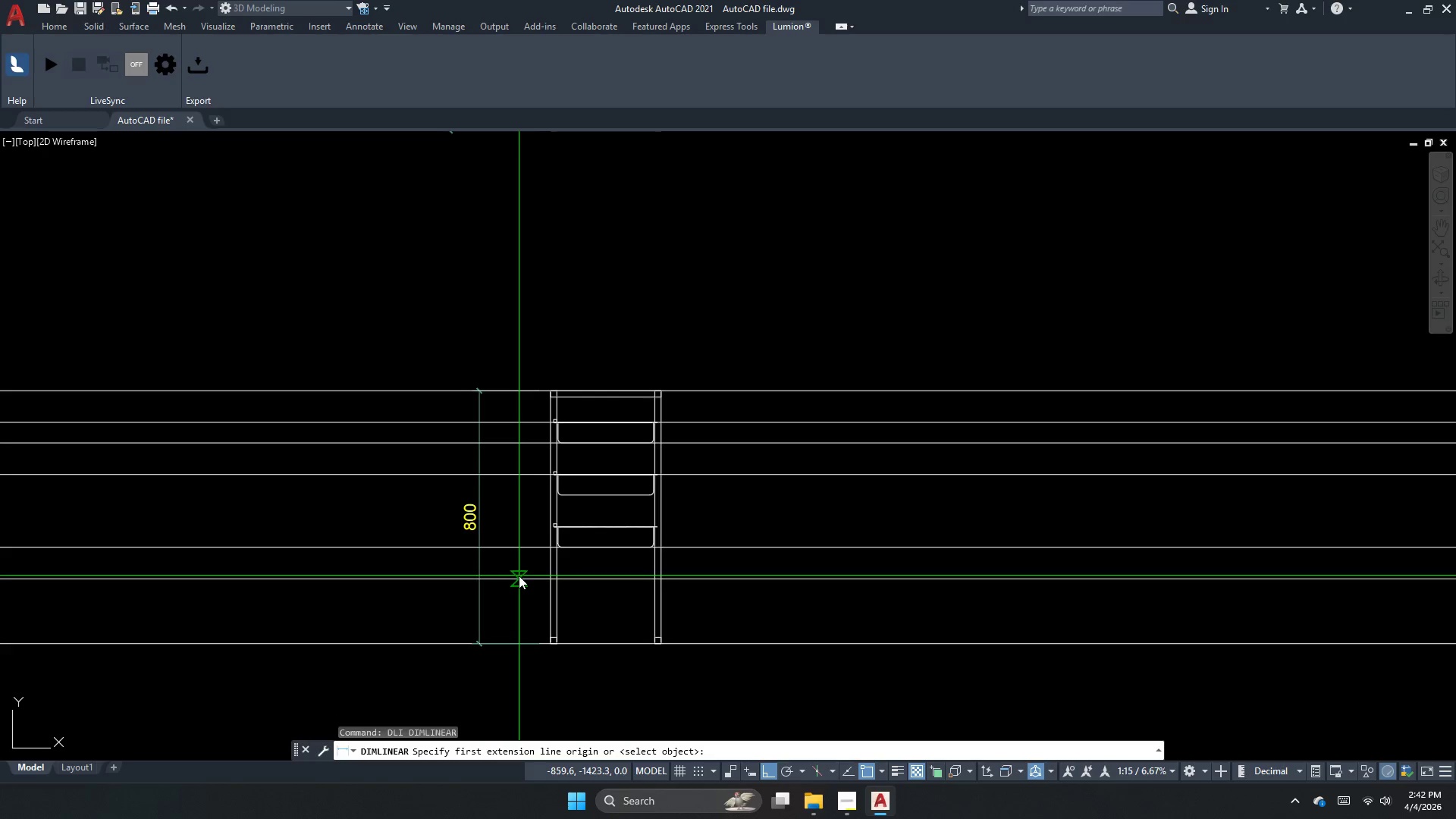 
left_click_drag(start_coordinate=[519, 578], to_coordinate=[531, 479])
 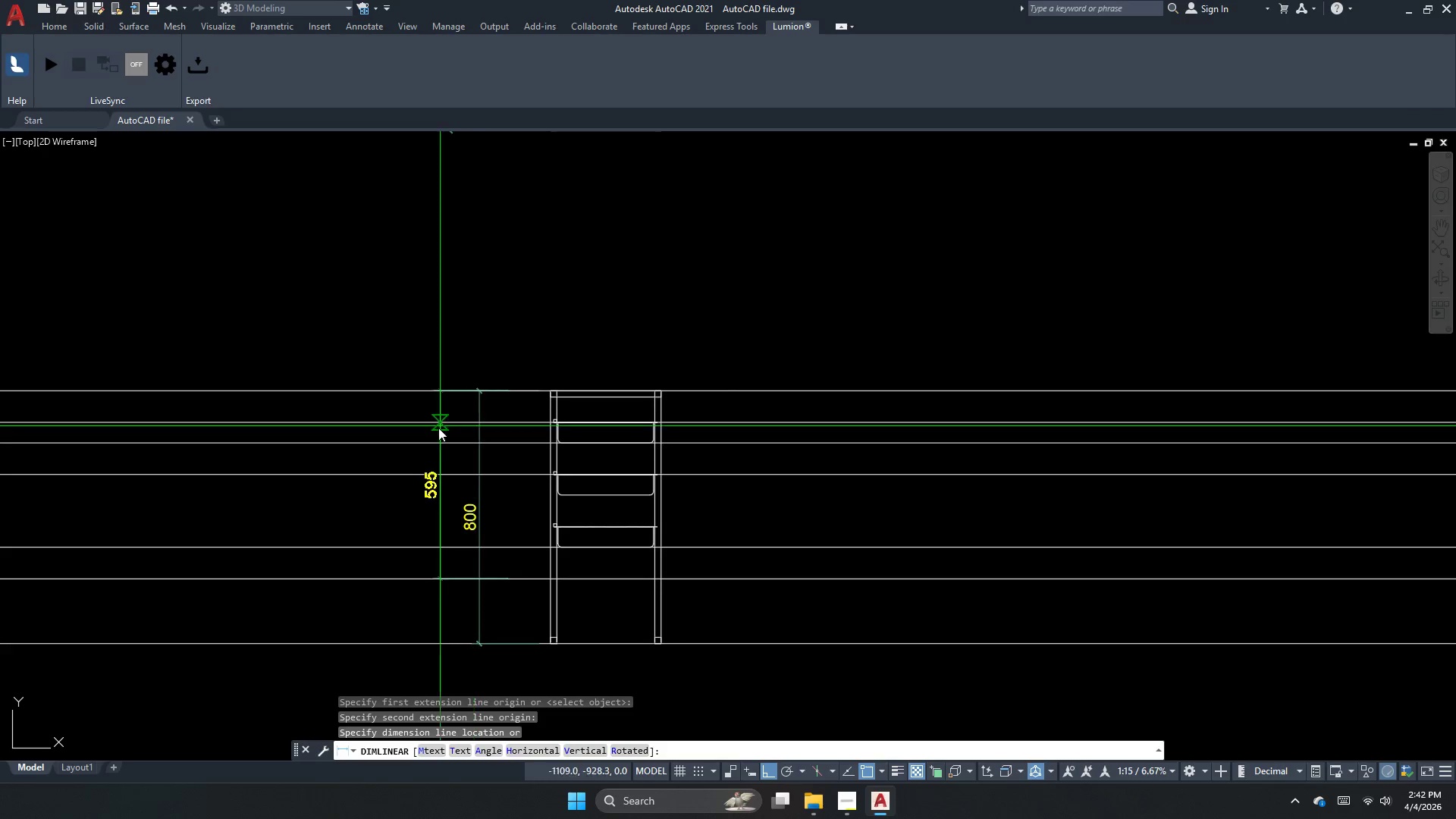 
scroll: coordinate [431, 444], scroll_direction: up, amount: 1.0
 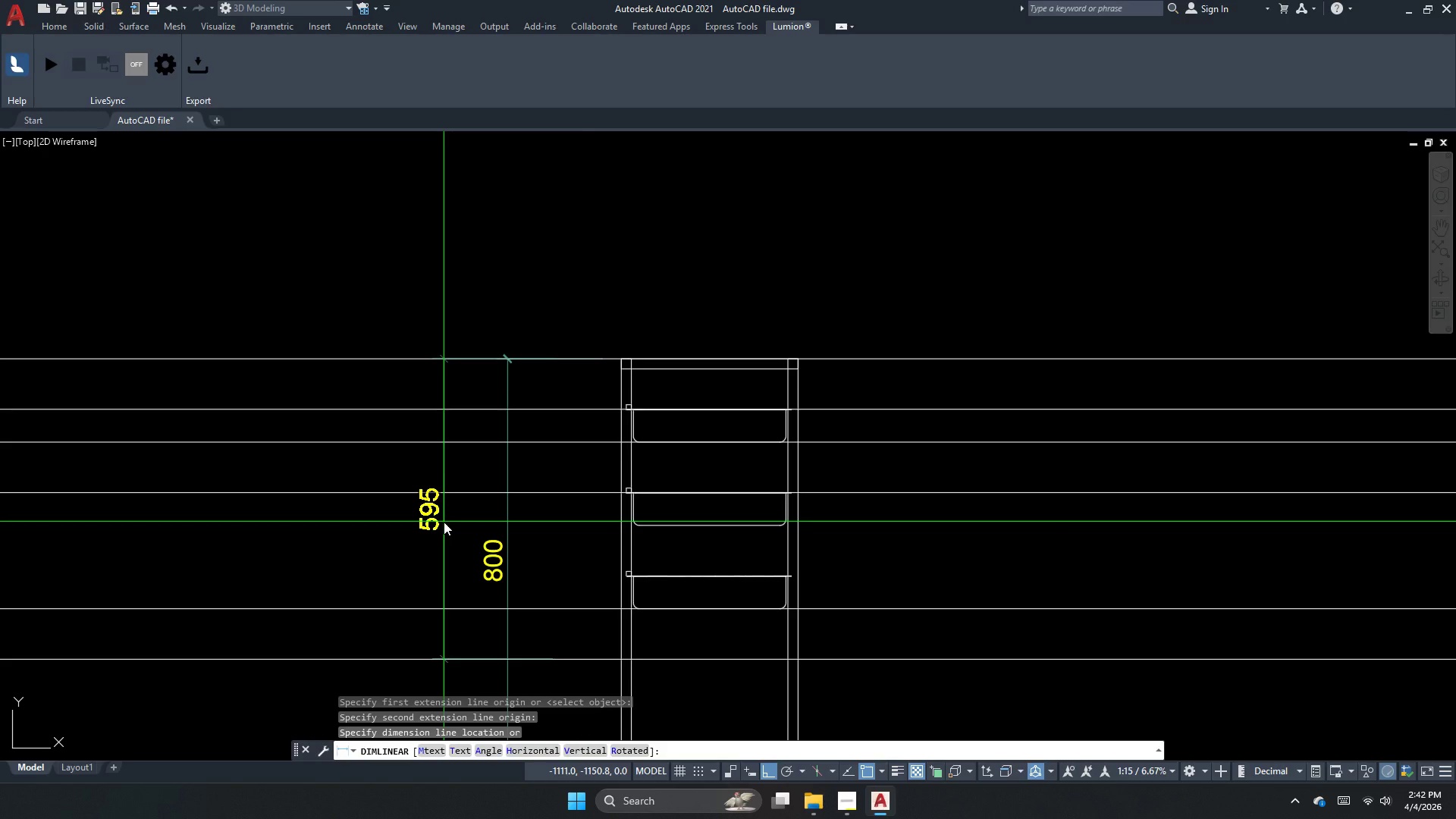 
left_click([444, 522])
 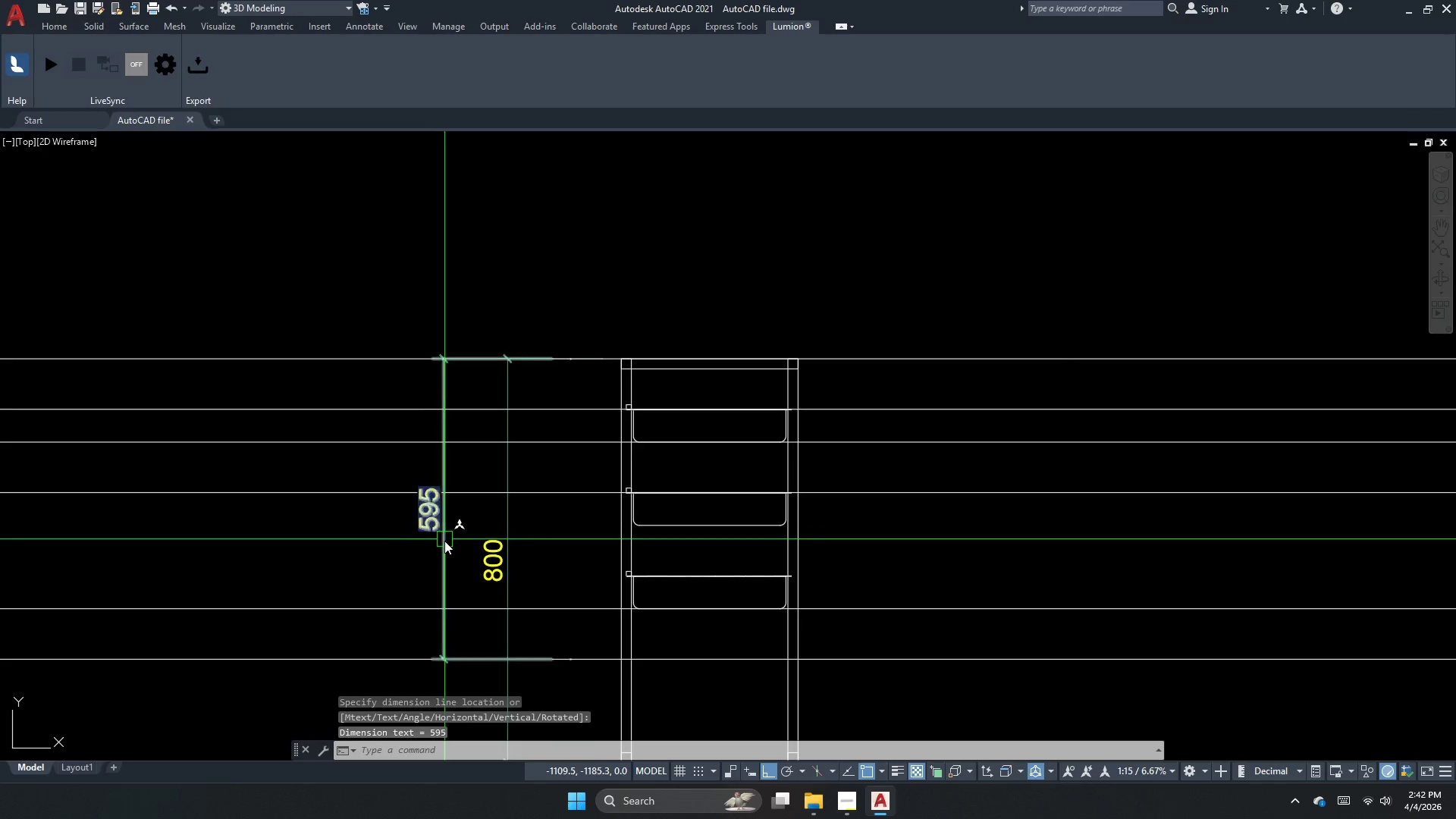 
double_click([444, 541])
 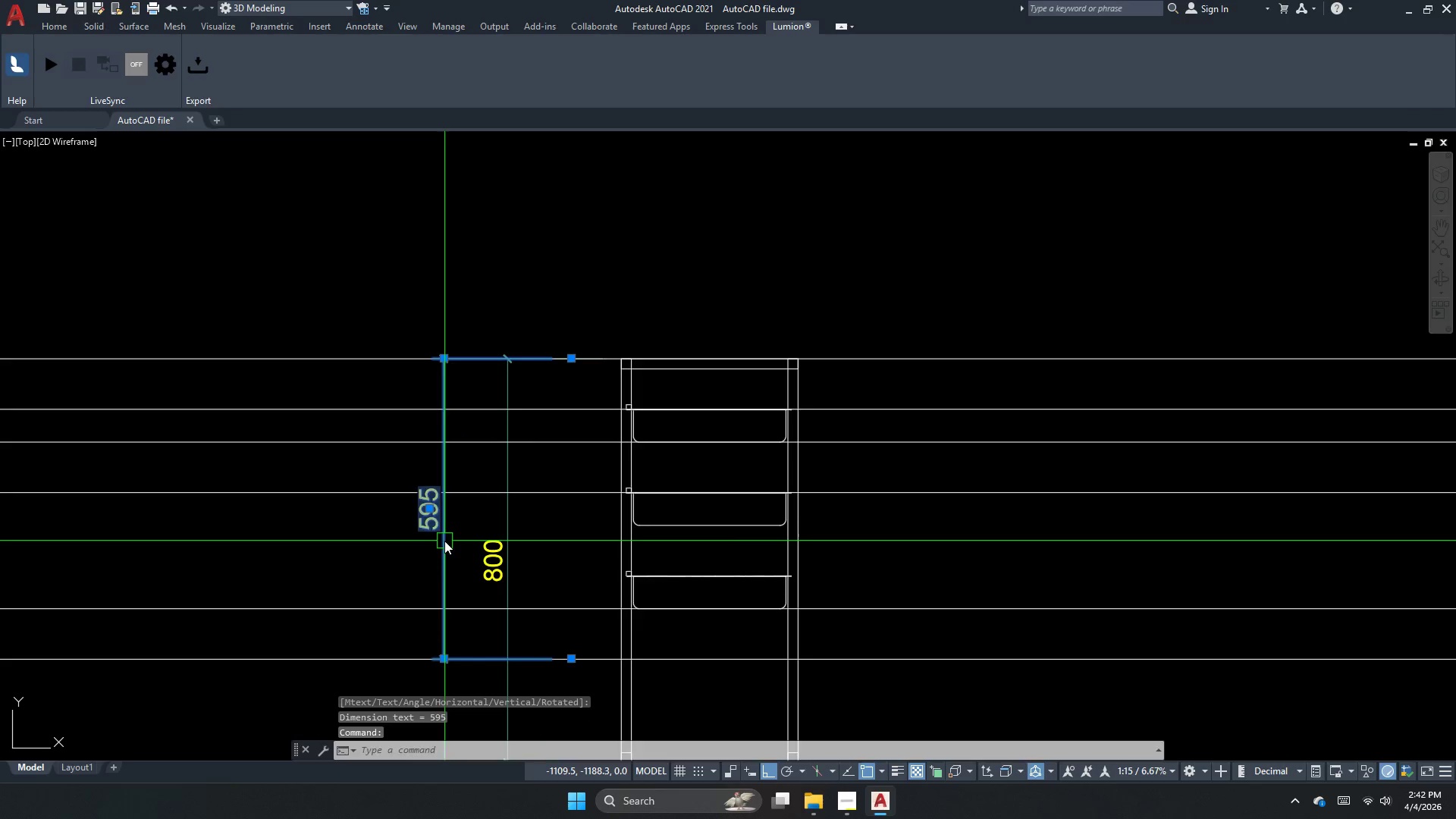 
key(E)
 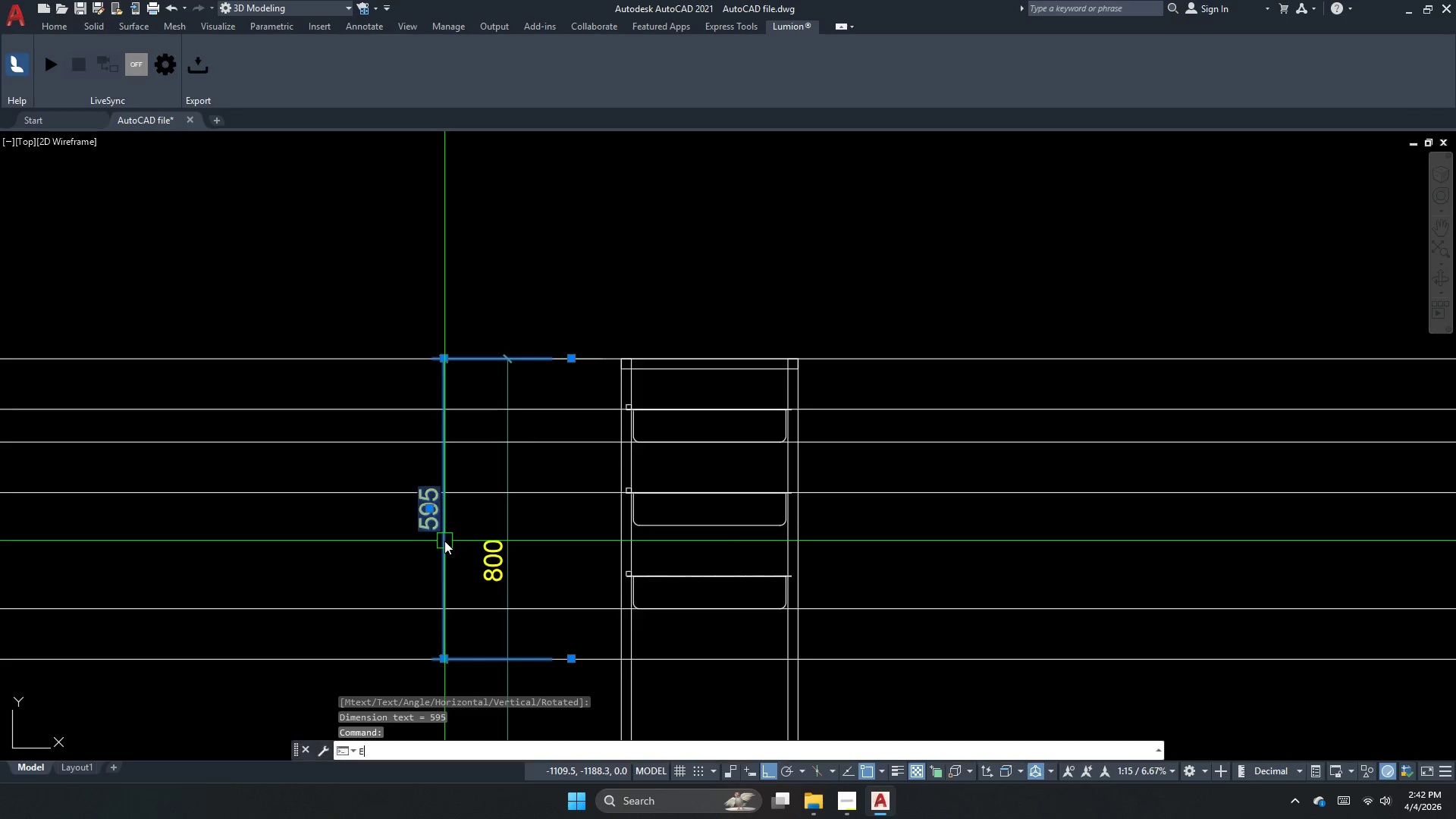 
key(Space)
 